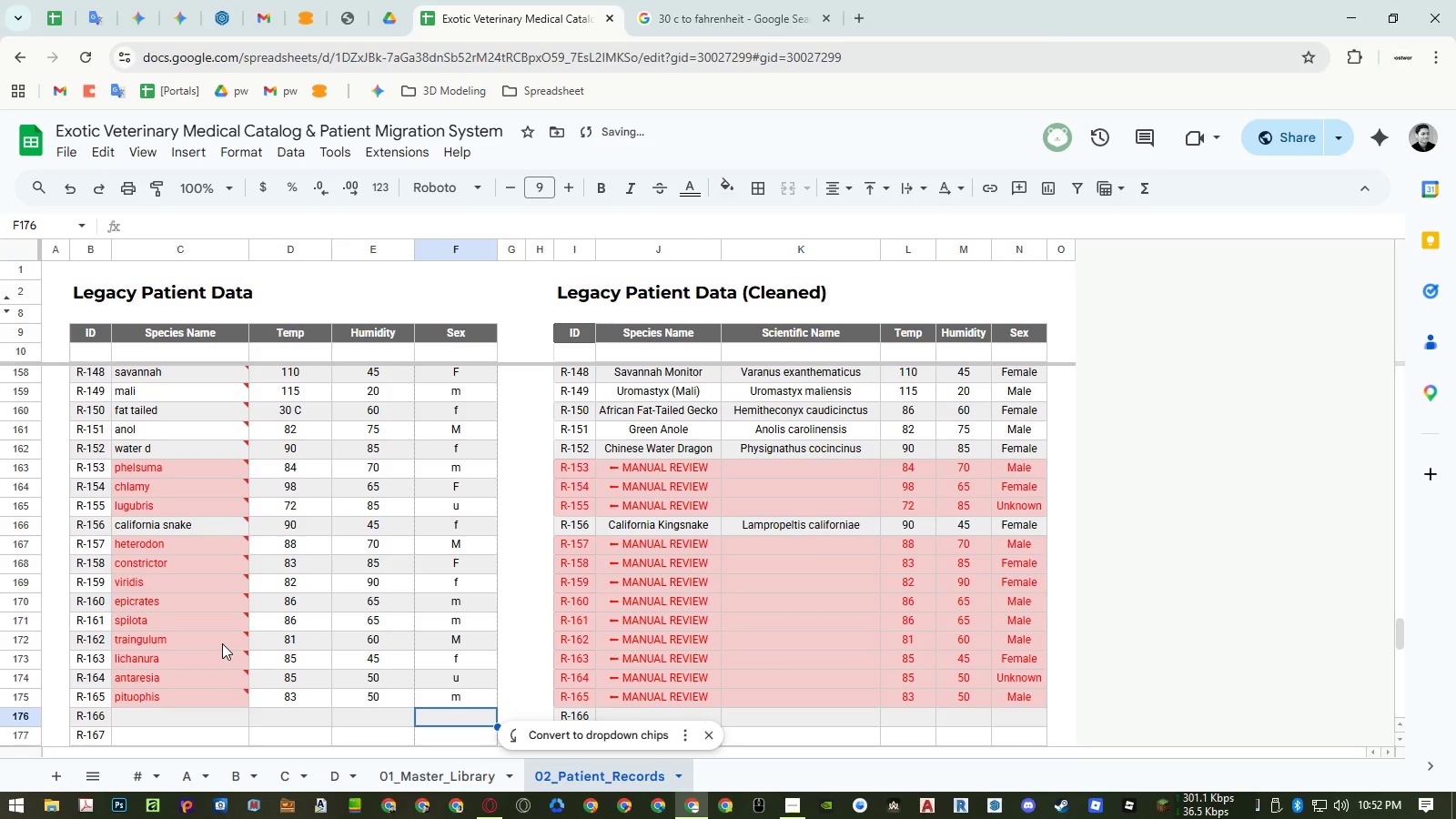 
key(Control+ControlLeft)
 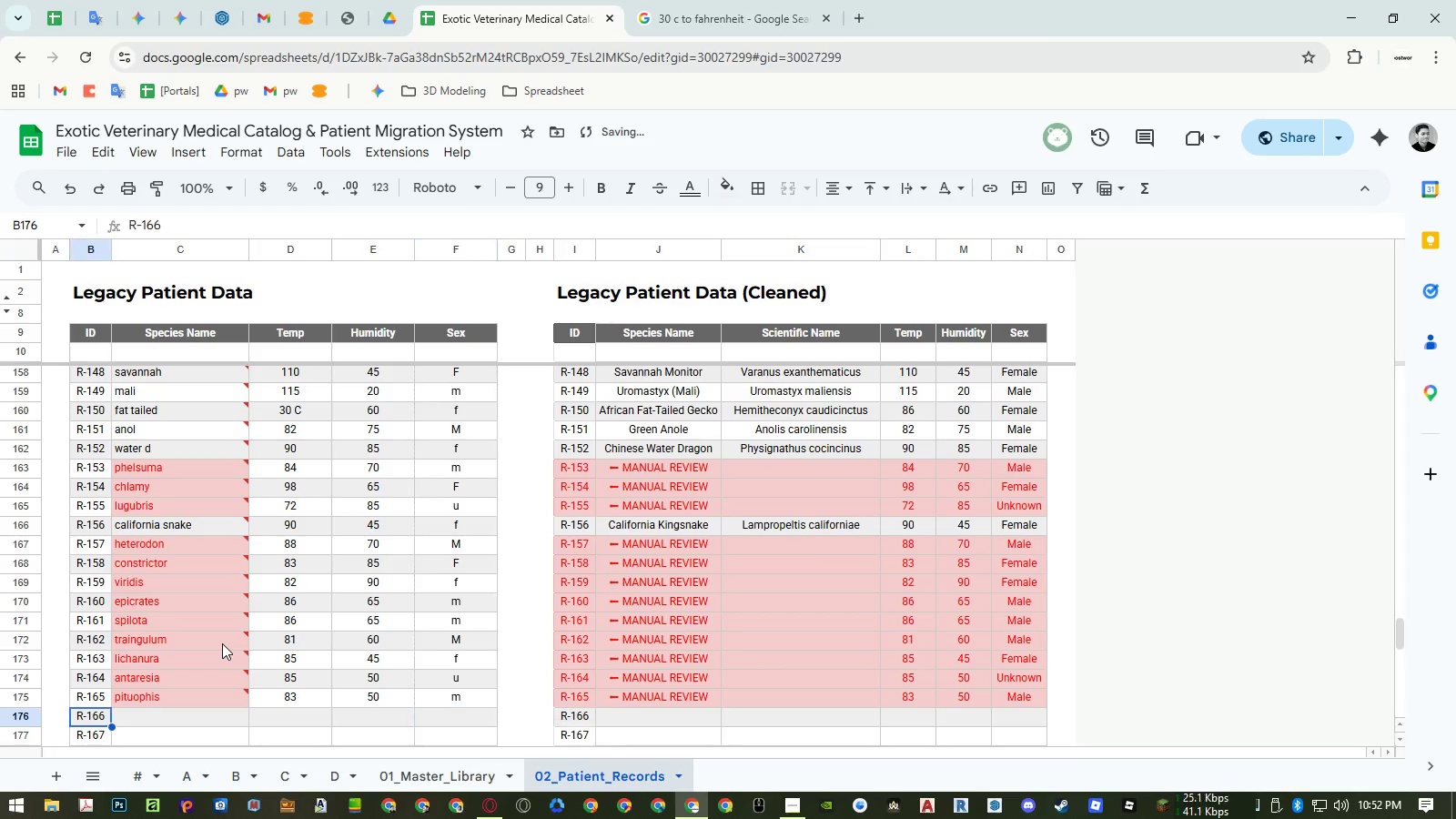 
key(Control+ArrowLeft)
 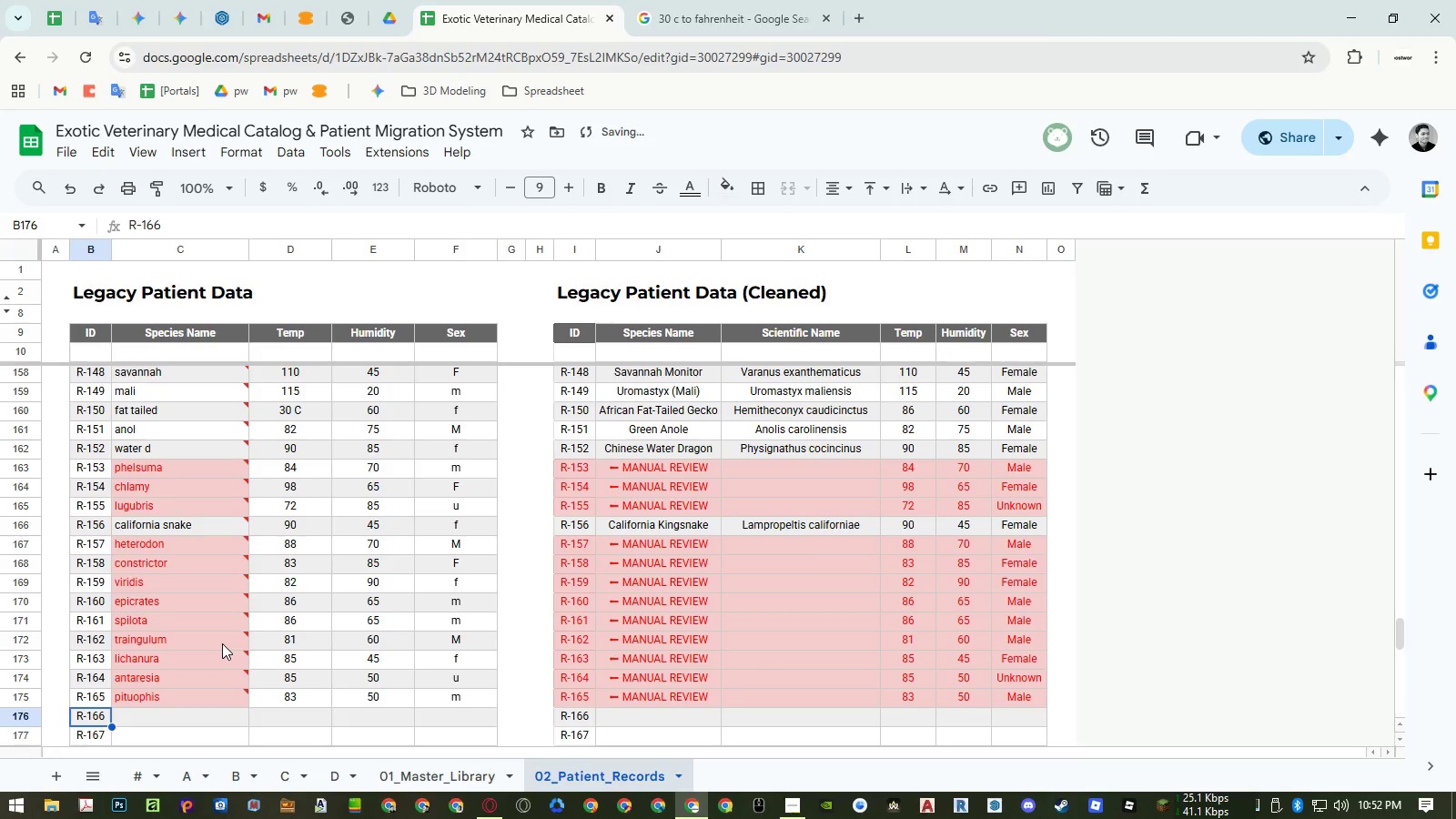 
key(ArrowRight)
 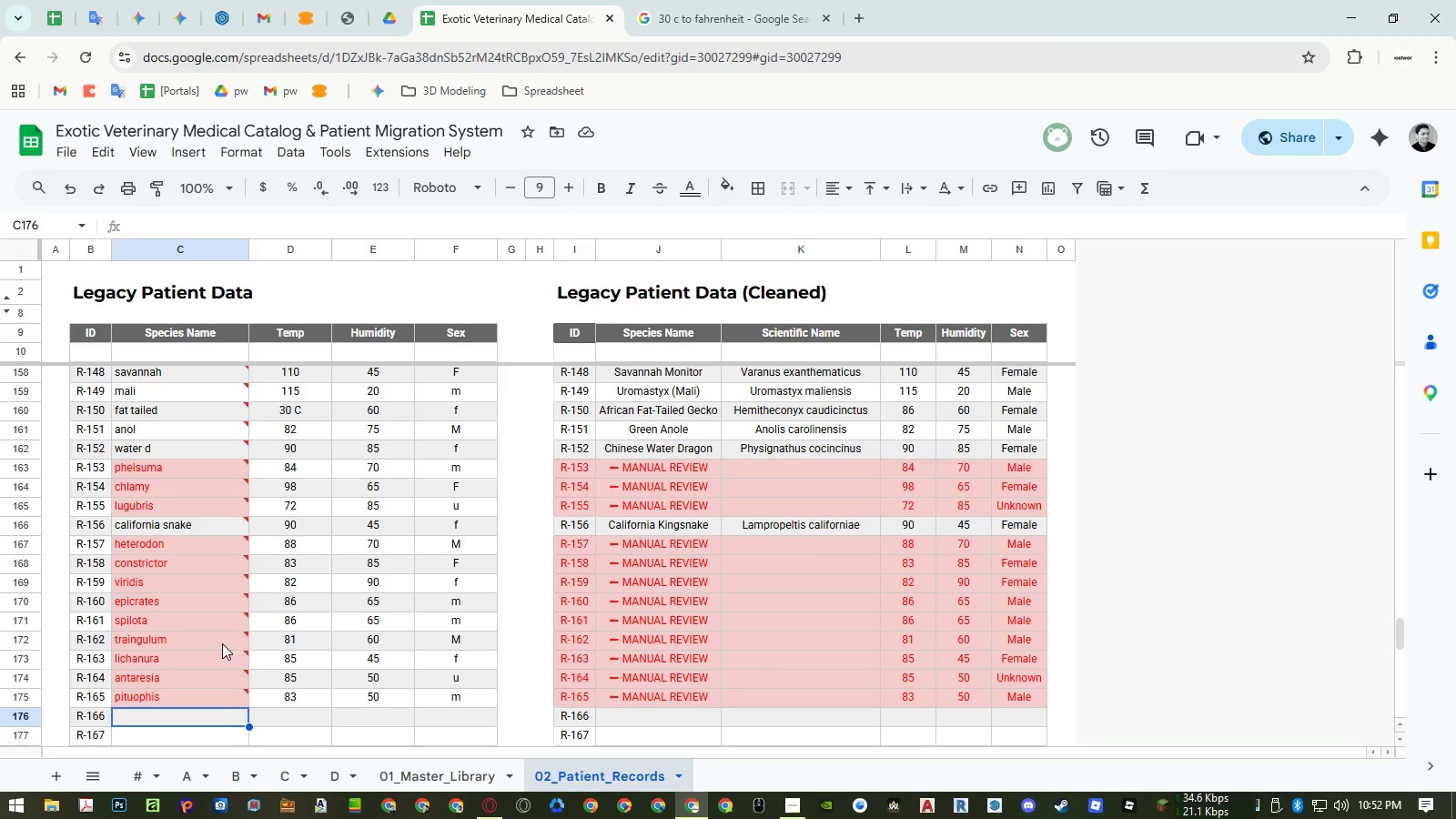 
wait(12.12)
 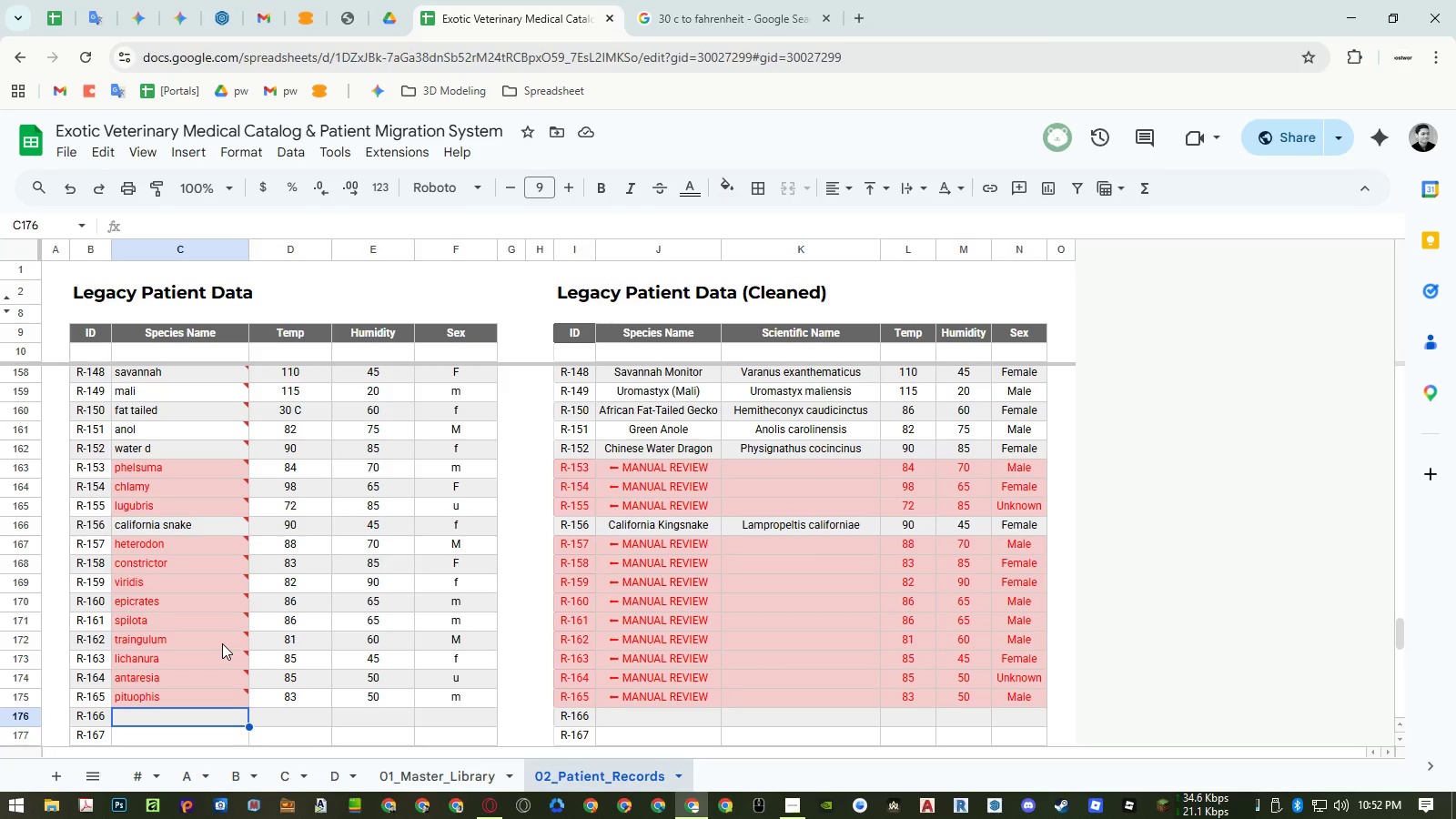 
type(boaedon)
 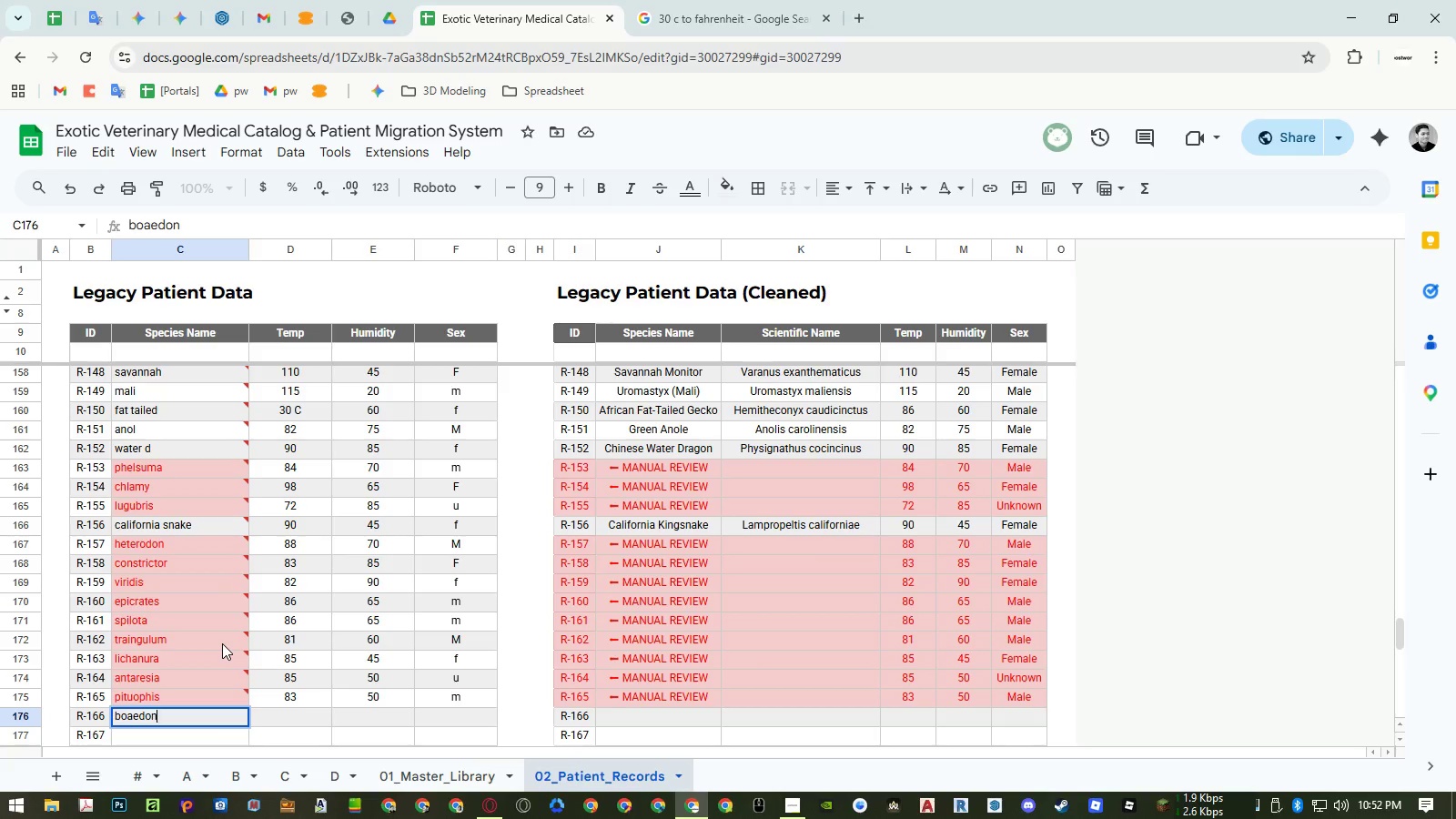 
key(Enter)
 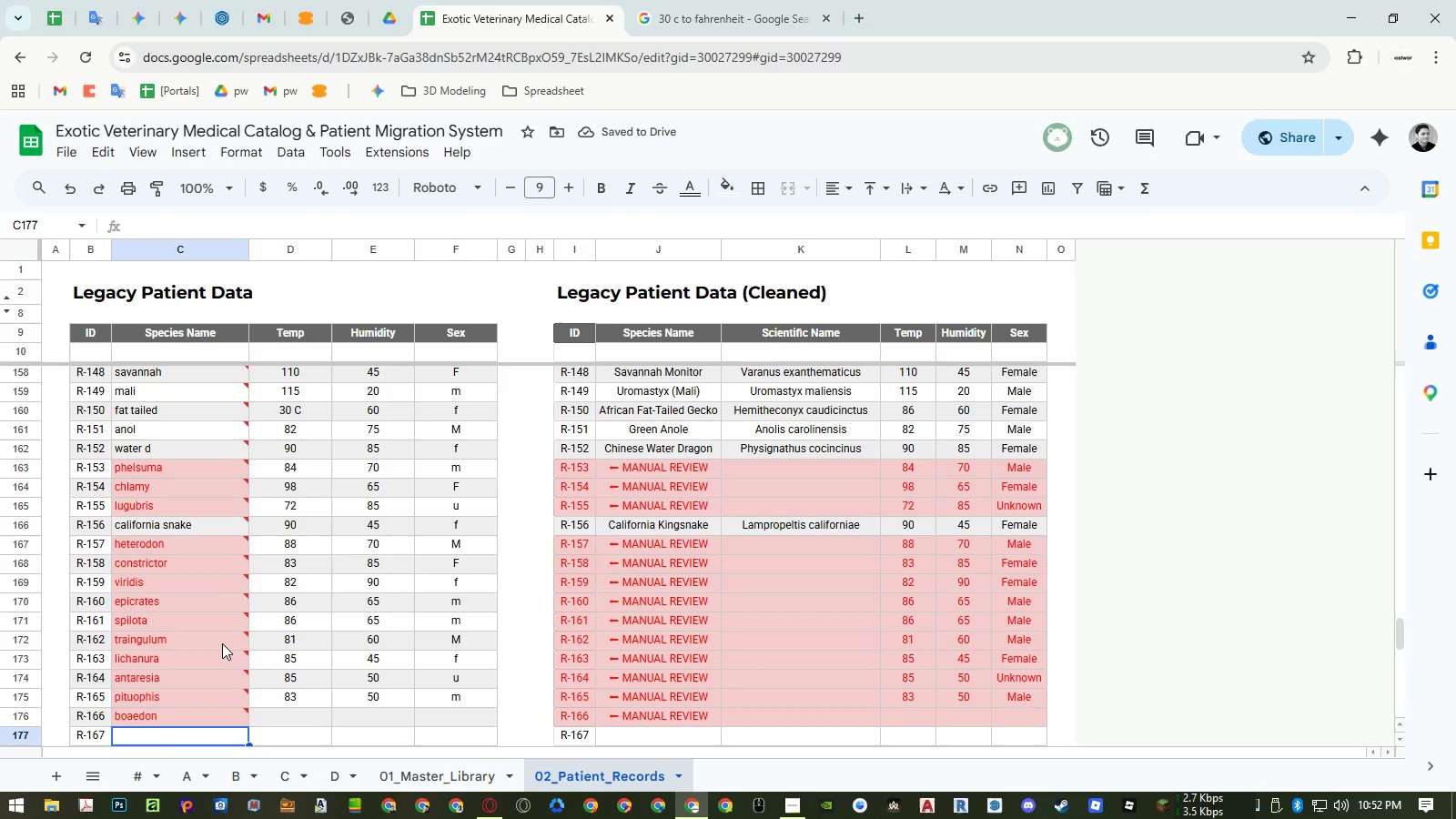 
wait(8.47)
 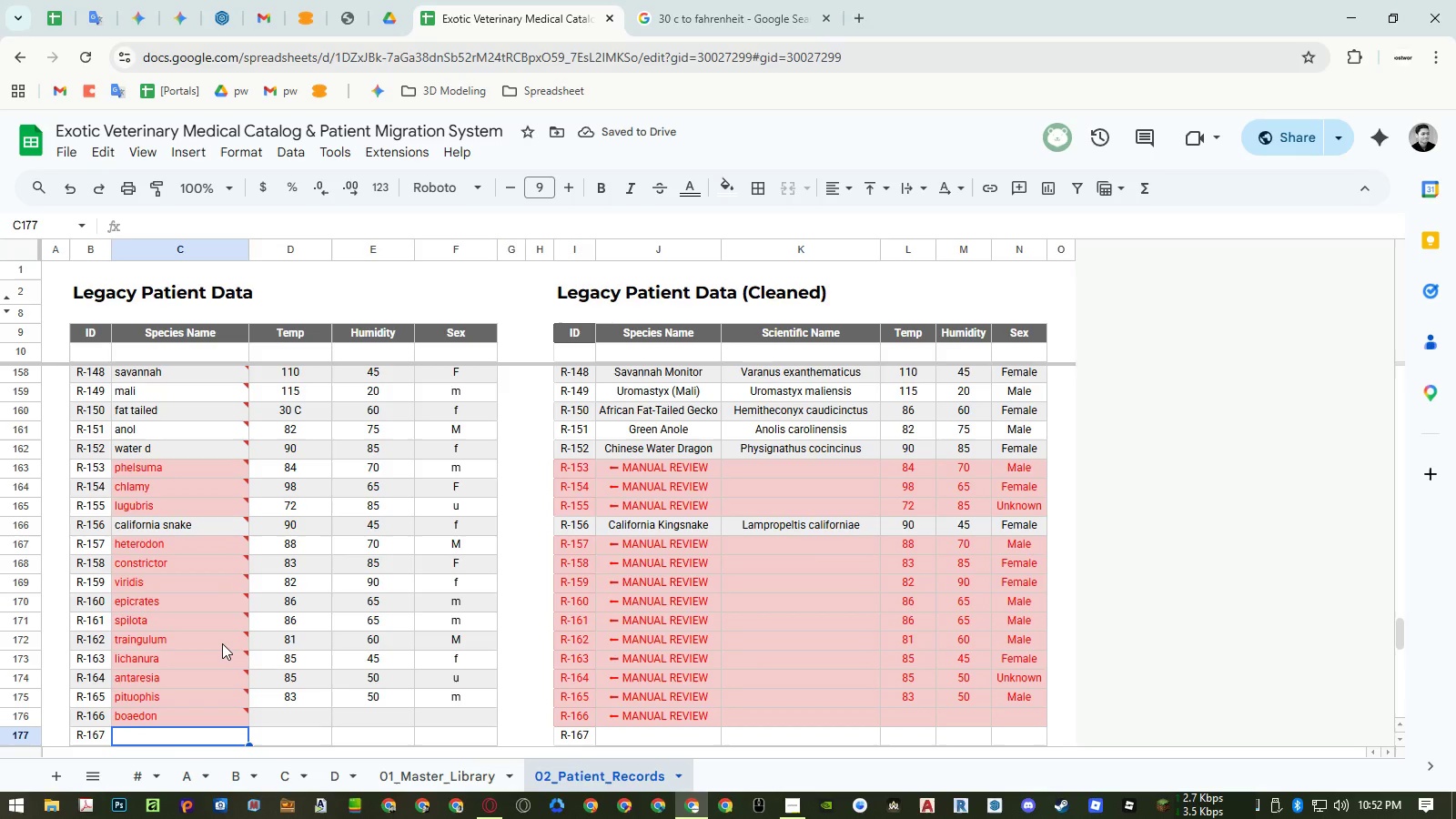 
left_click([185, 698])
 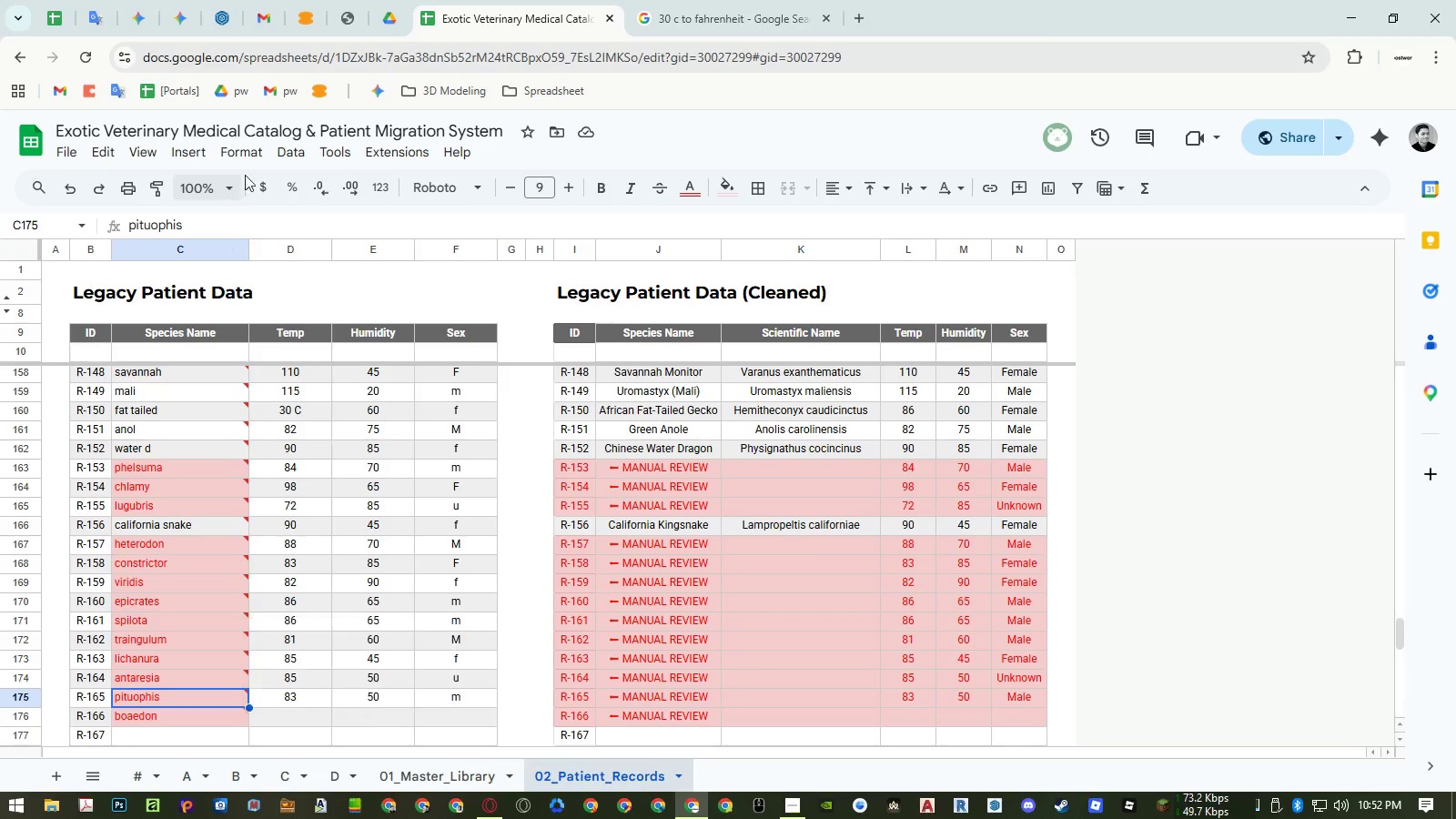 
left_click([283, 156])
 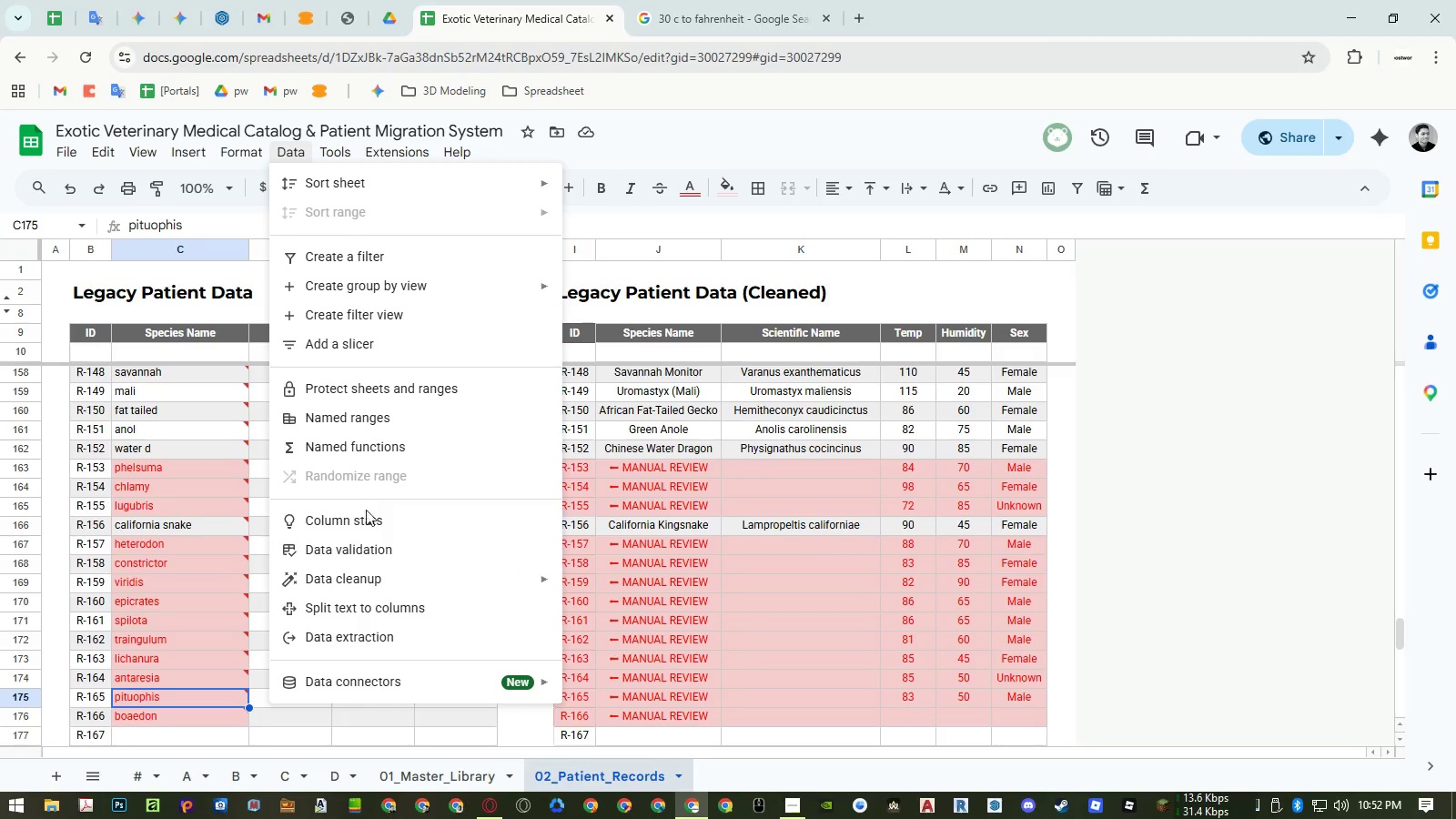 
left_click([369, 545])
 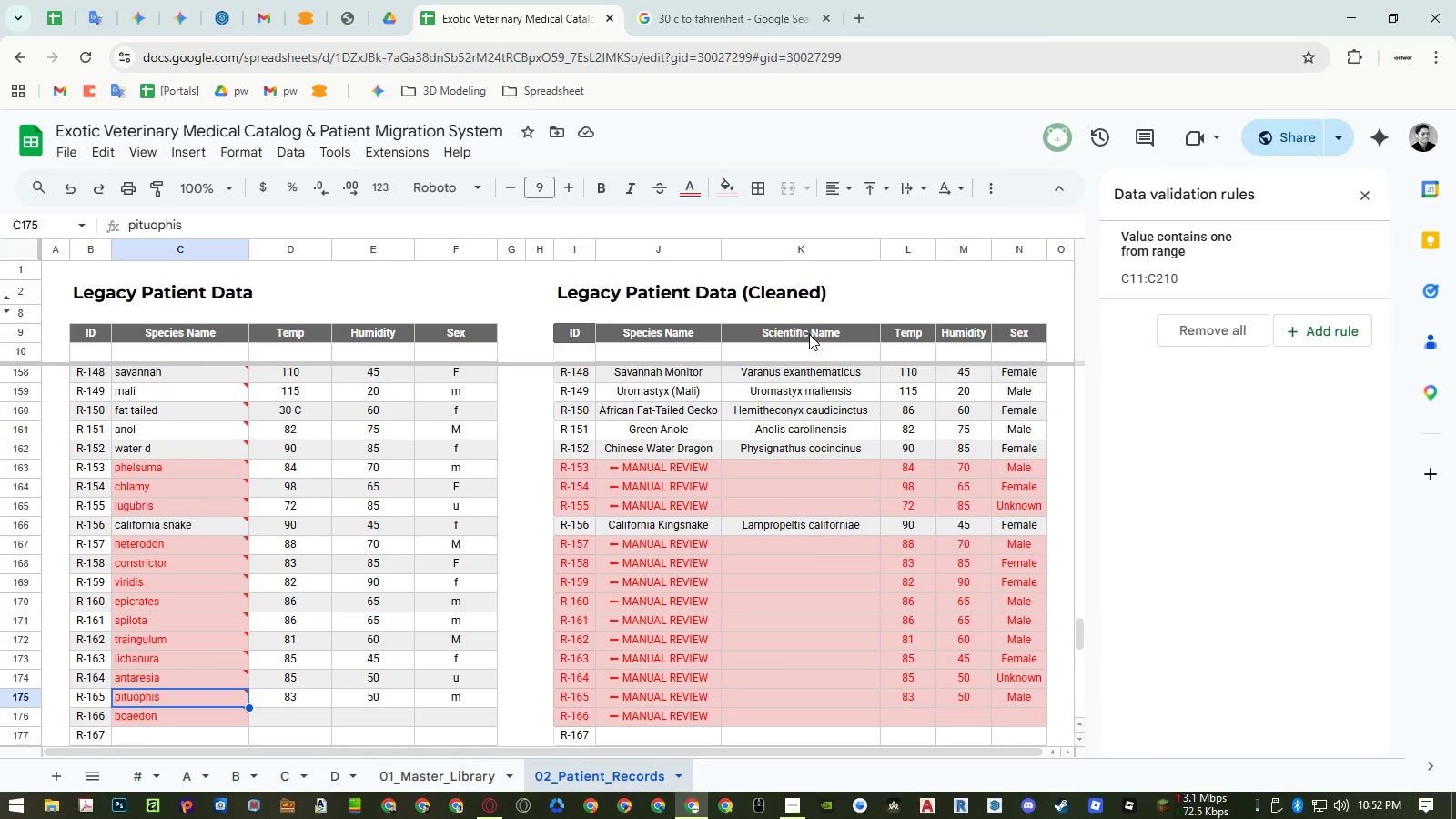 
wait(14.97)
 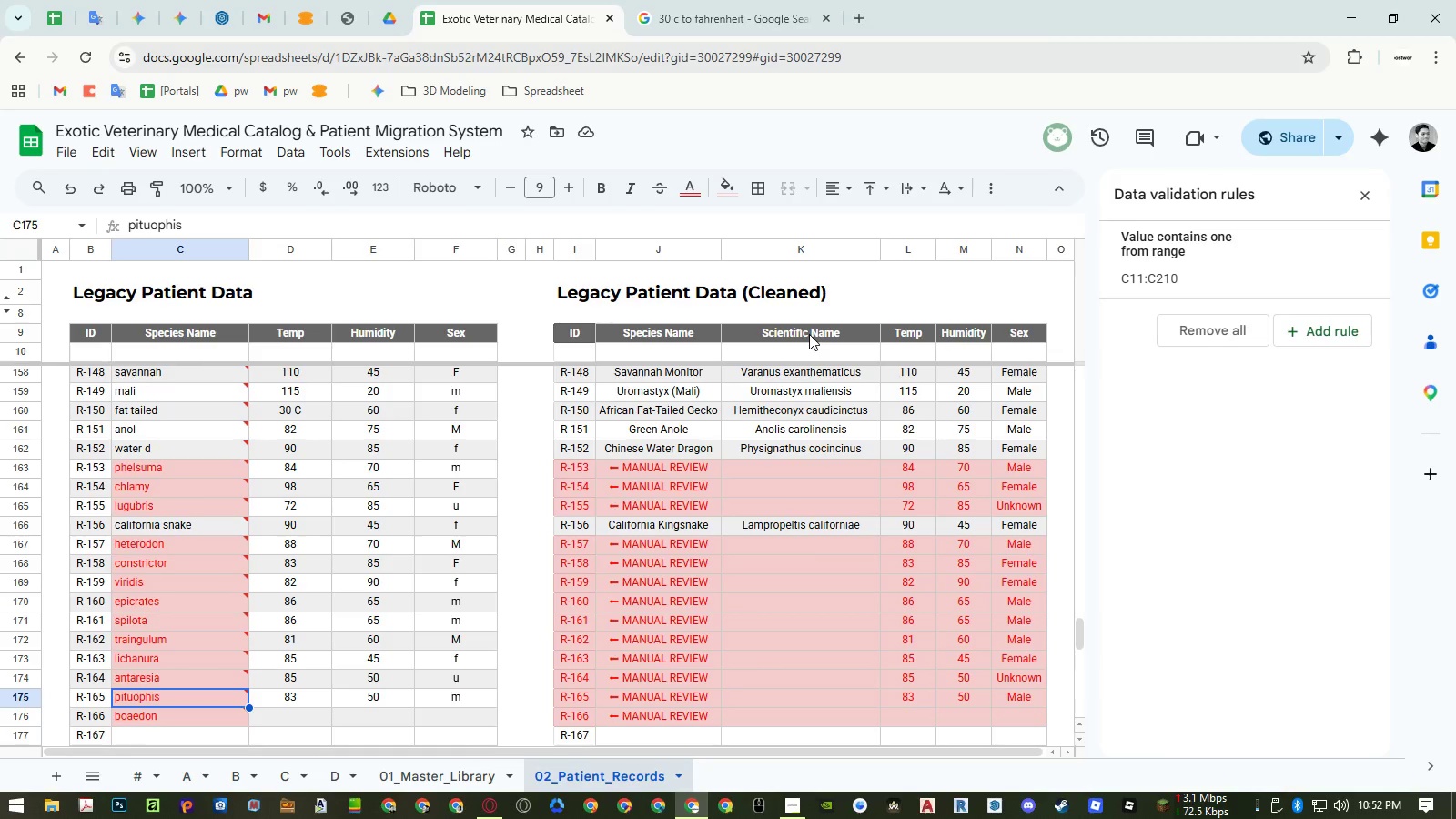 
left_click([1180, 262])
 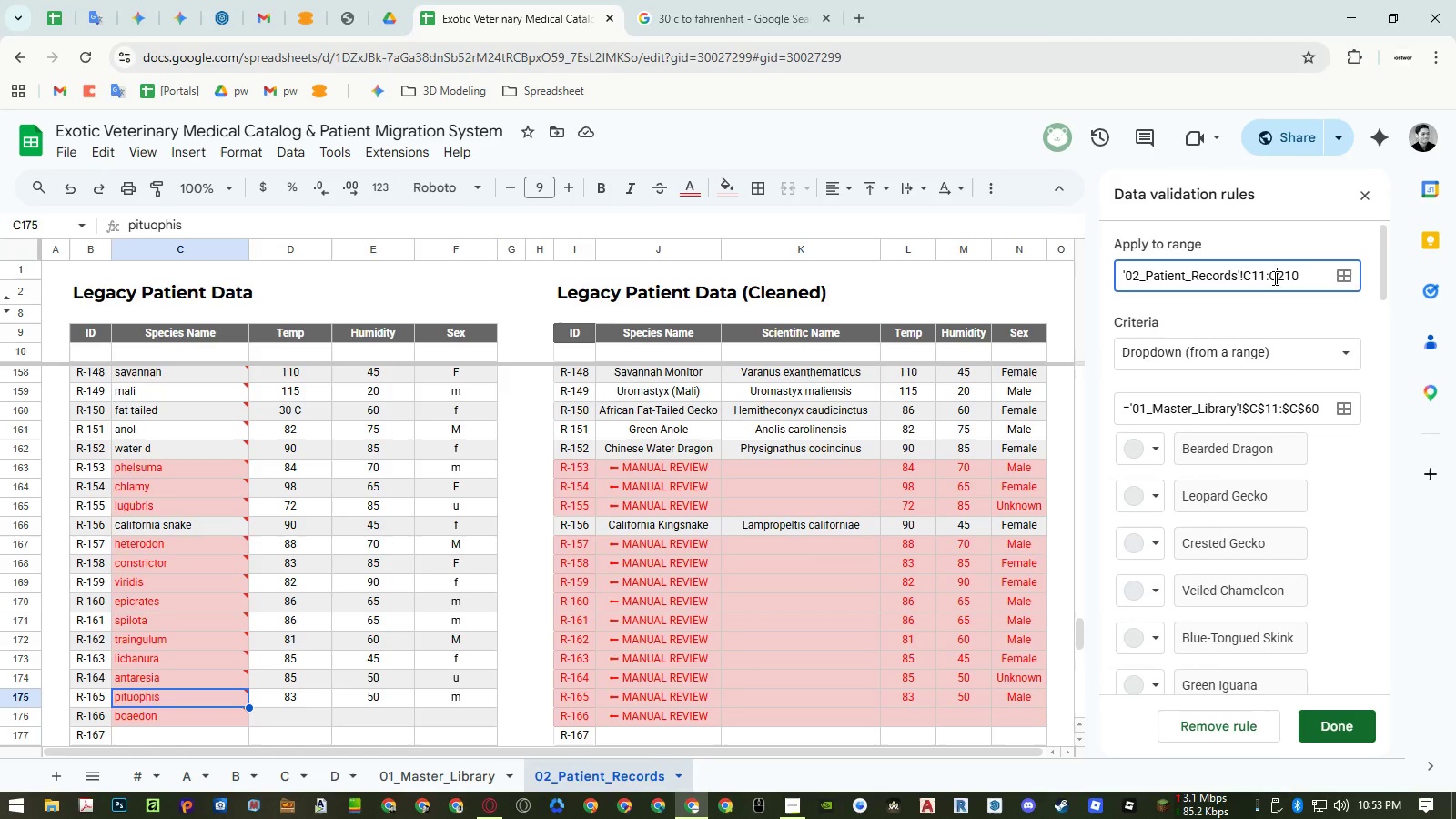 
key(Shift+ShiftLeft)
 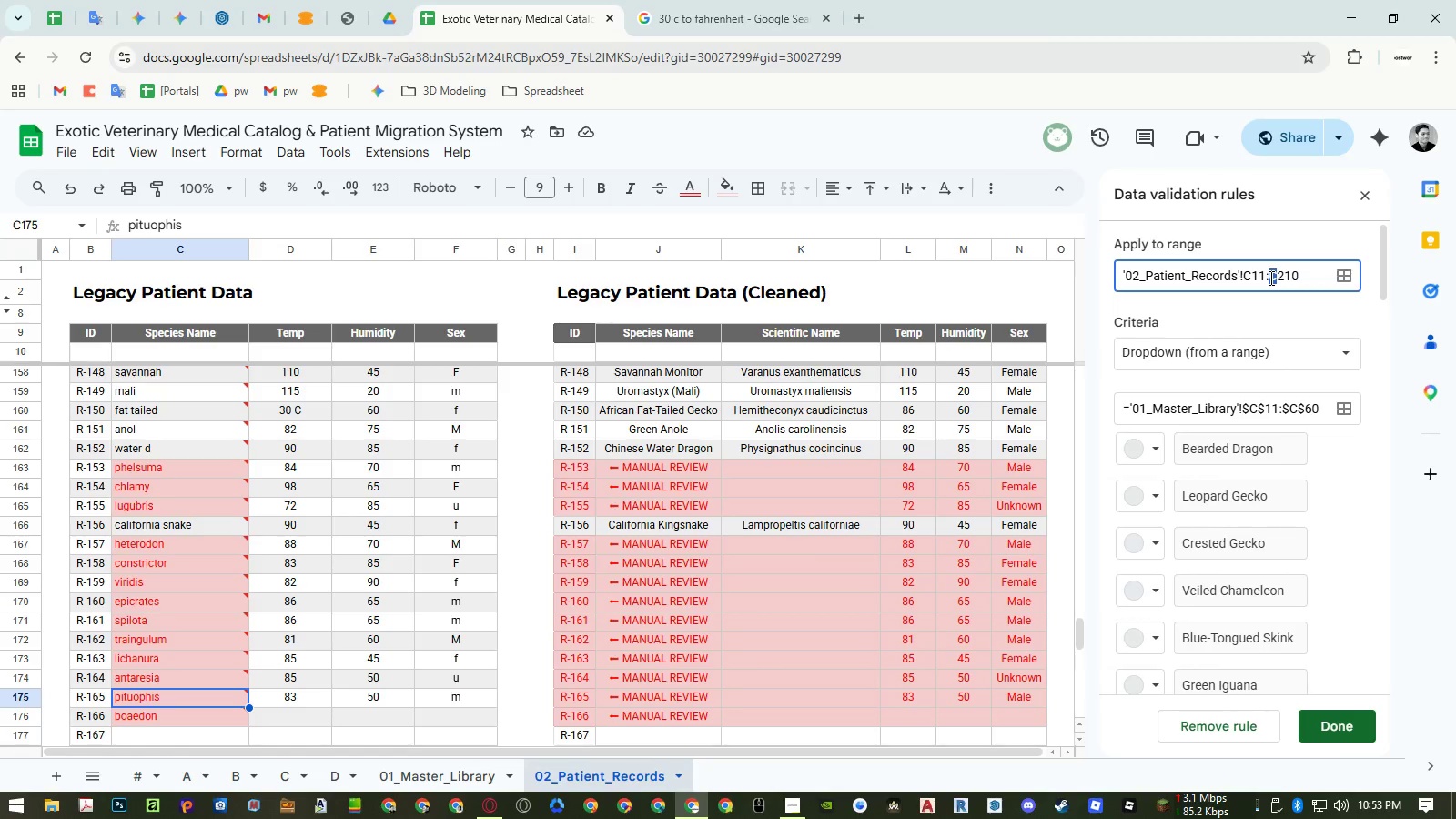 
key(Shift+D)
 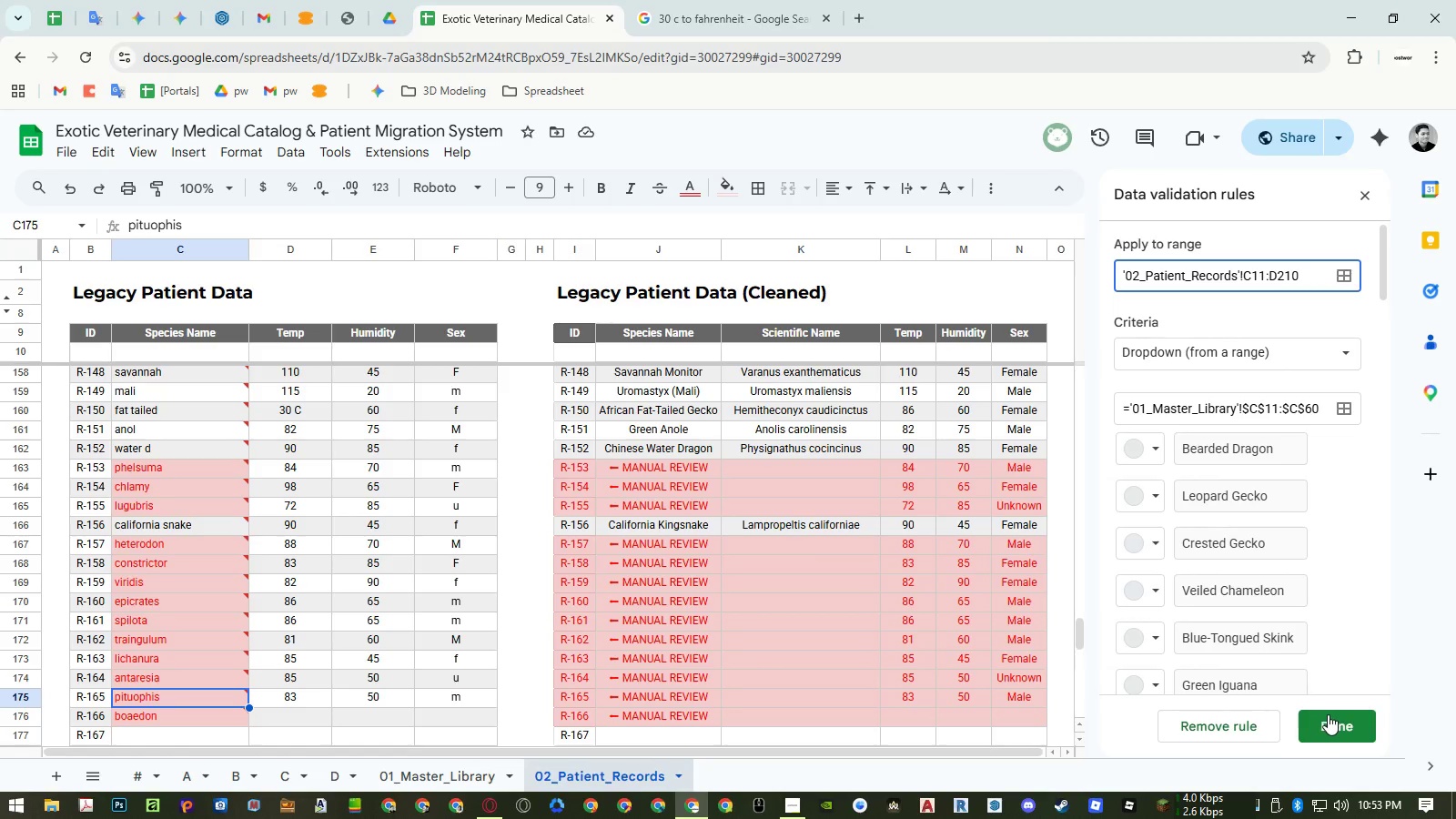 
left_click([1330, 726])
 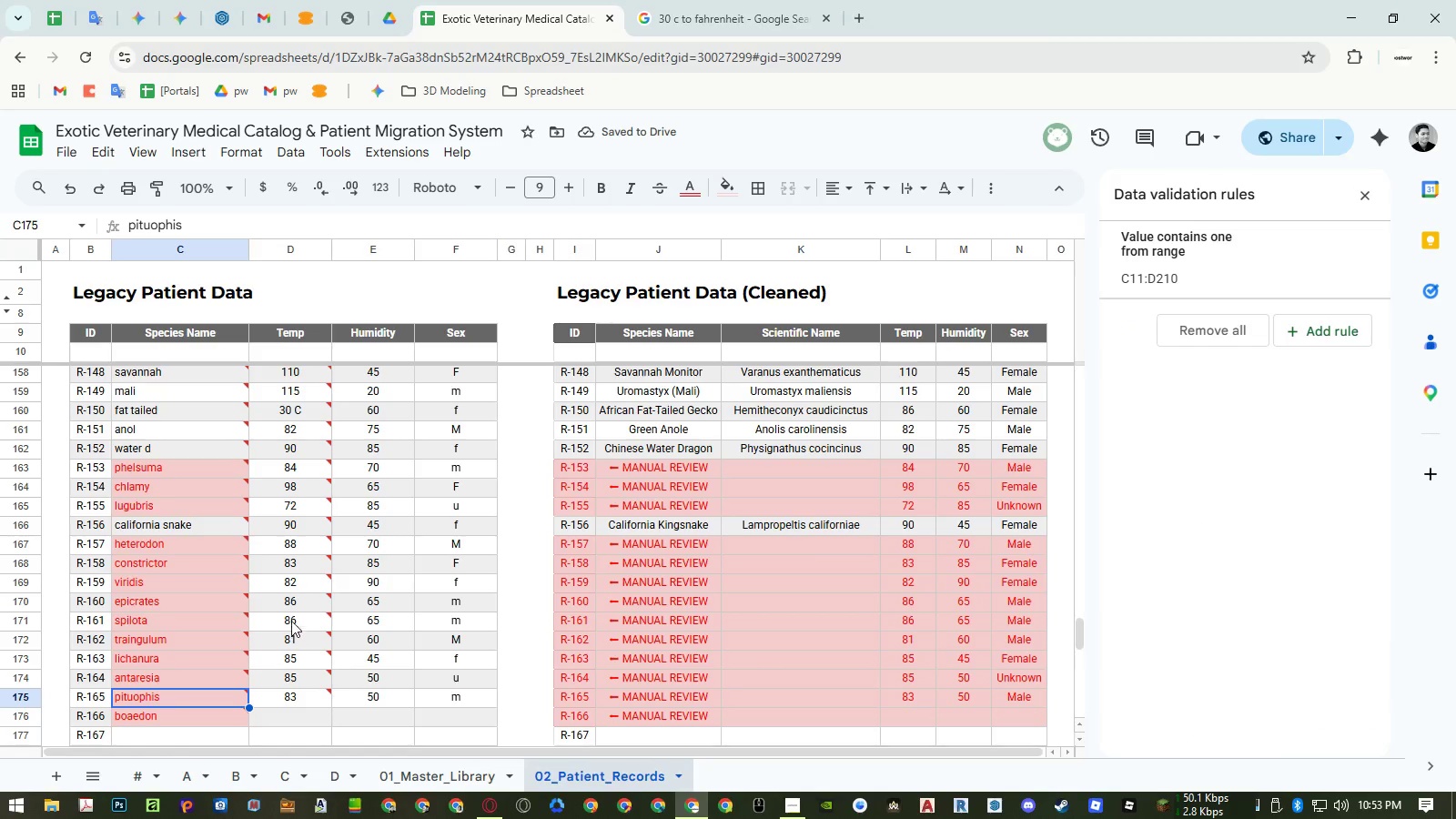 
double_click([197, 470])
 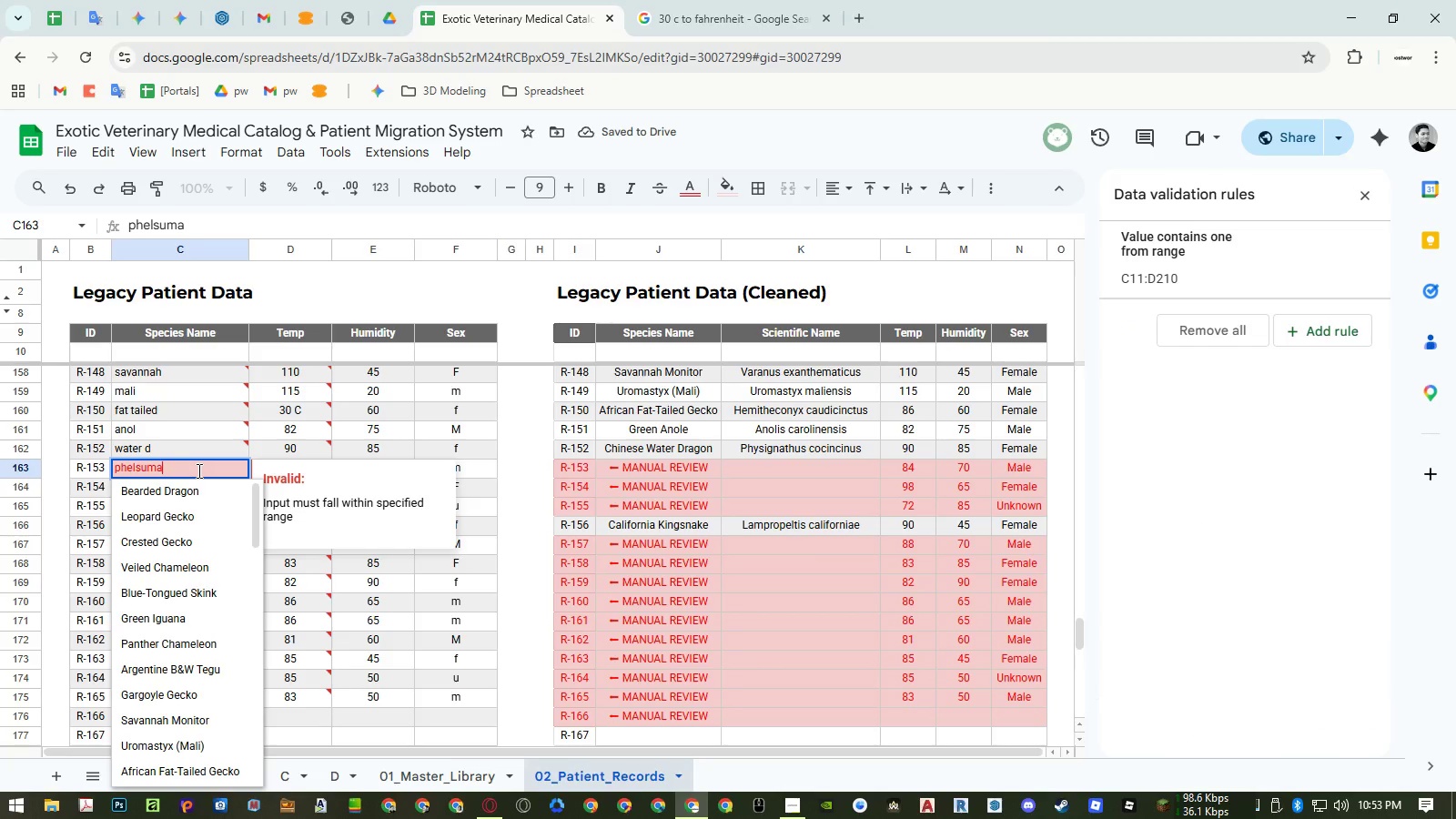 
key(Backspace)
 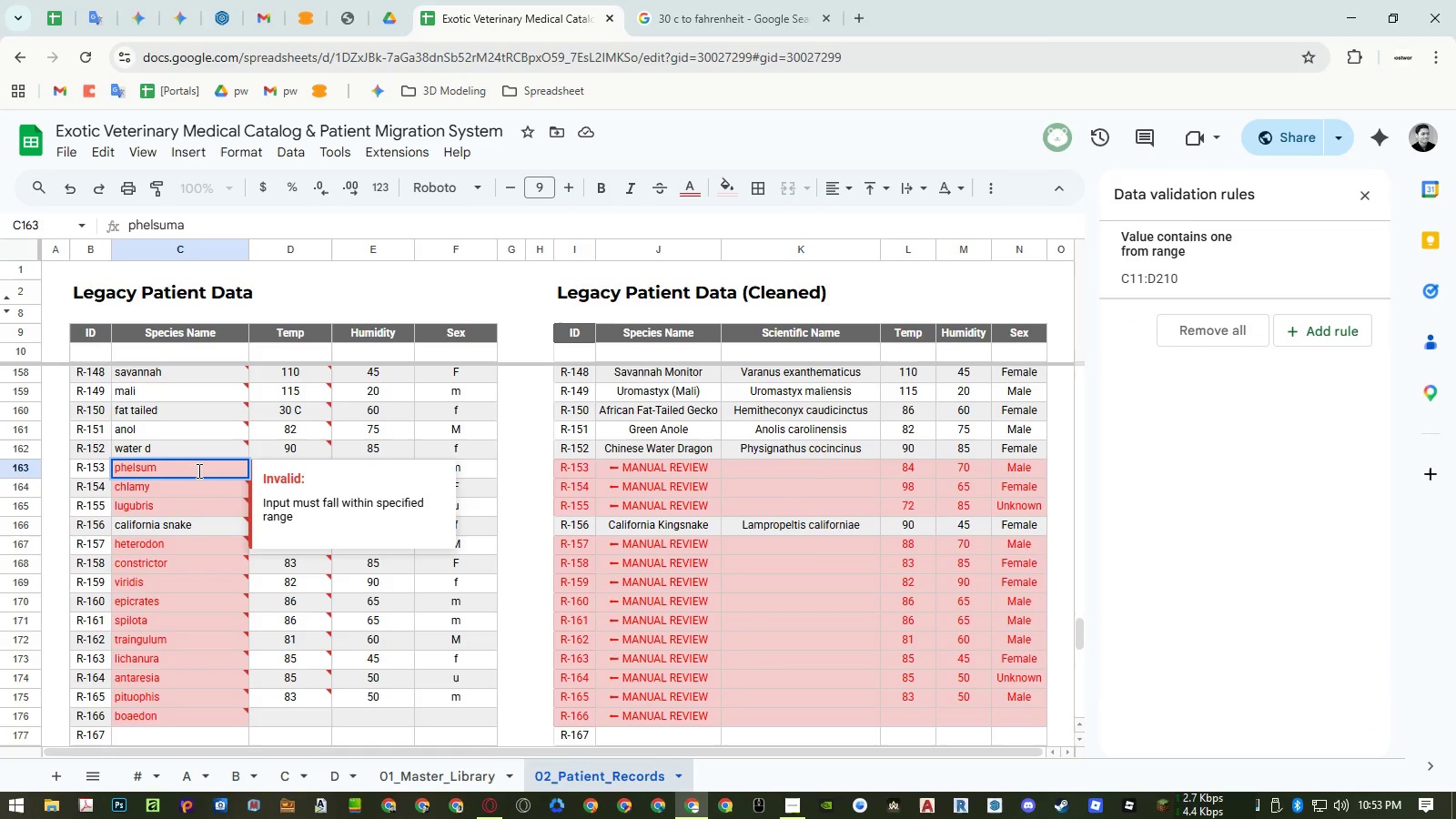 
key(A)
 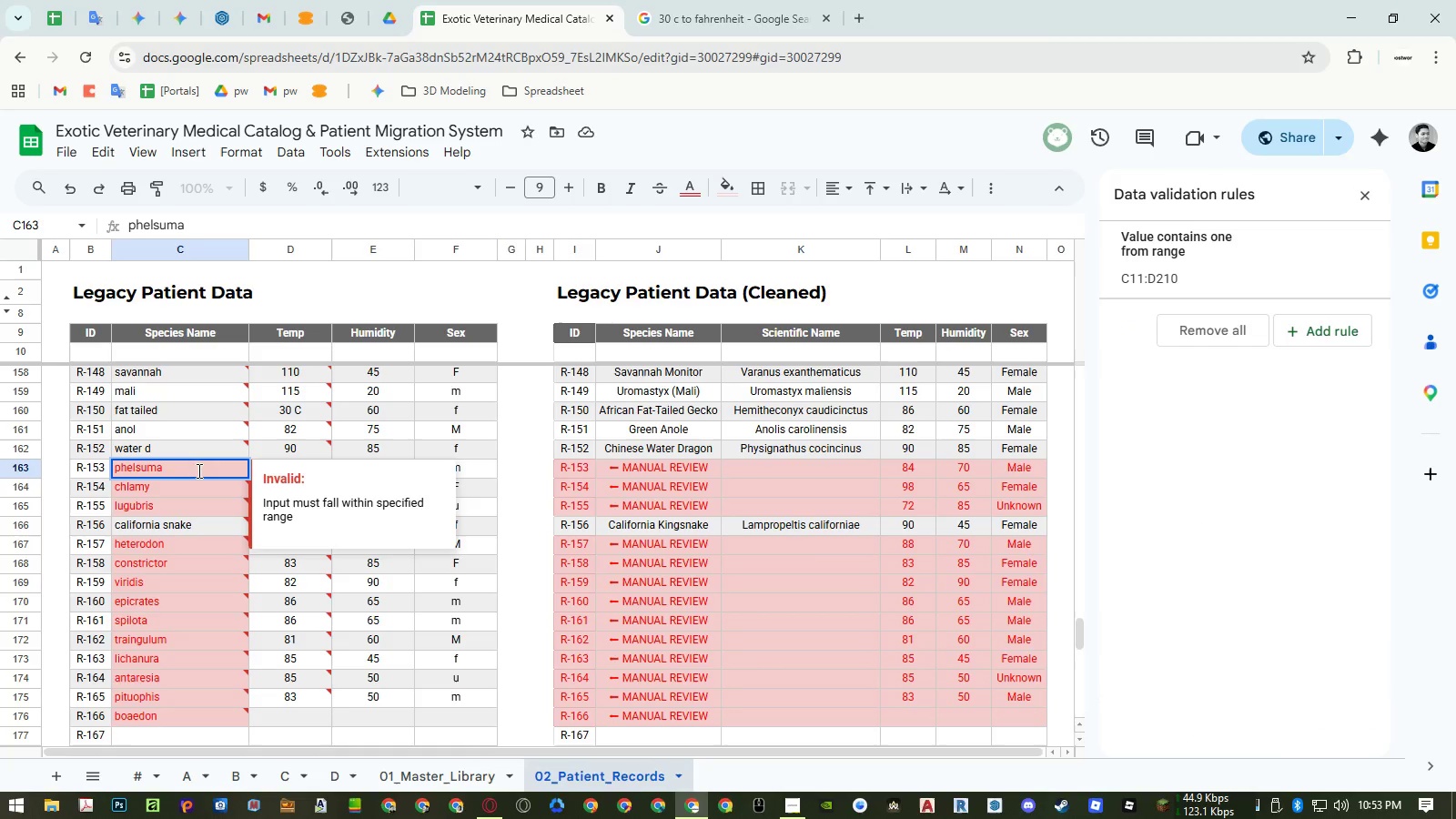 
key(Escape)
 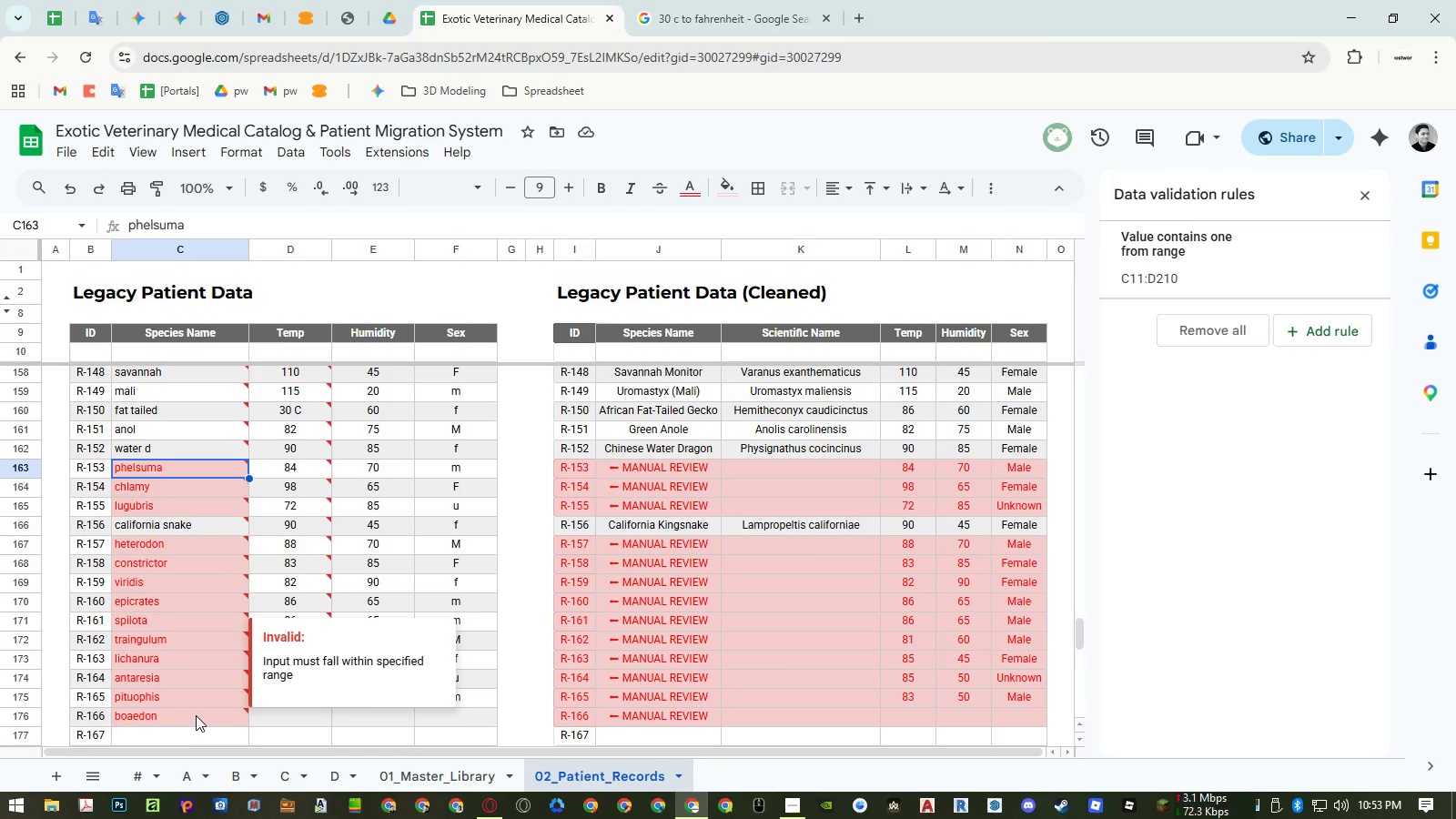 
double_click([196, 715])
 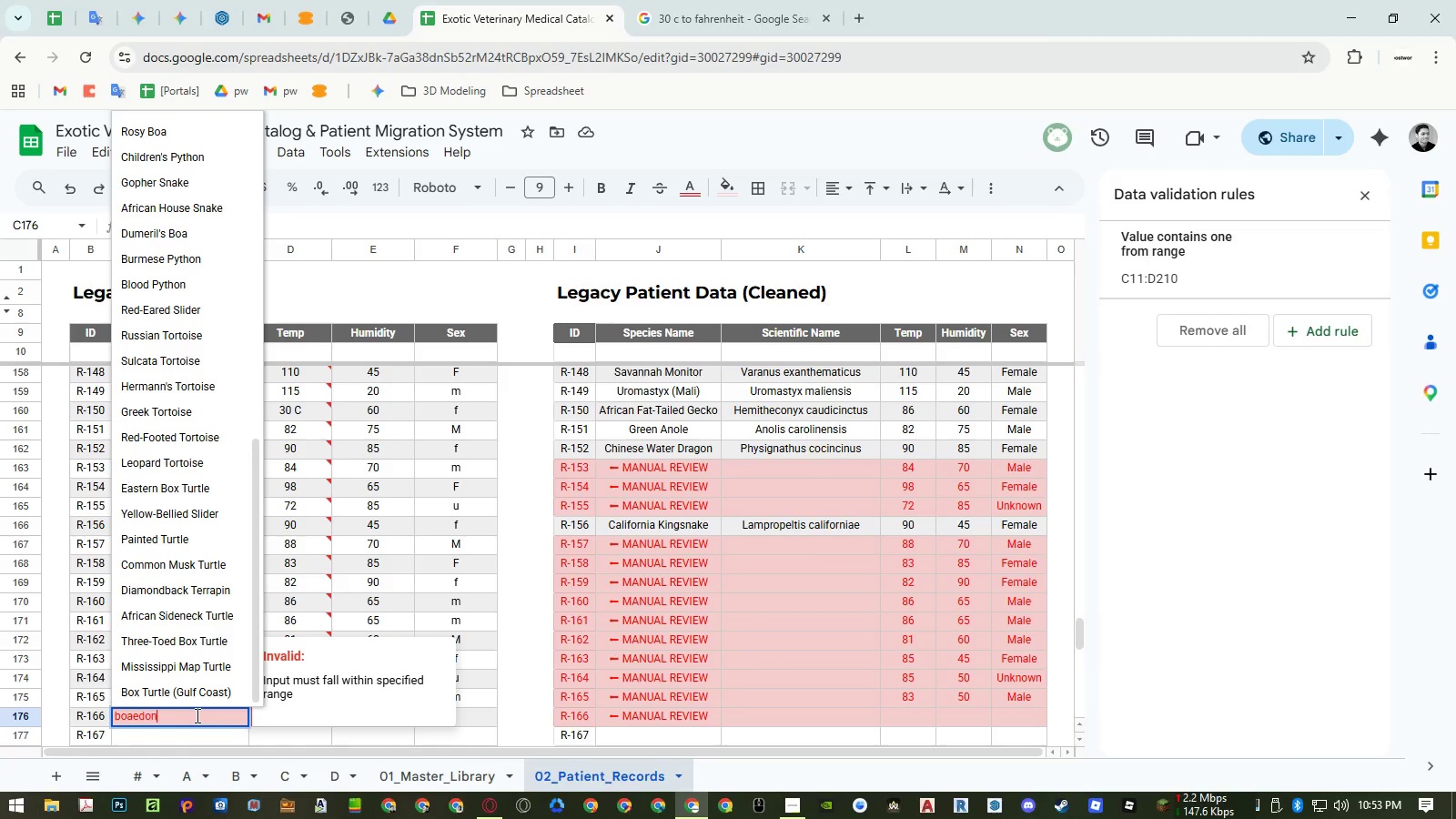 
key(Backspace)
 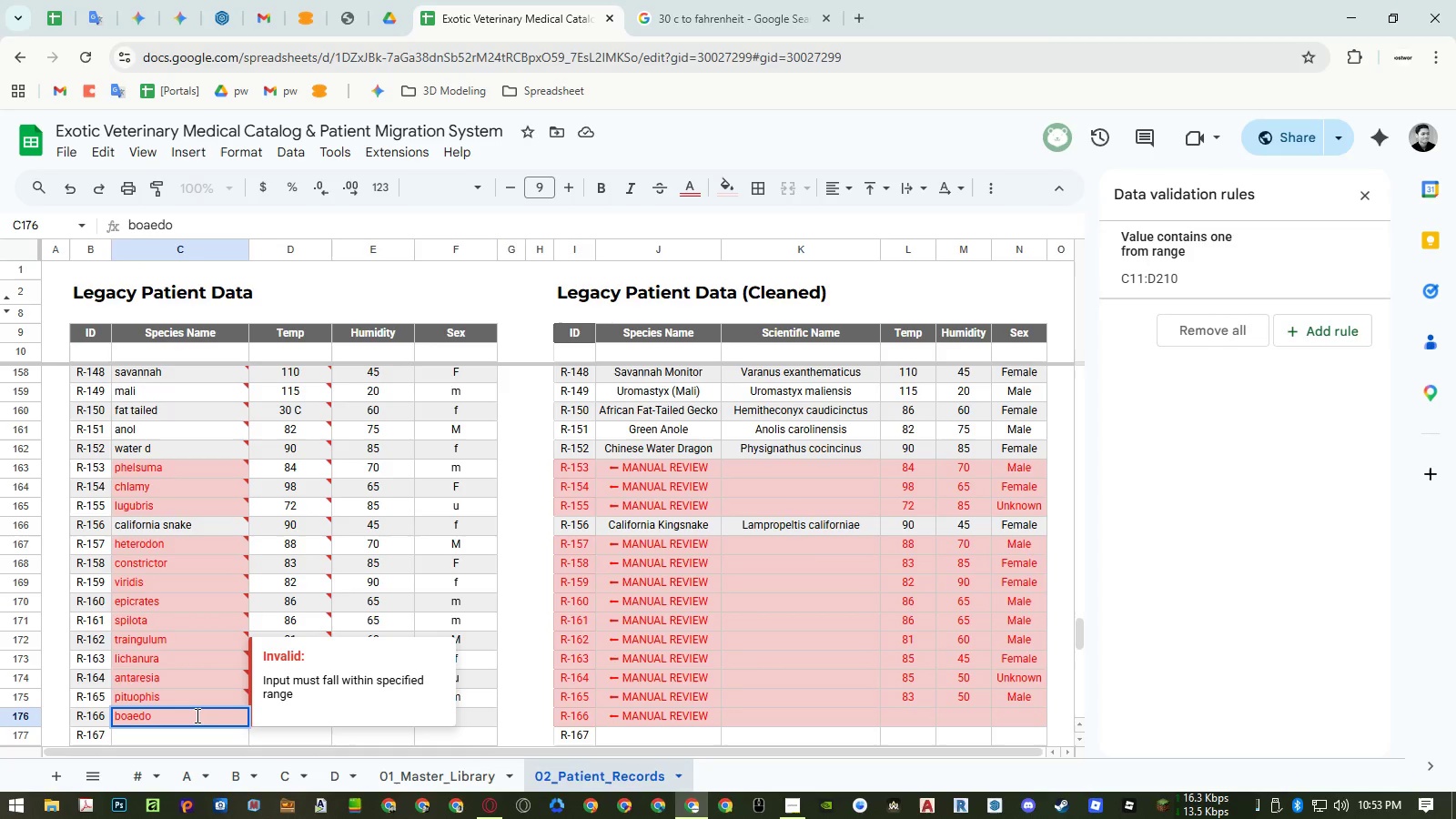 
key(N)
 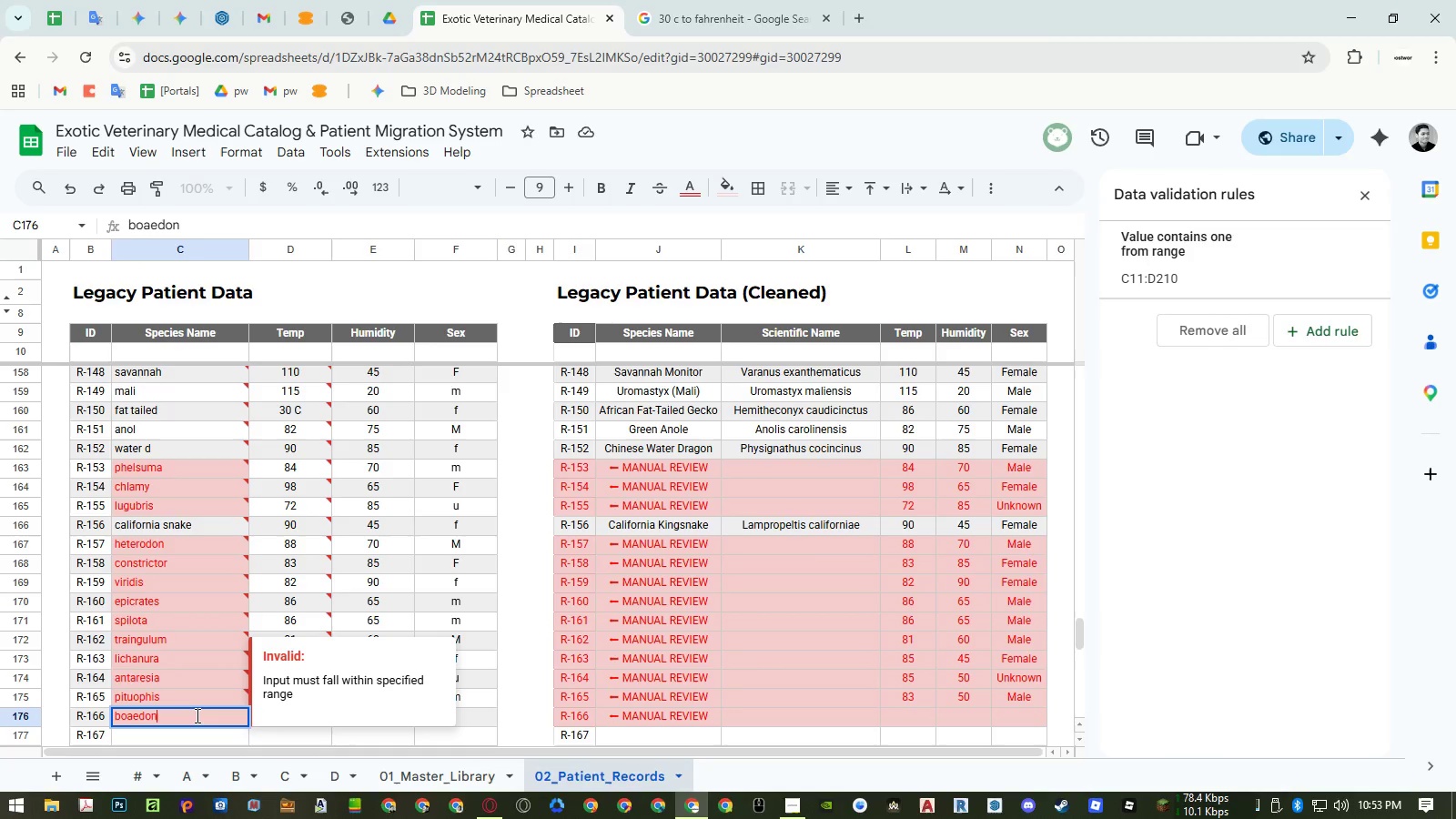 
key(Escape)
 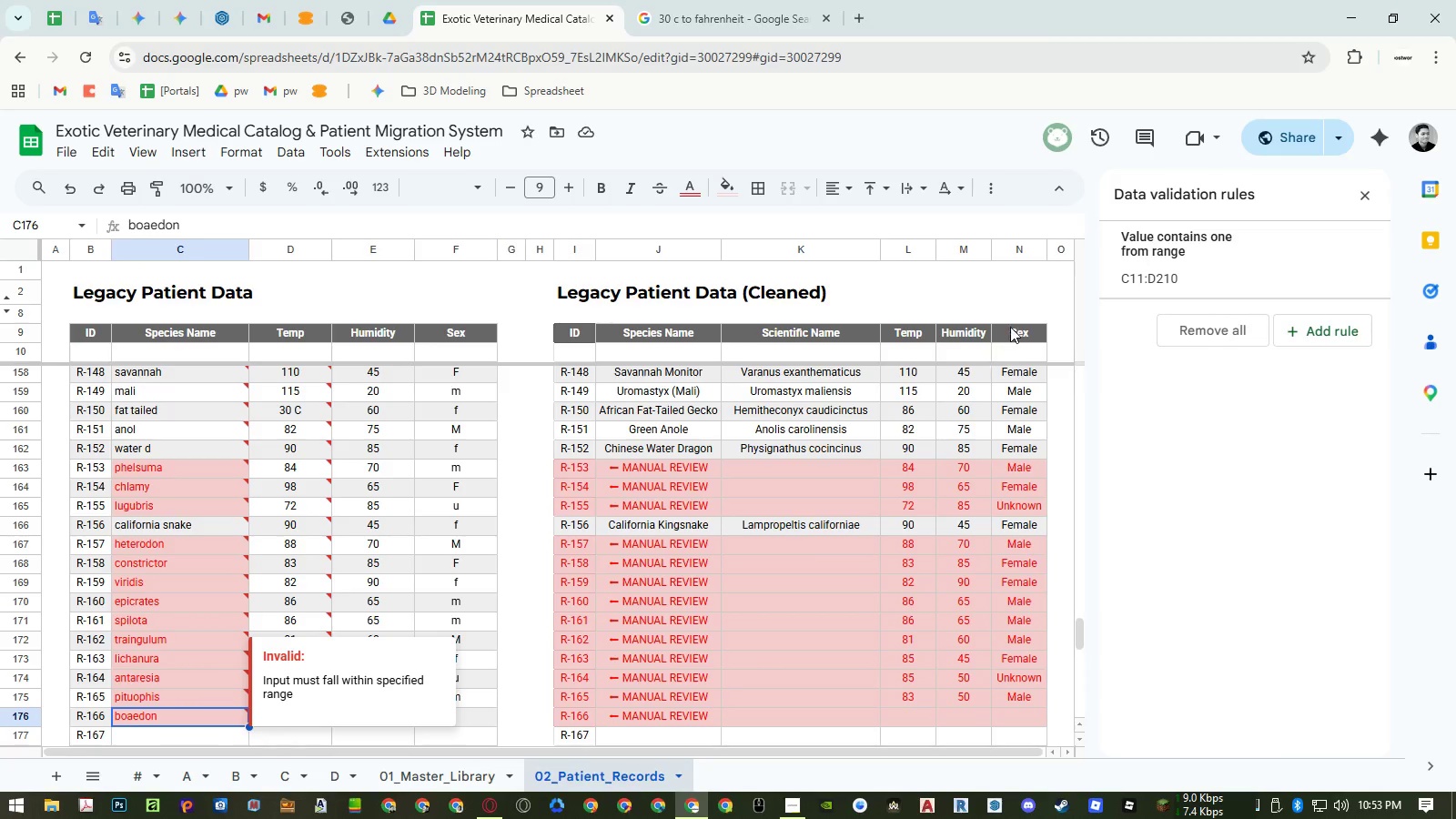 
left_click([1223, 235])
 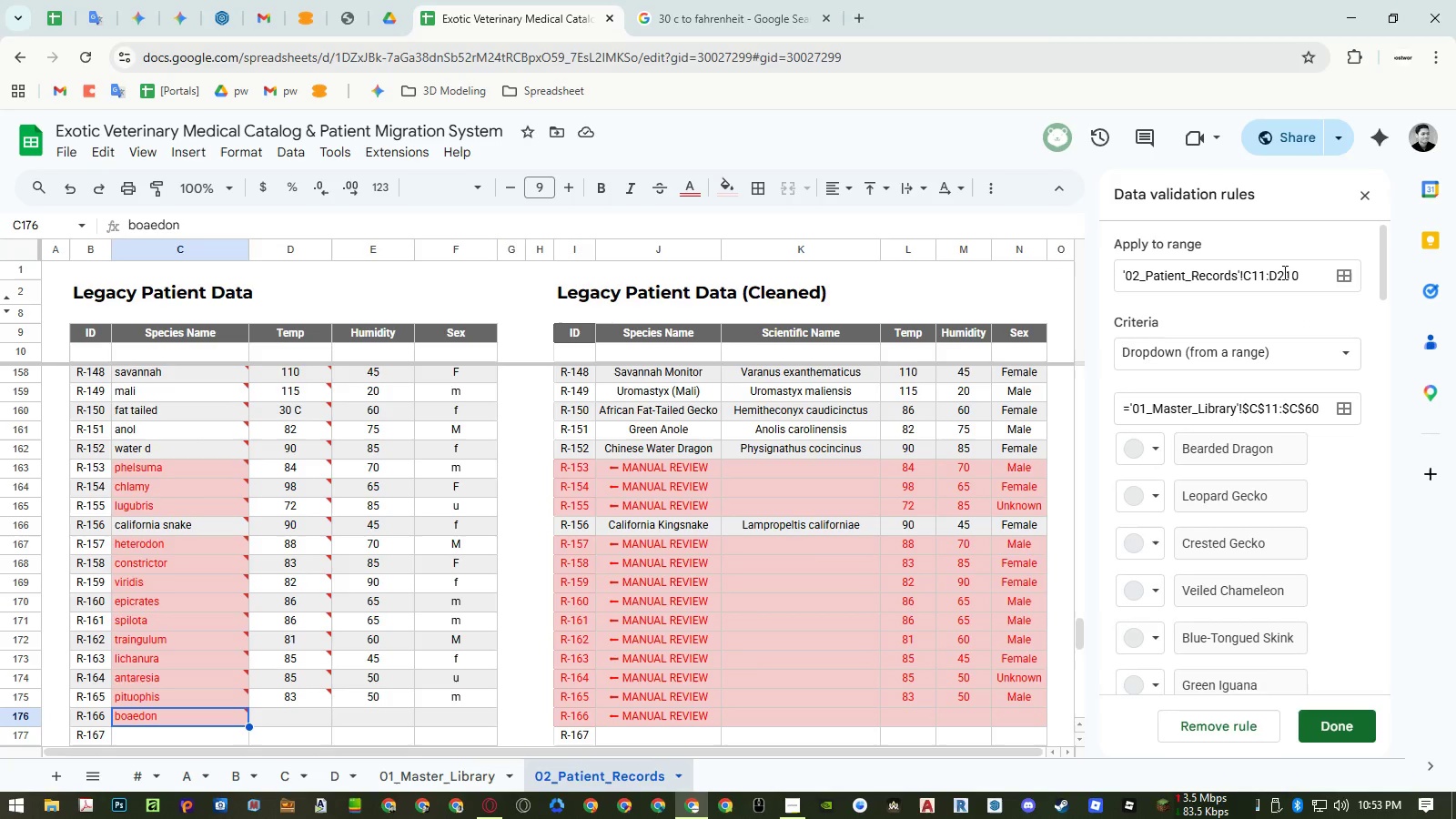 
left_click_drag(start_coordinate=[1276, 272], to_coordinate=[1271, 272])
 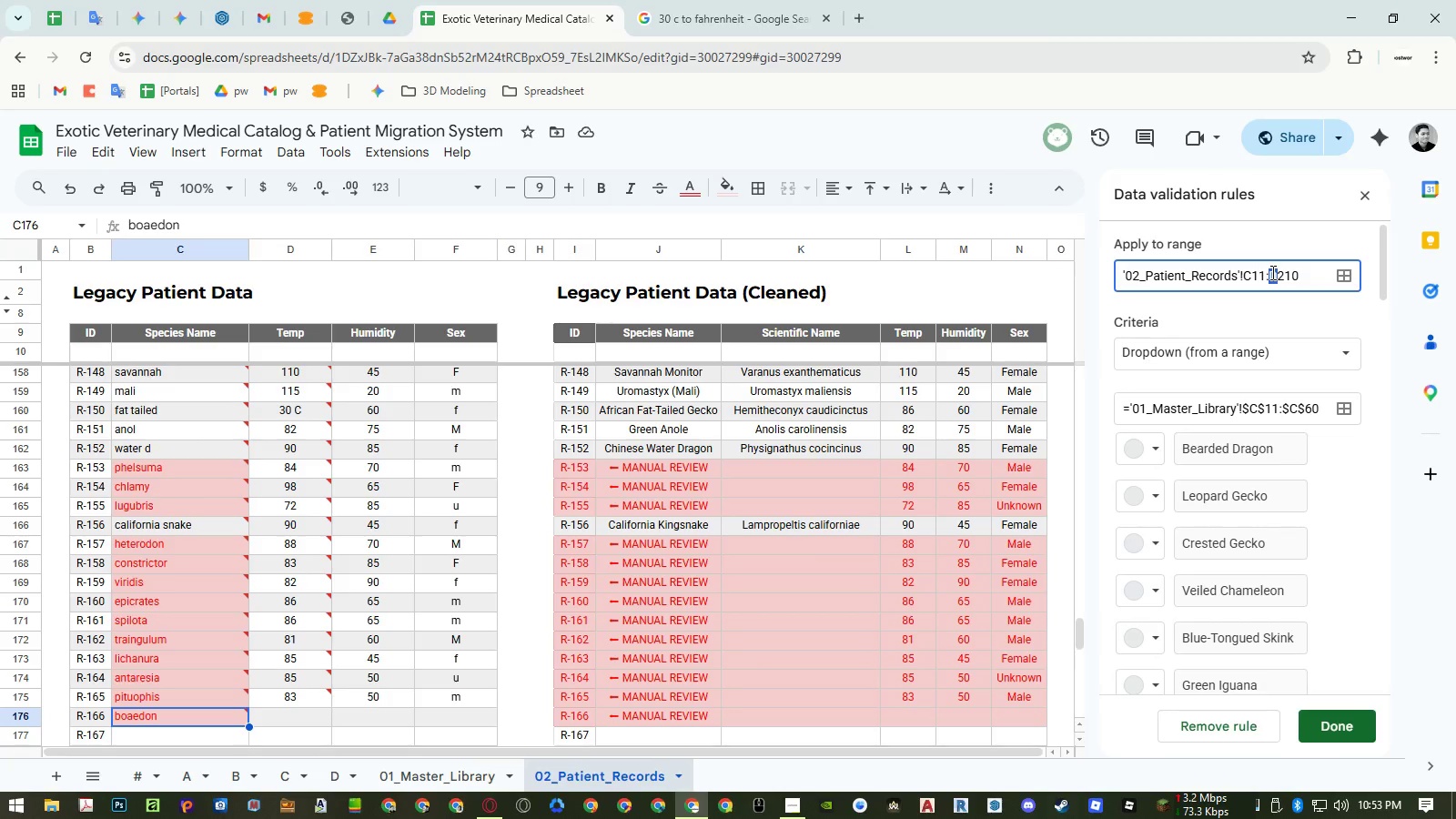 
key(Shift+C)
 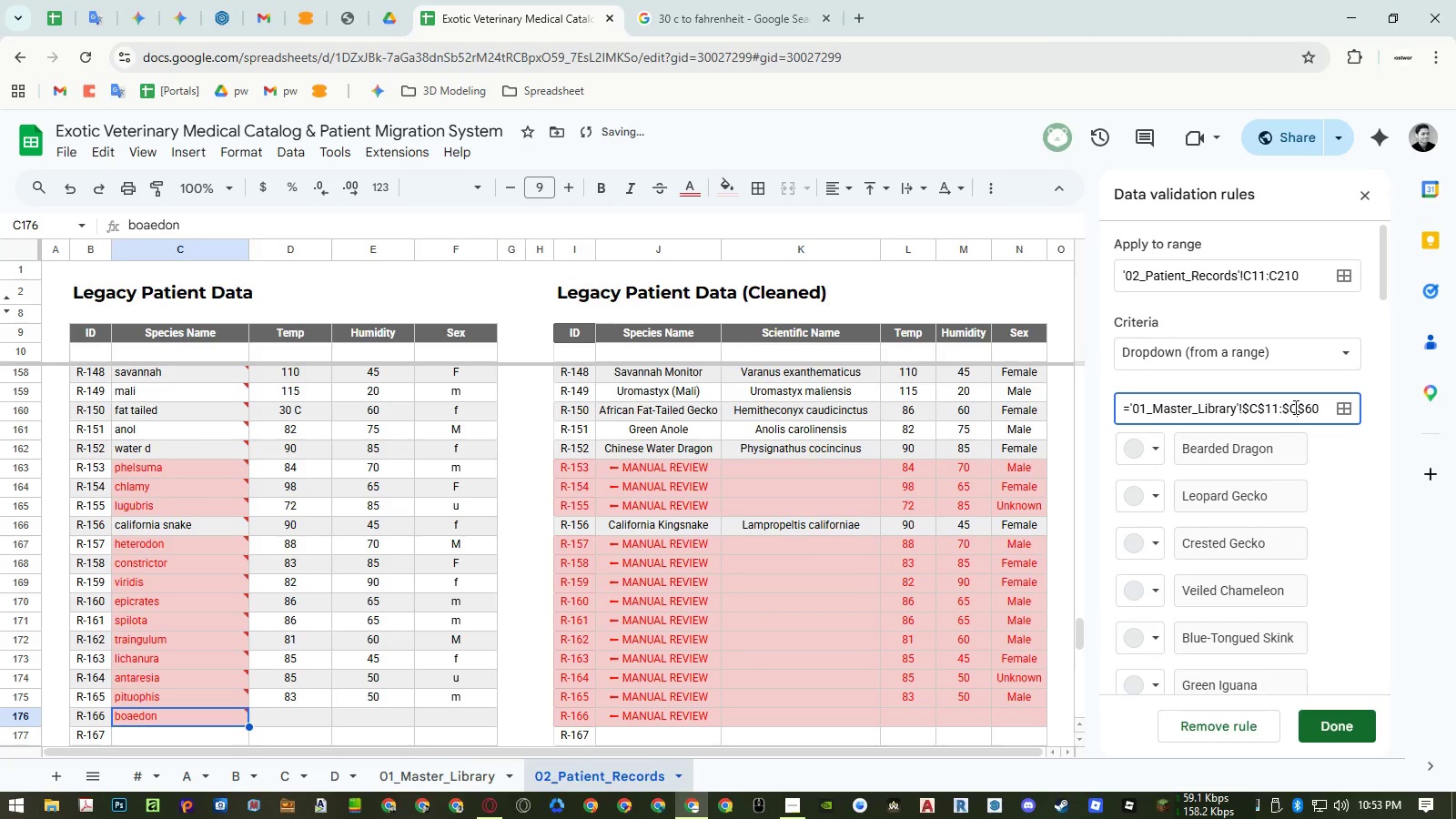 
key(Shift+D)
 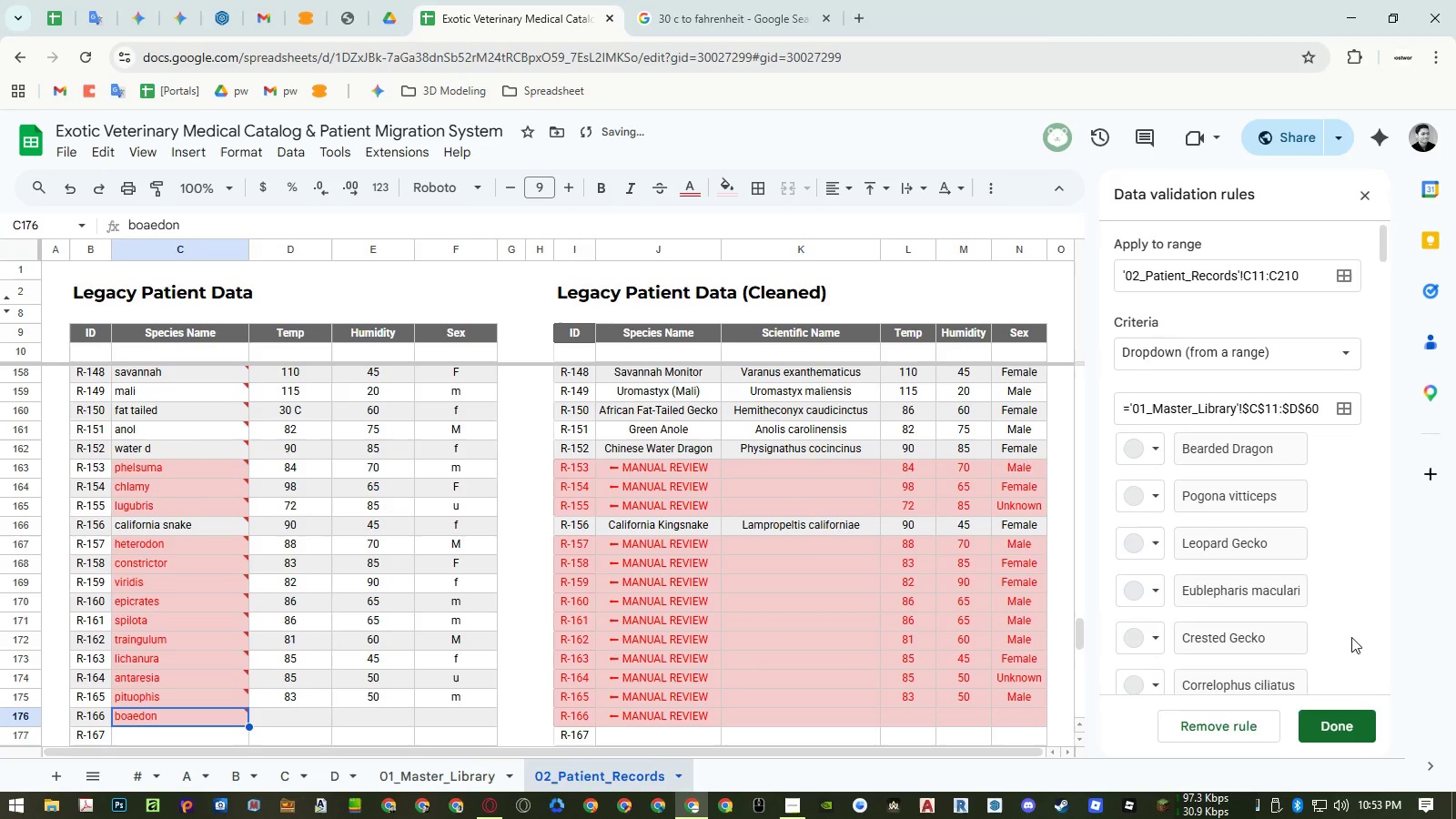 
left_click([1346, 726])
 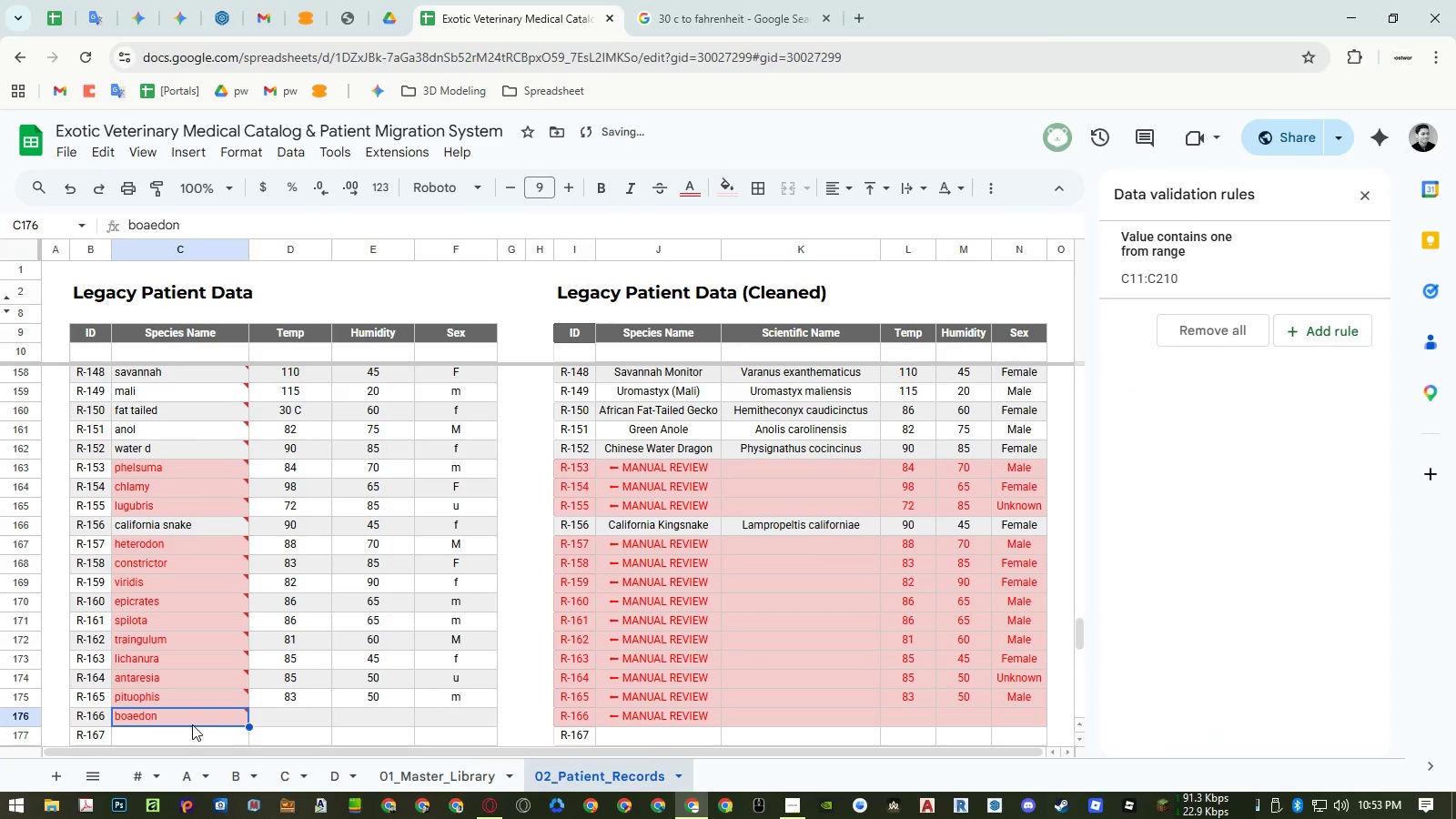 
double_click([192, 722])
 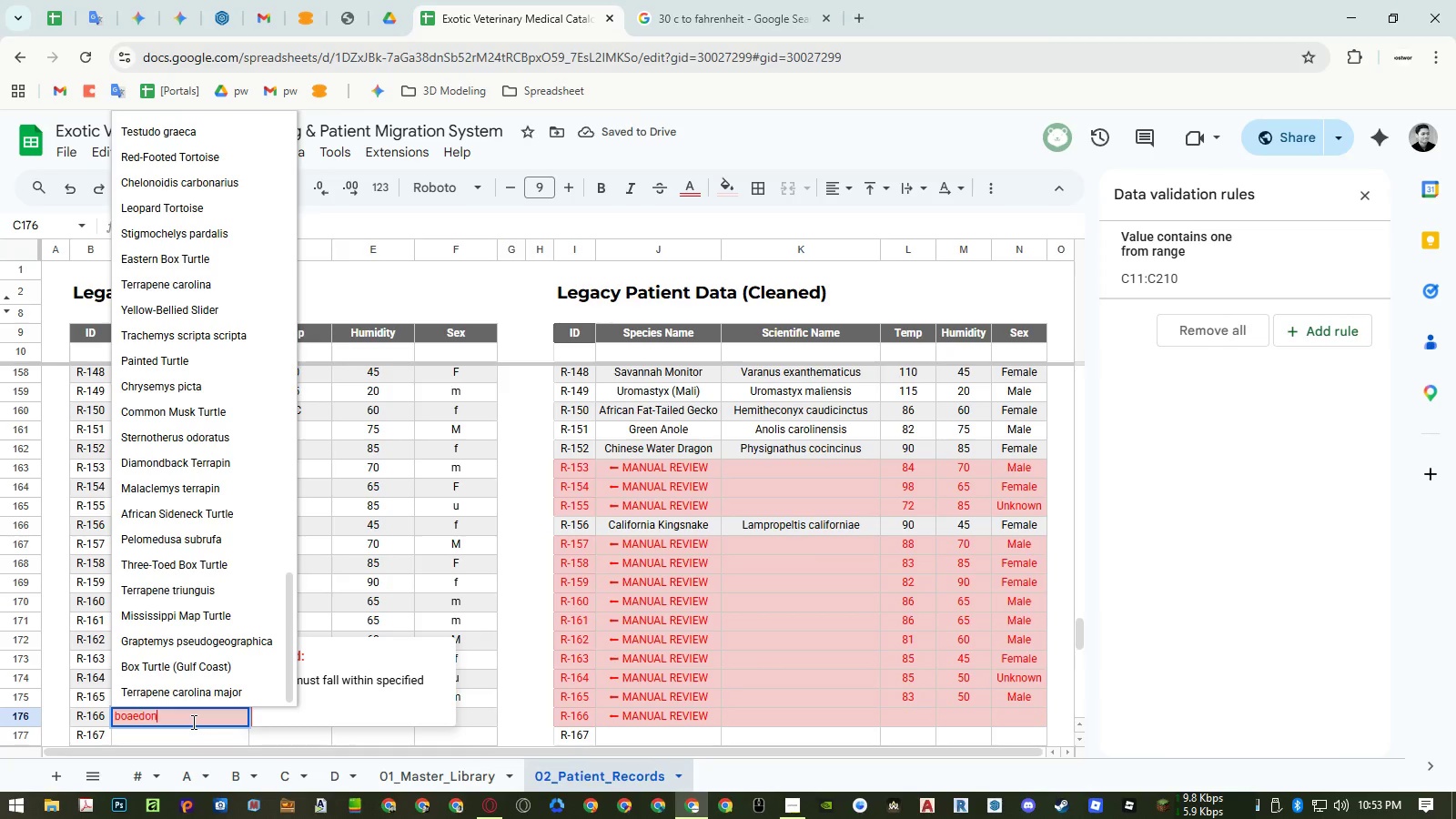 
key(Backspace)
 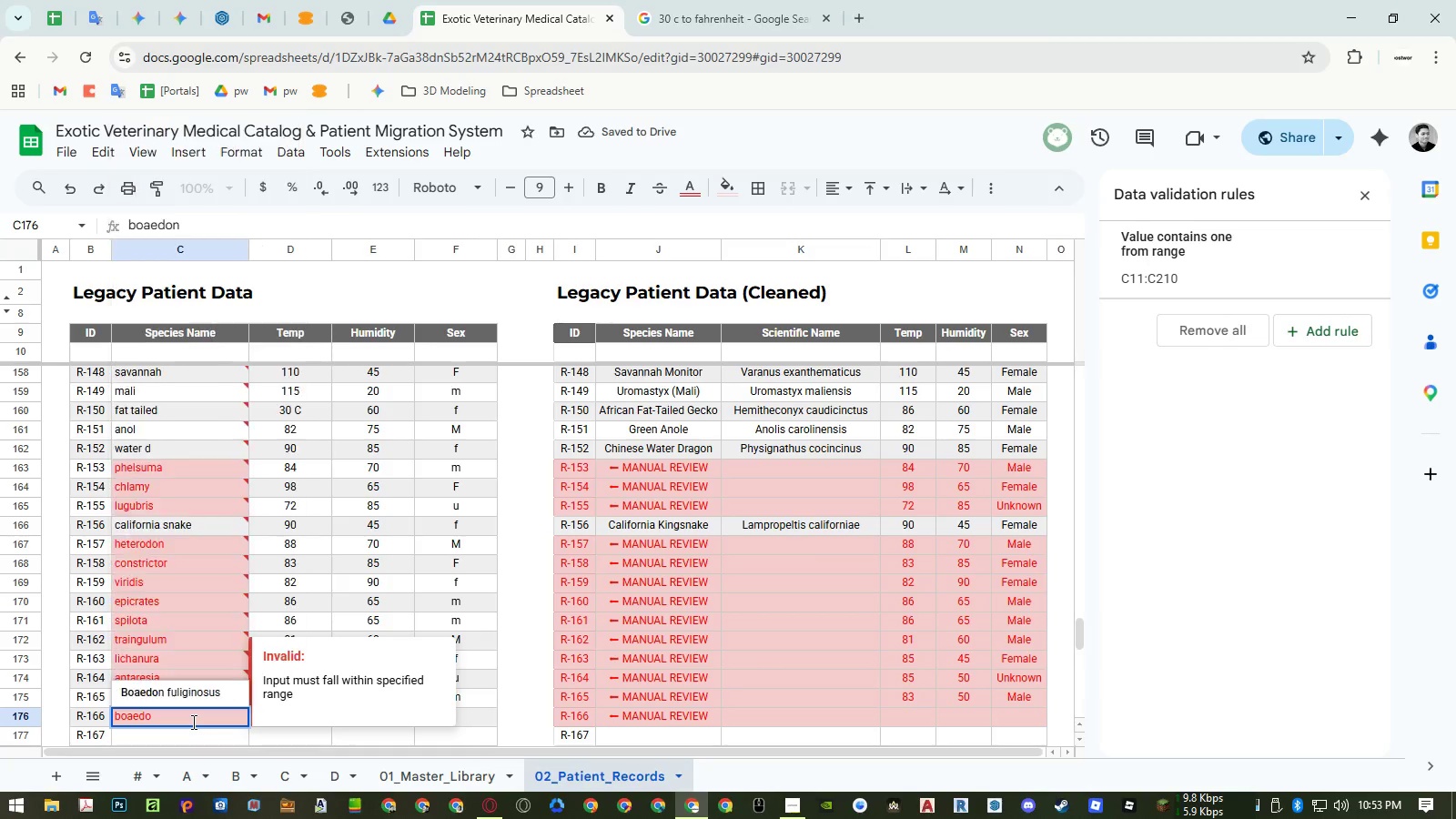 
key(N)
 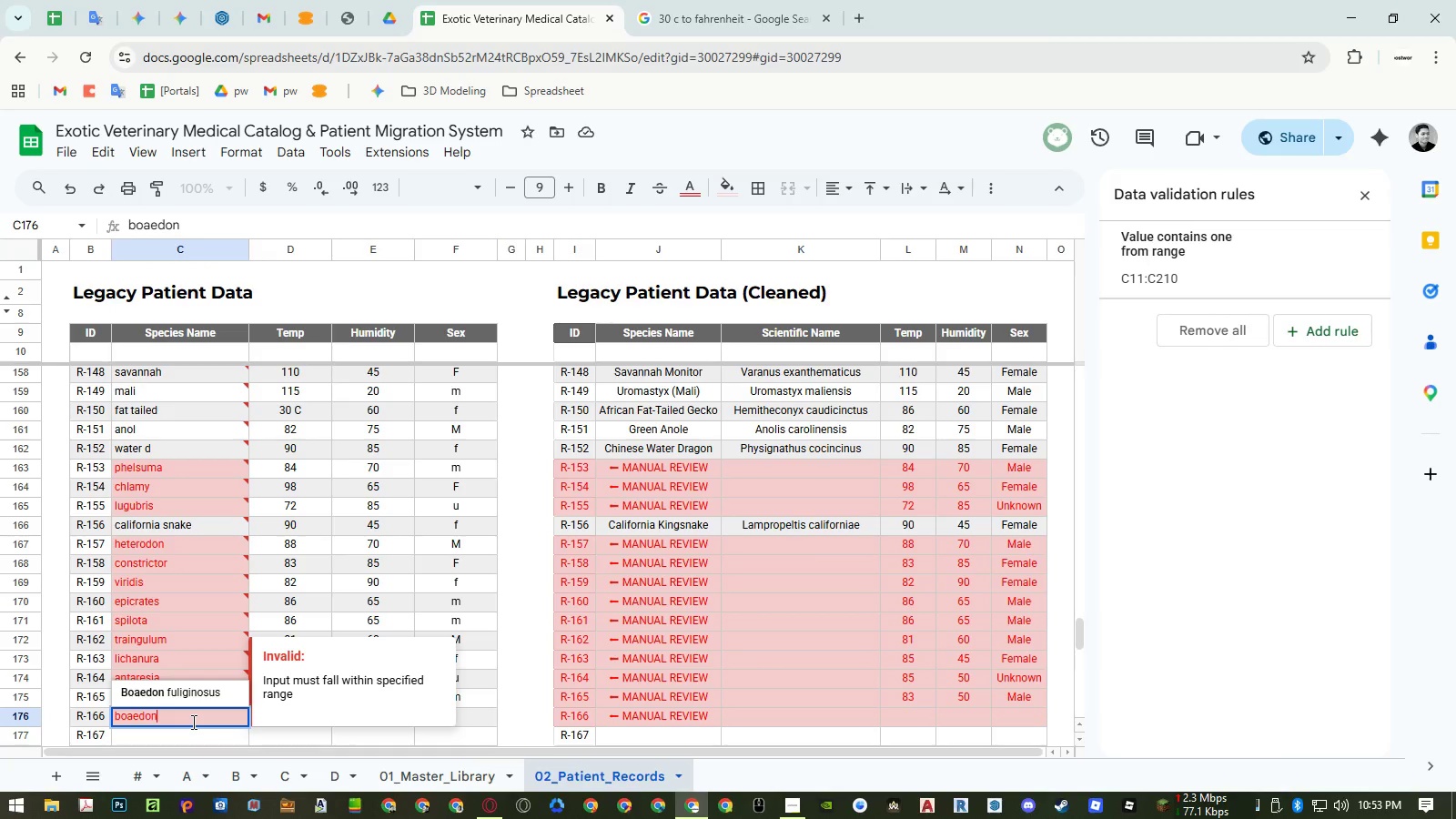 
key(Escape)
 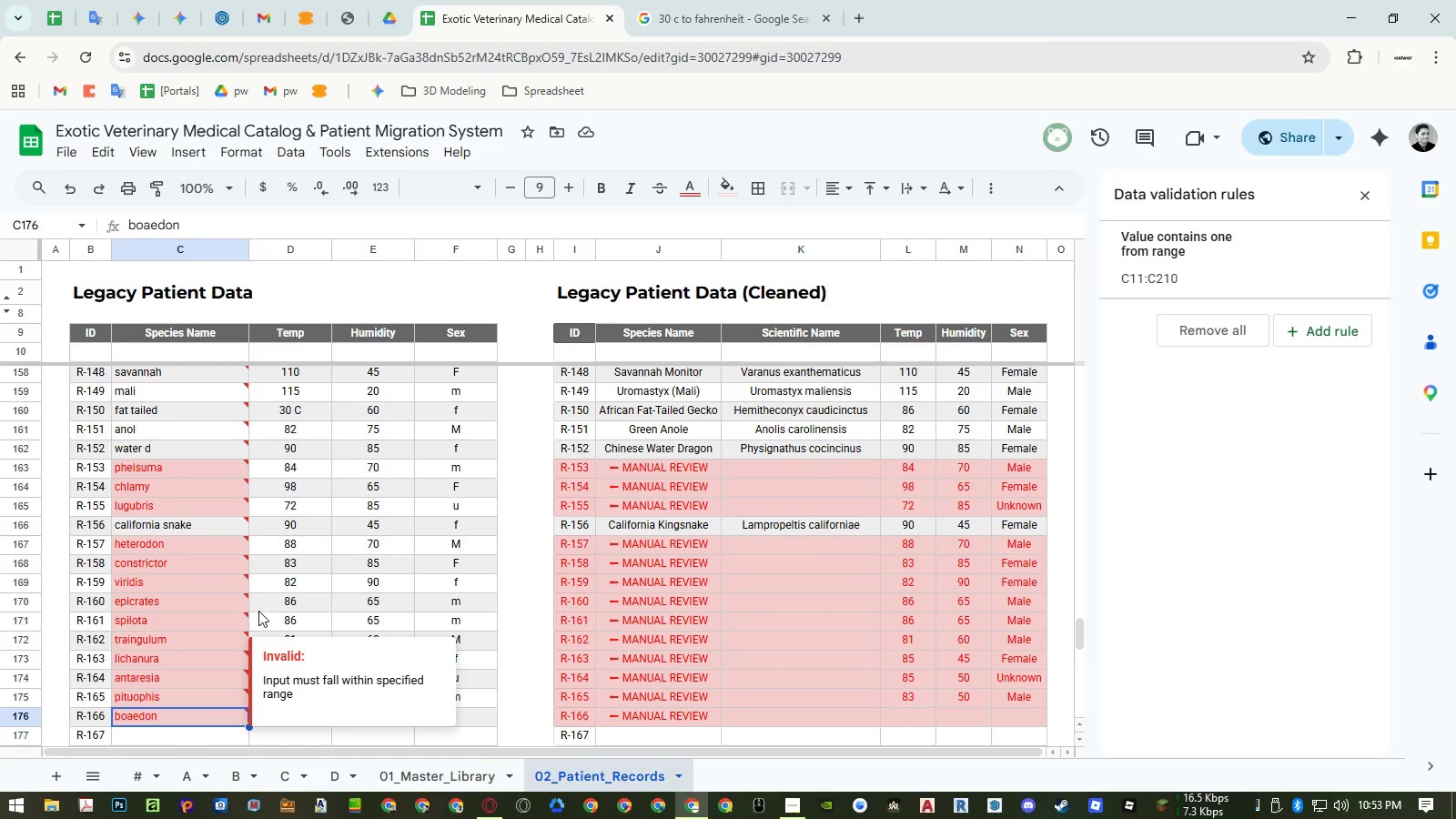 
left_click([282, 600])
 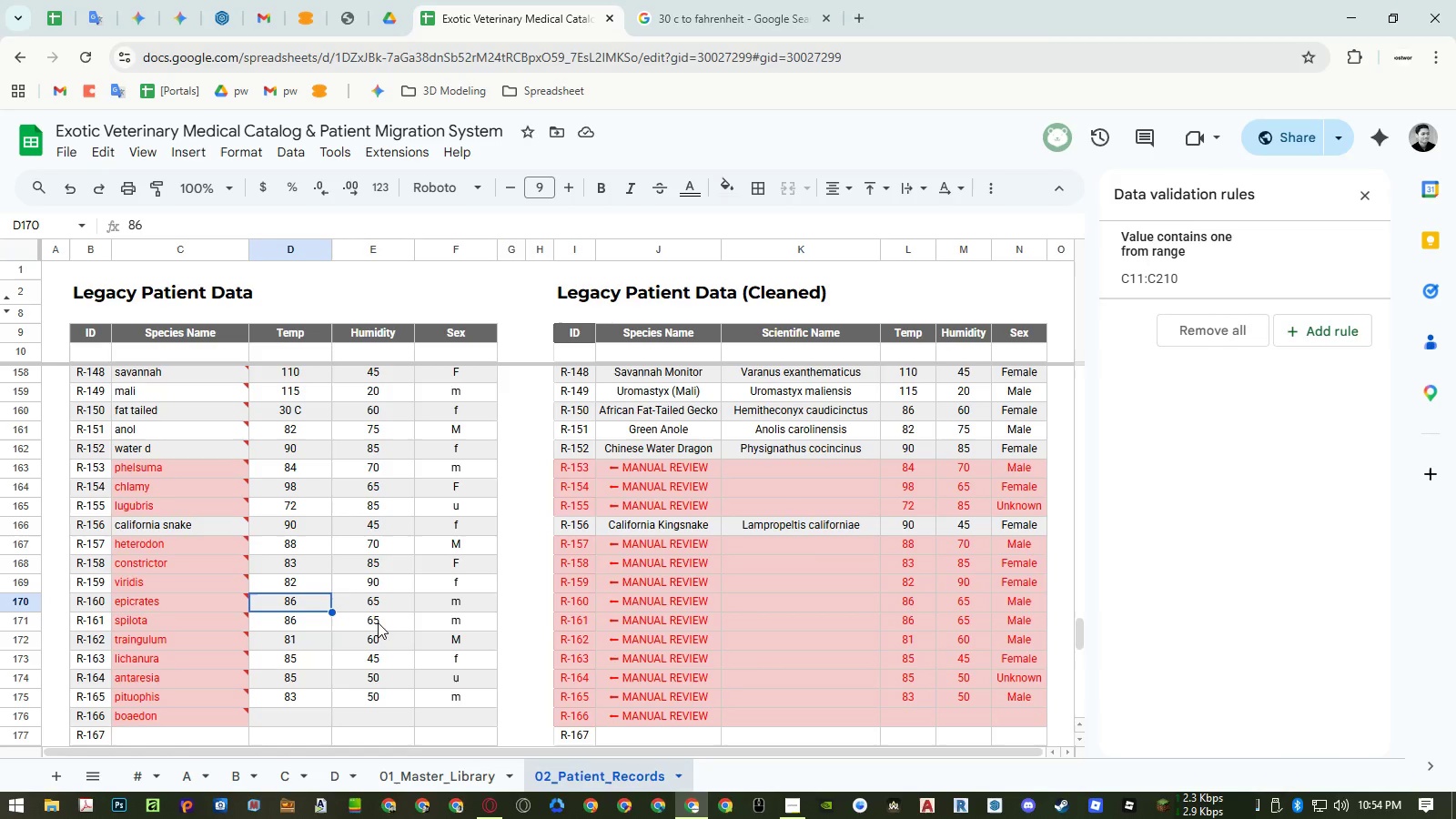 
wait(36.16)
 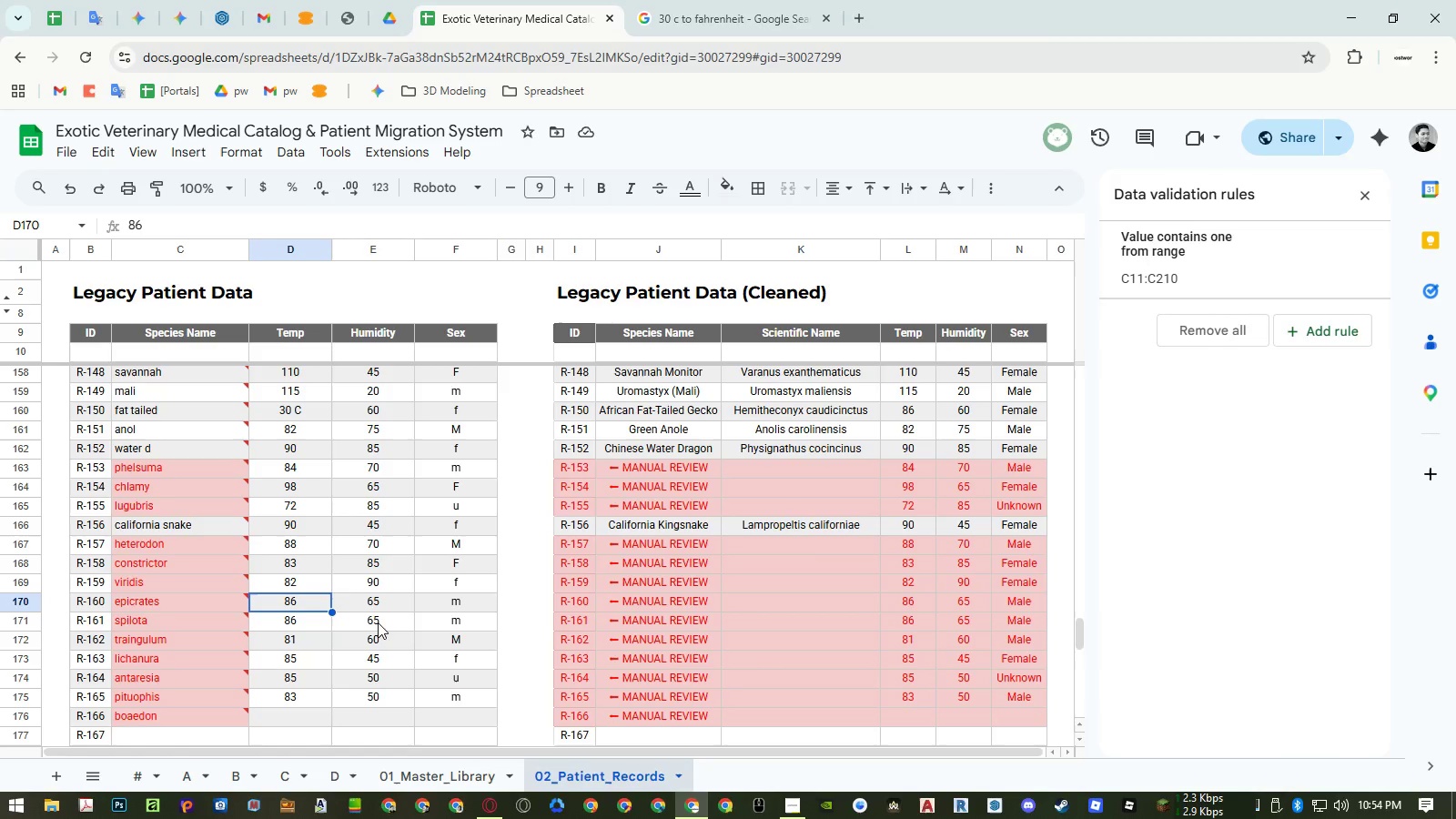 
scroll: coordinate [206, 648], scroll_direction: down, amount: 2.0
 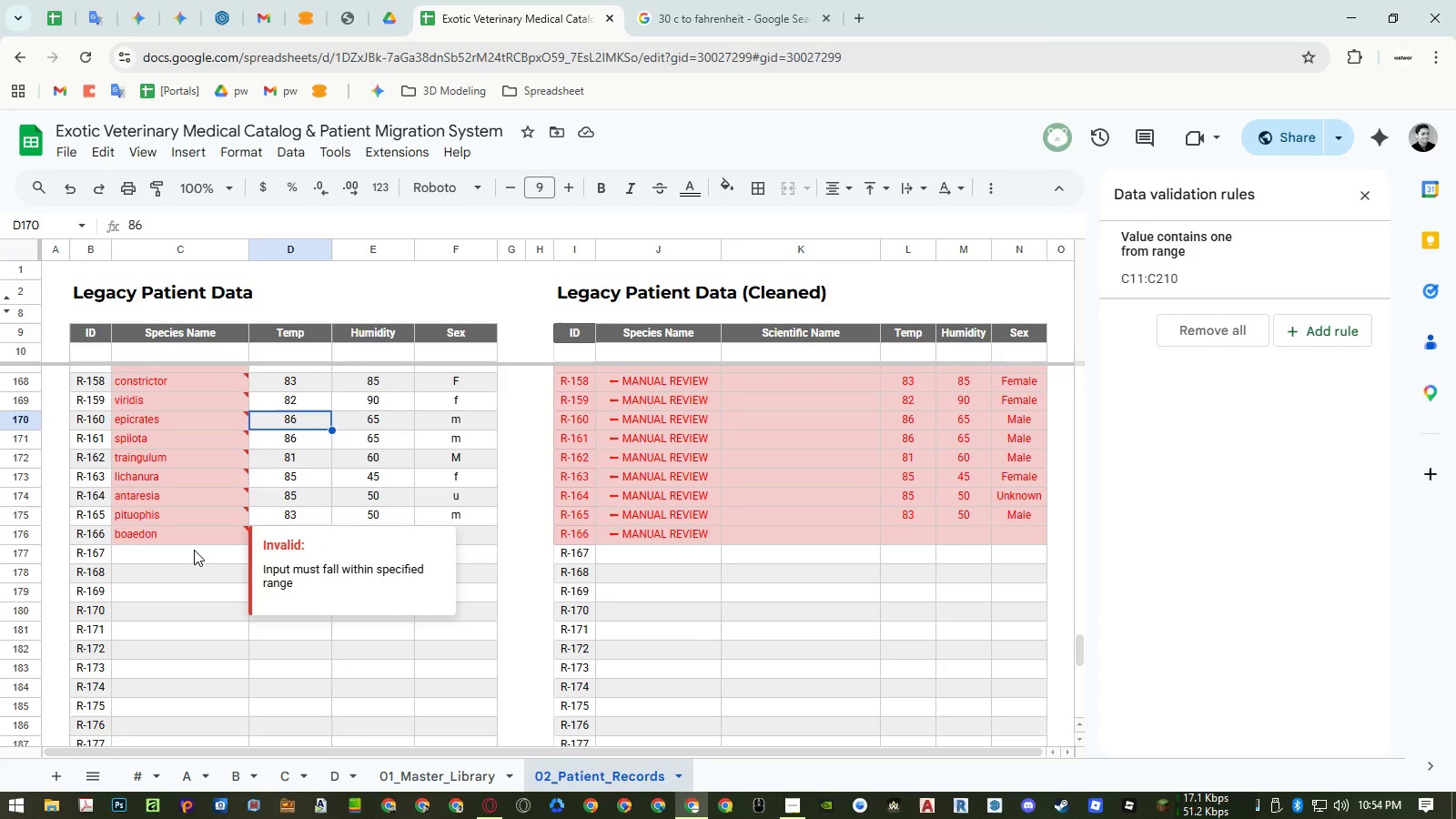 
left_click([194, 554])
 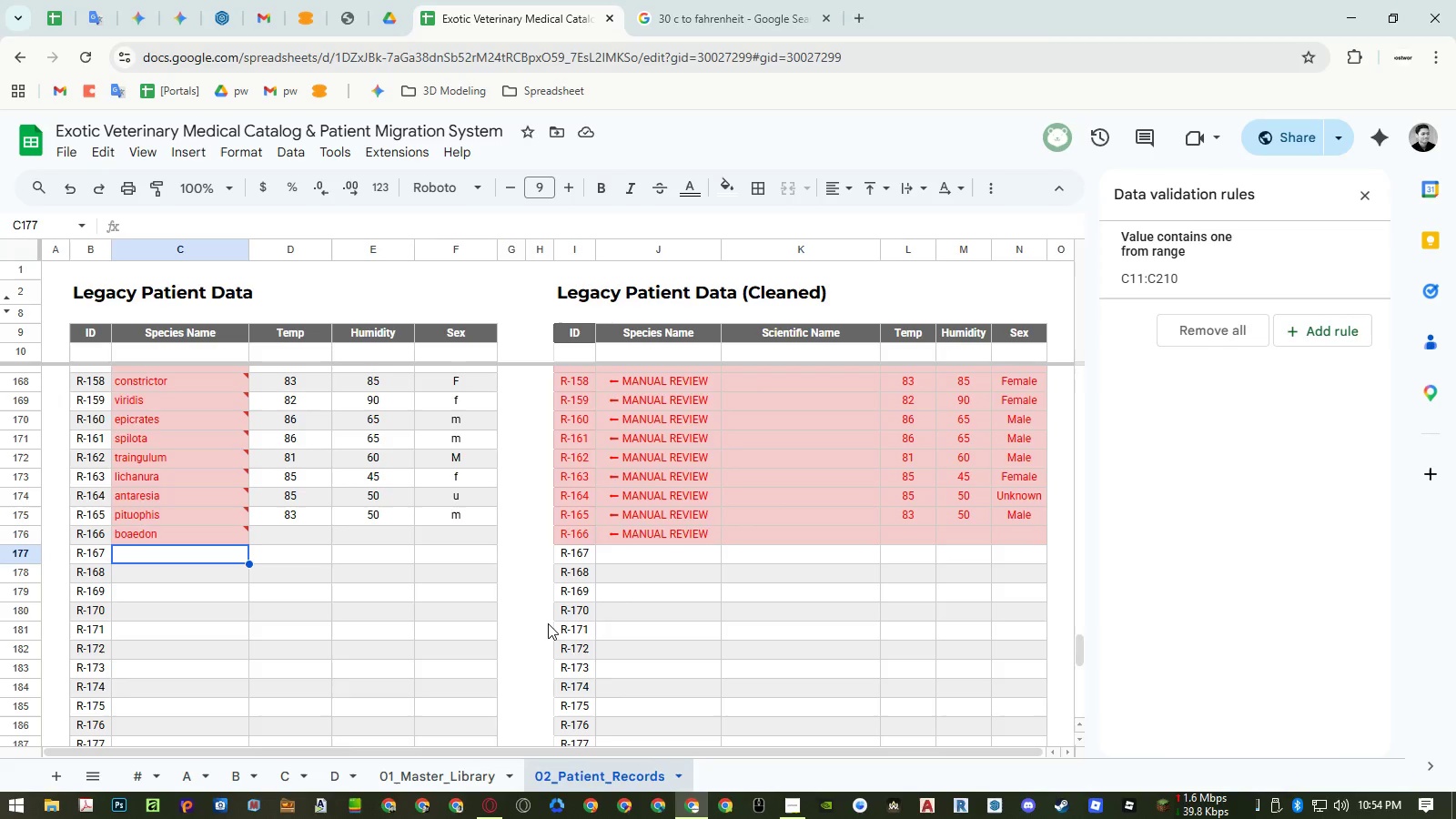 
type(acranthopis)
 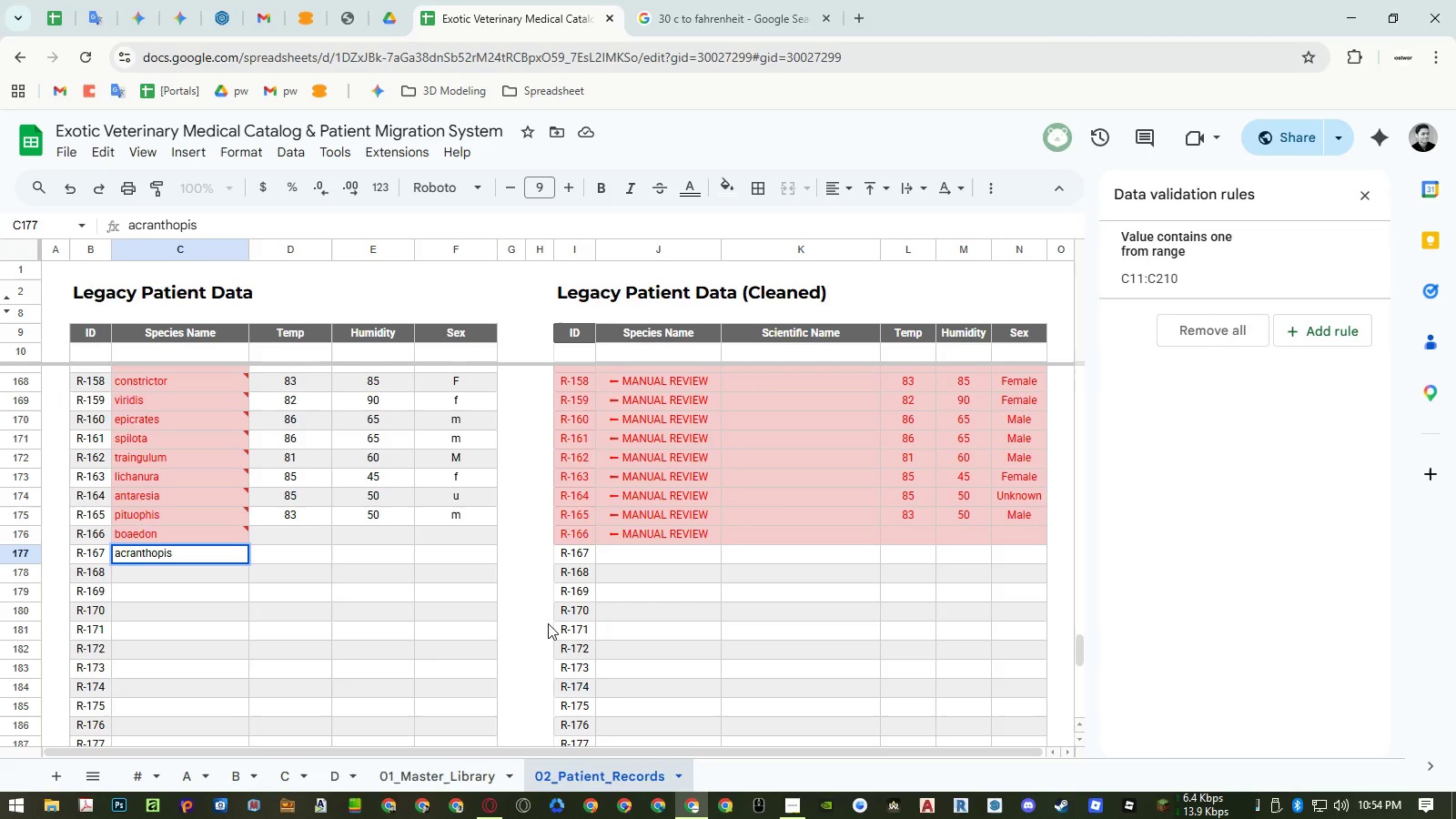 
key(Enter)
 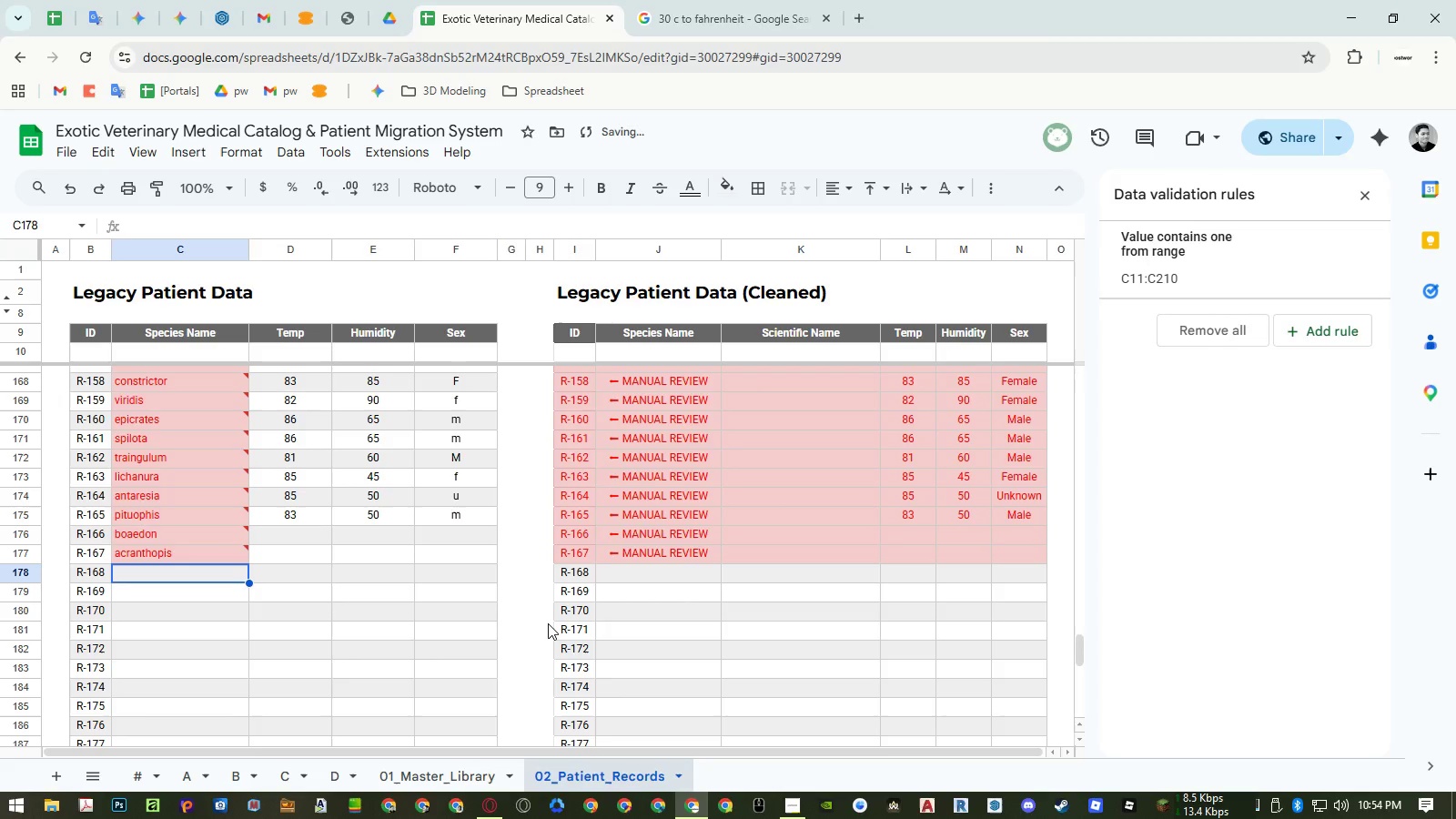 
type(bivittatus)
 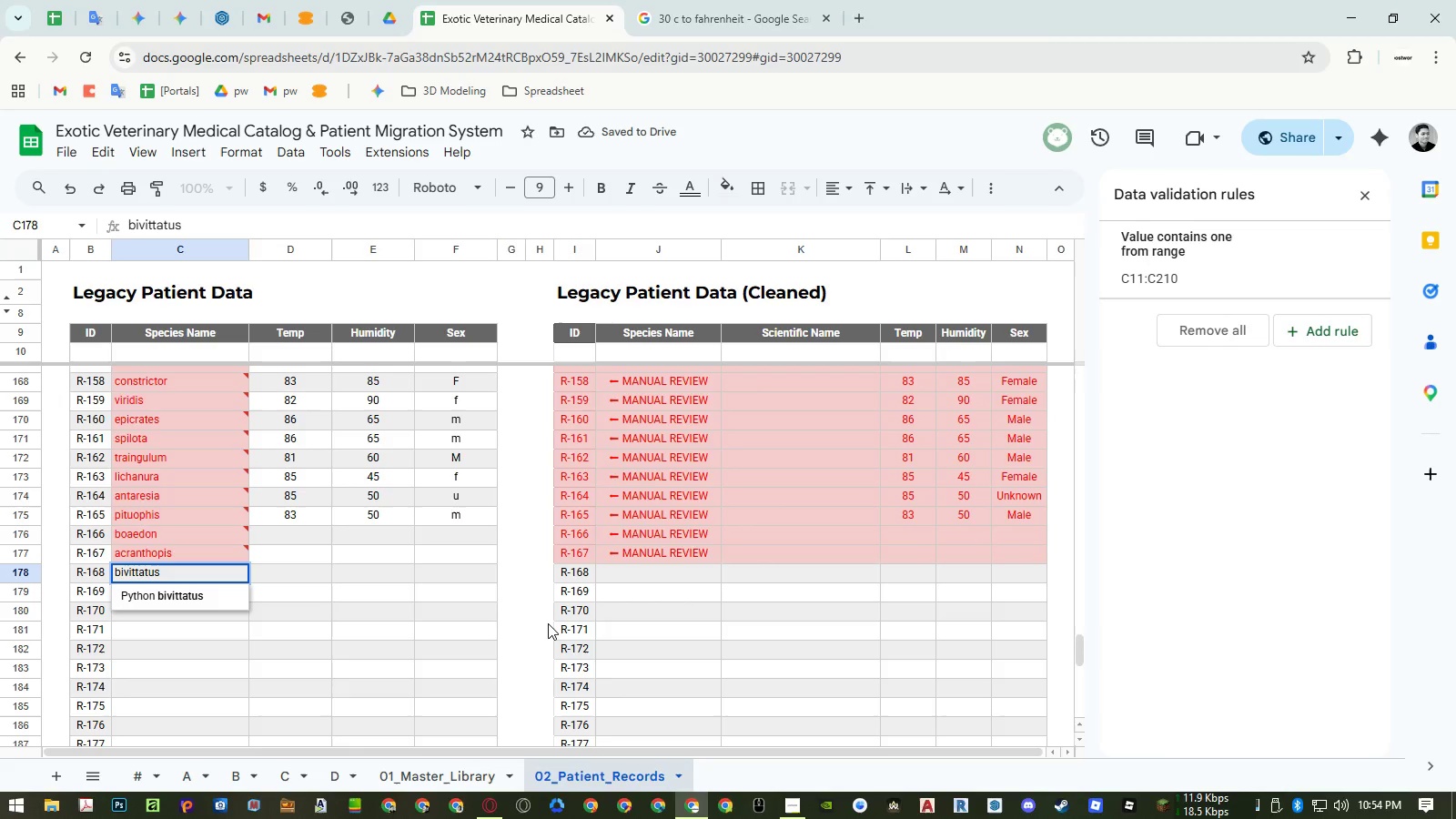 
key(Enter)
 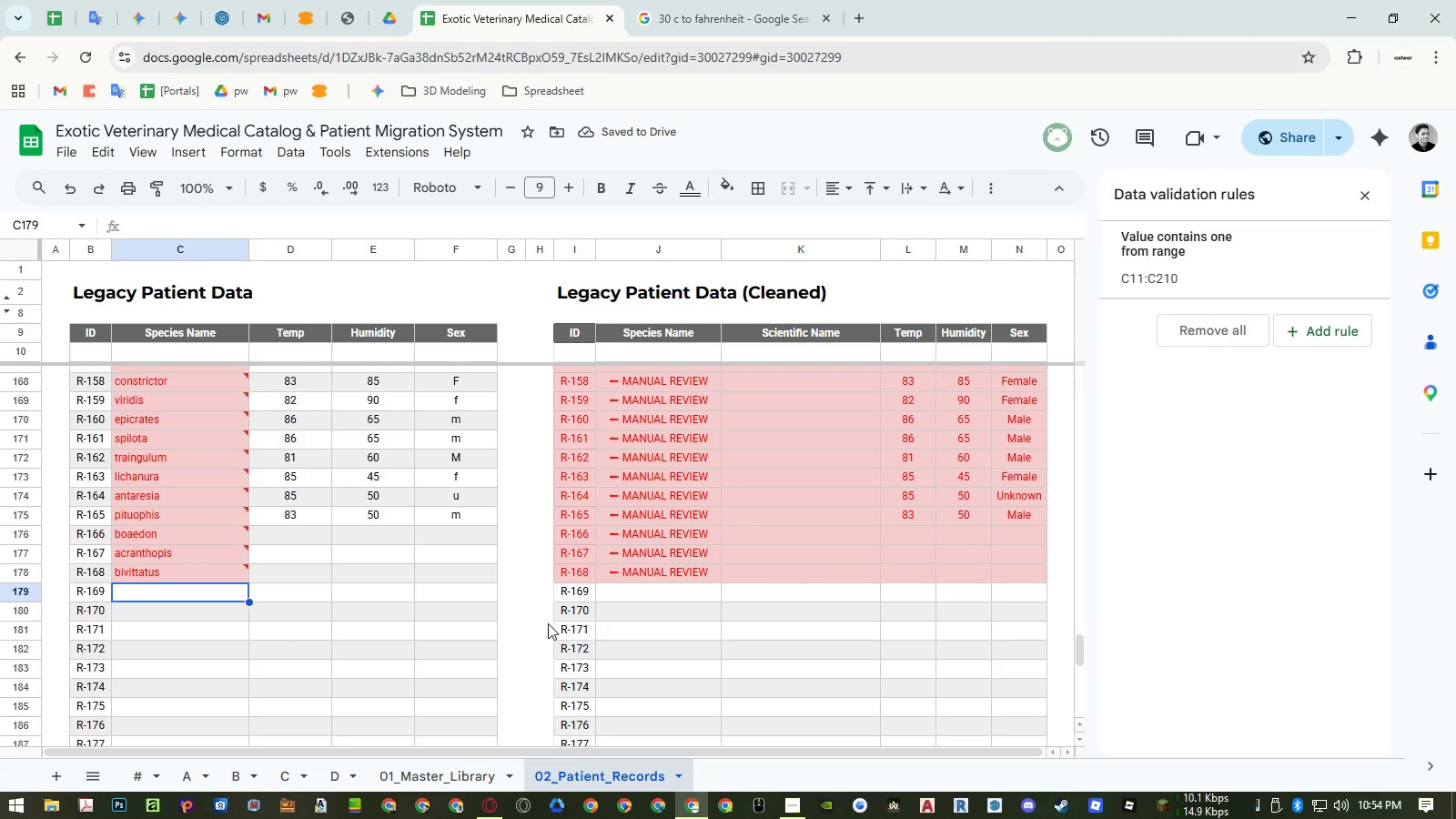 
type(brongersmai)
 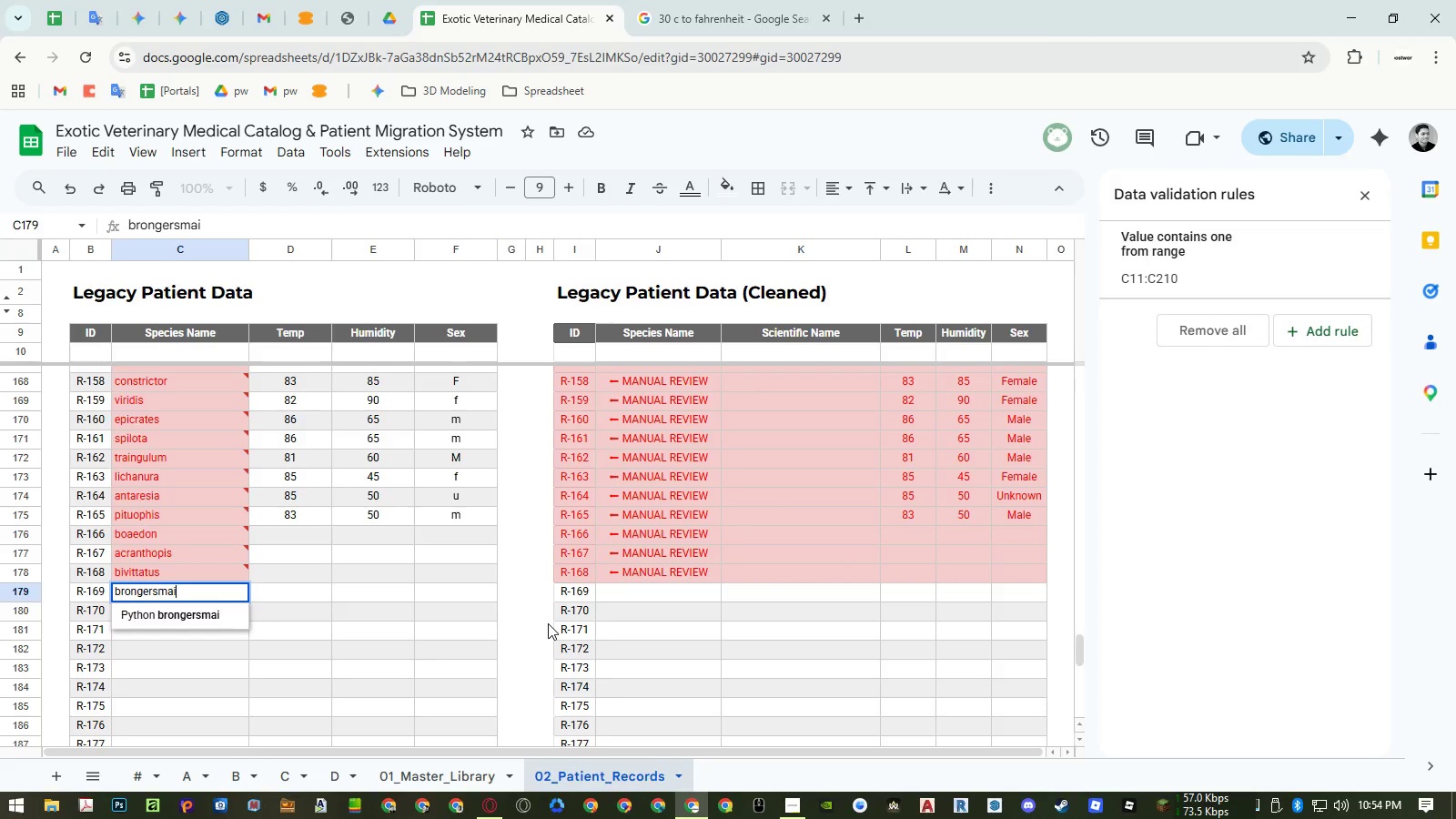 
key(Enter)
 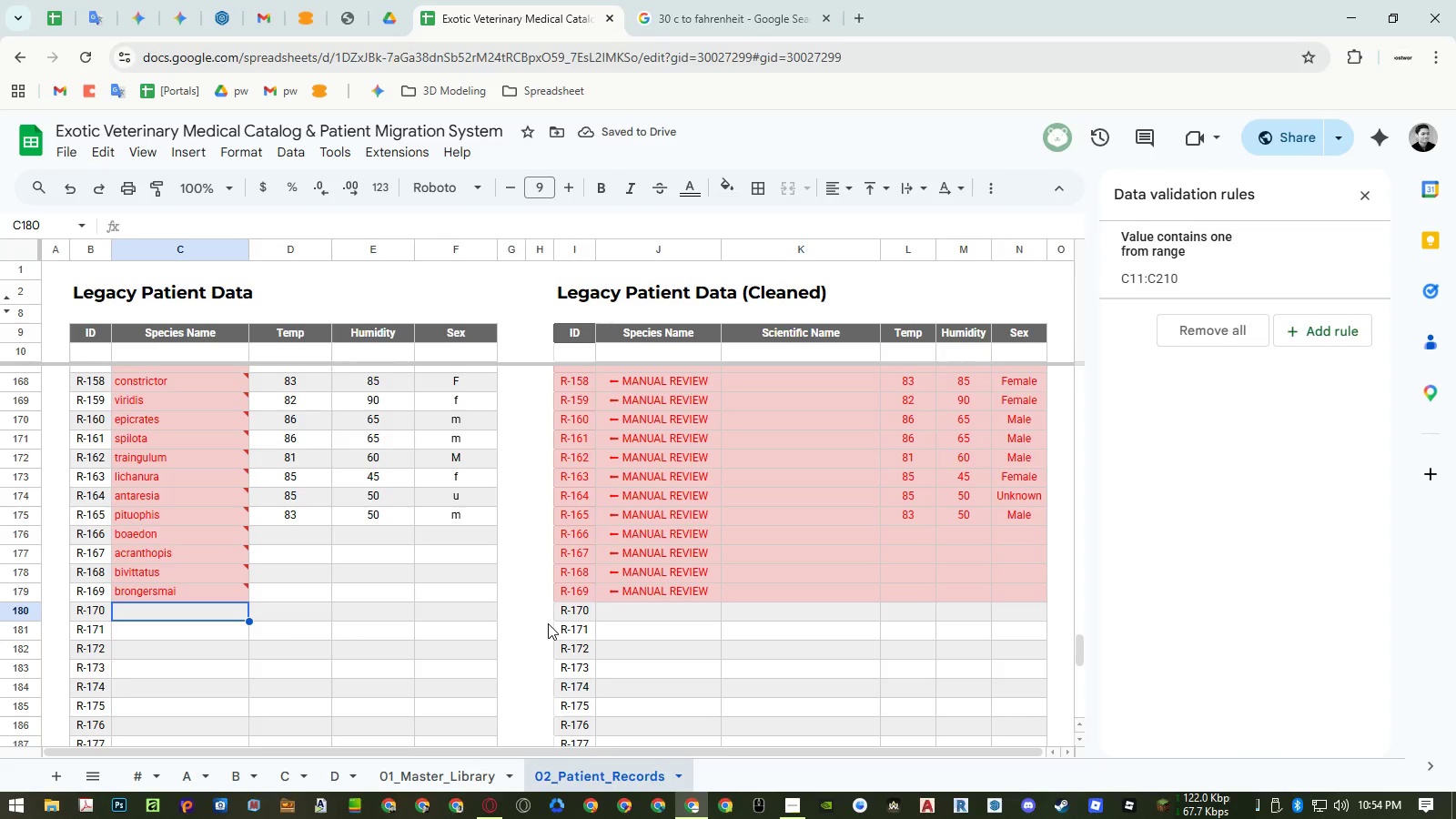 
type(hermanni)
 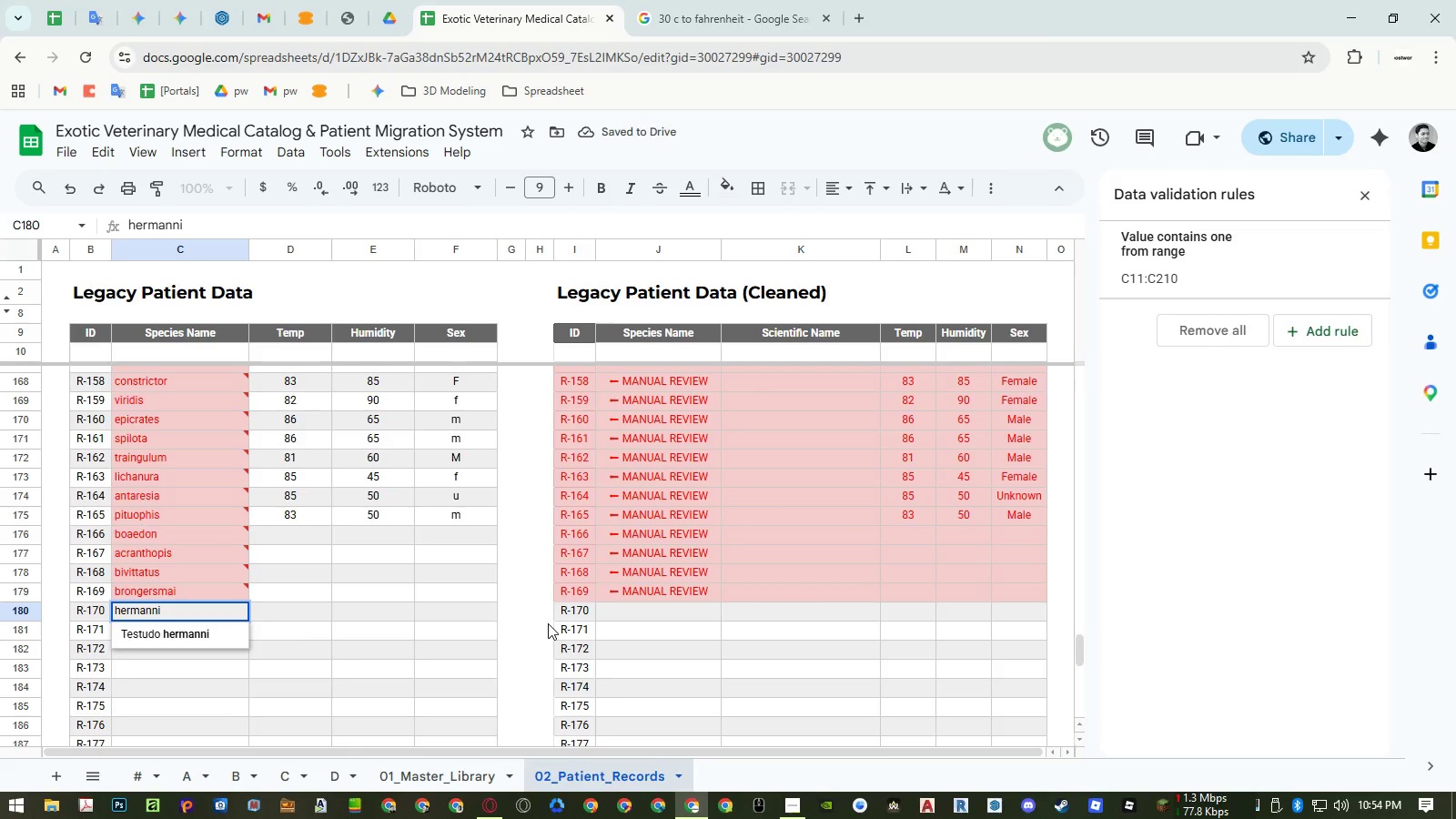 
key(Enter)
 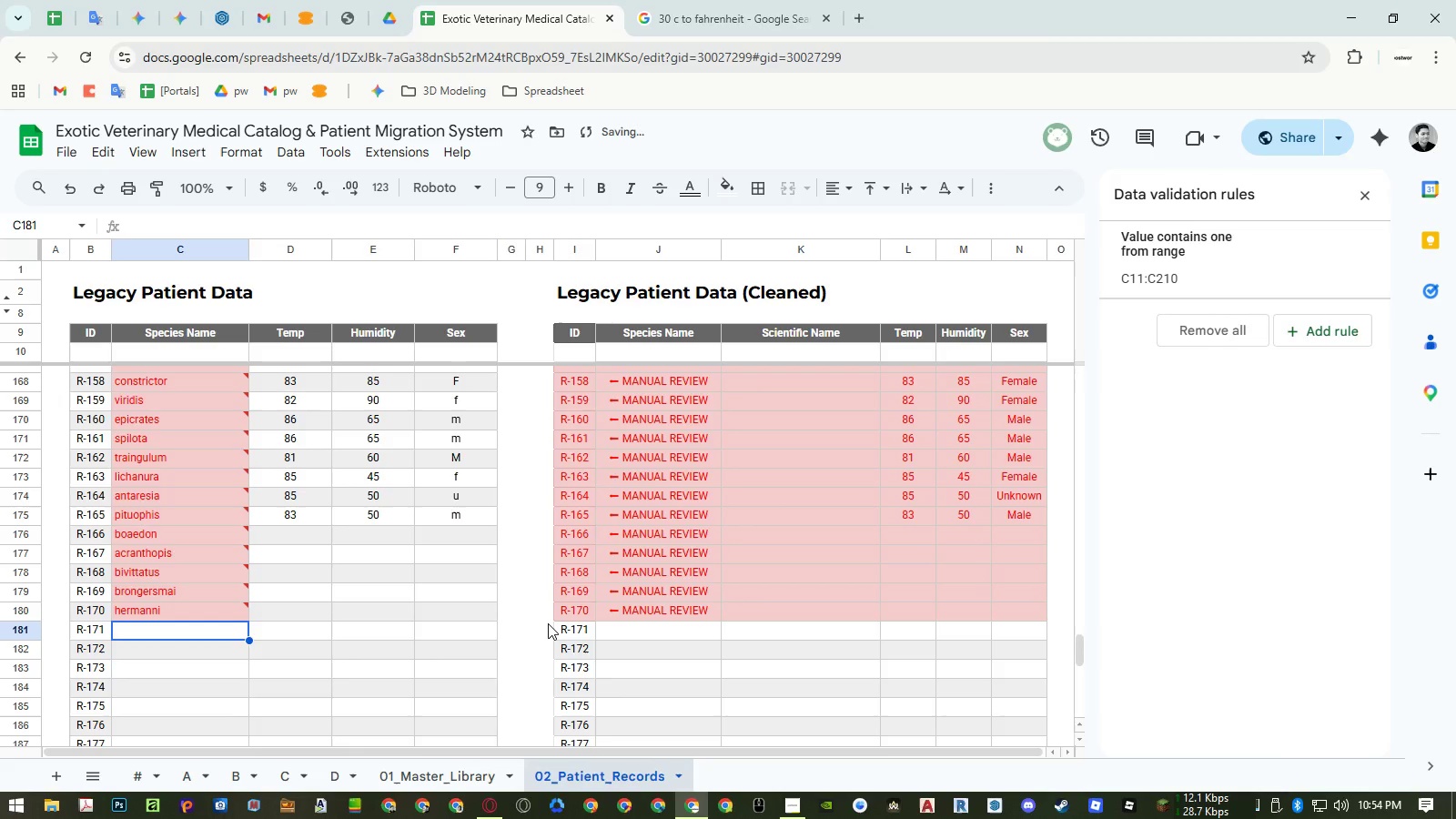 
key(ArrowRight)
 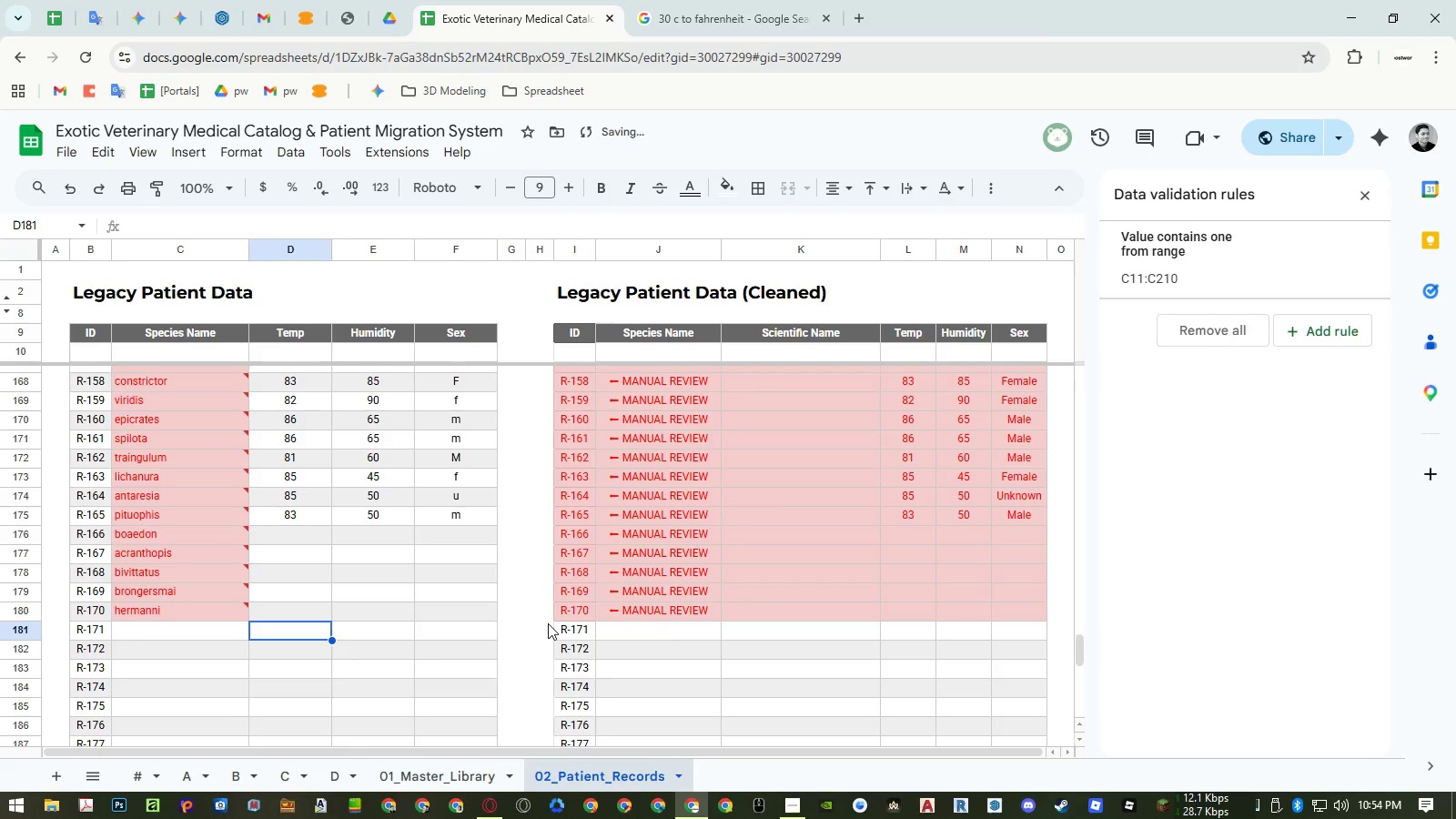 
key(Control+ControlLeft)
 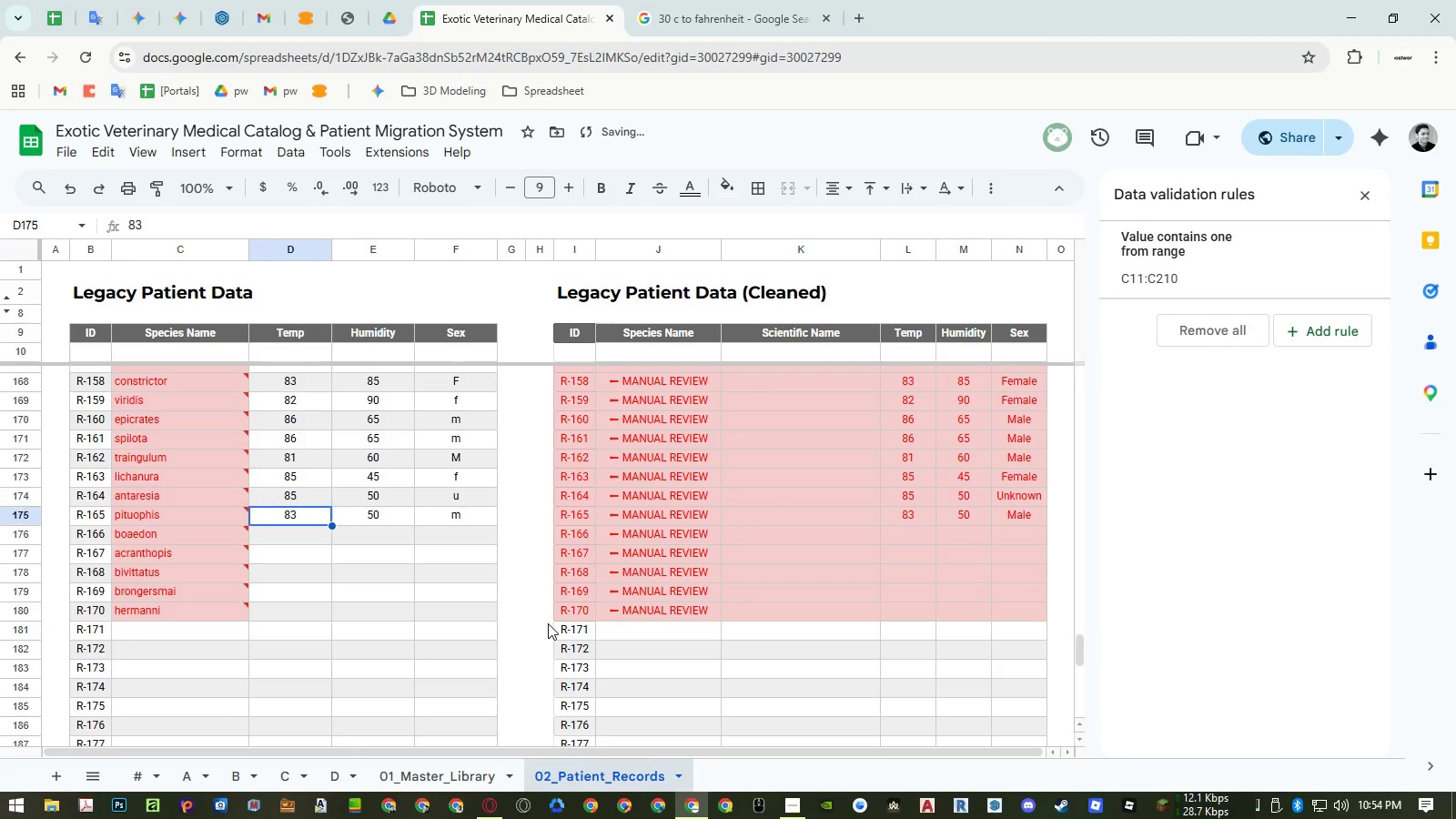 
key(Control+ArrowUp)
 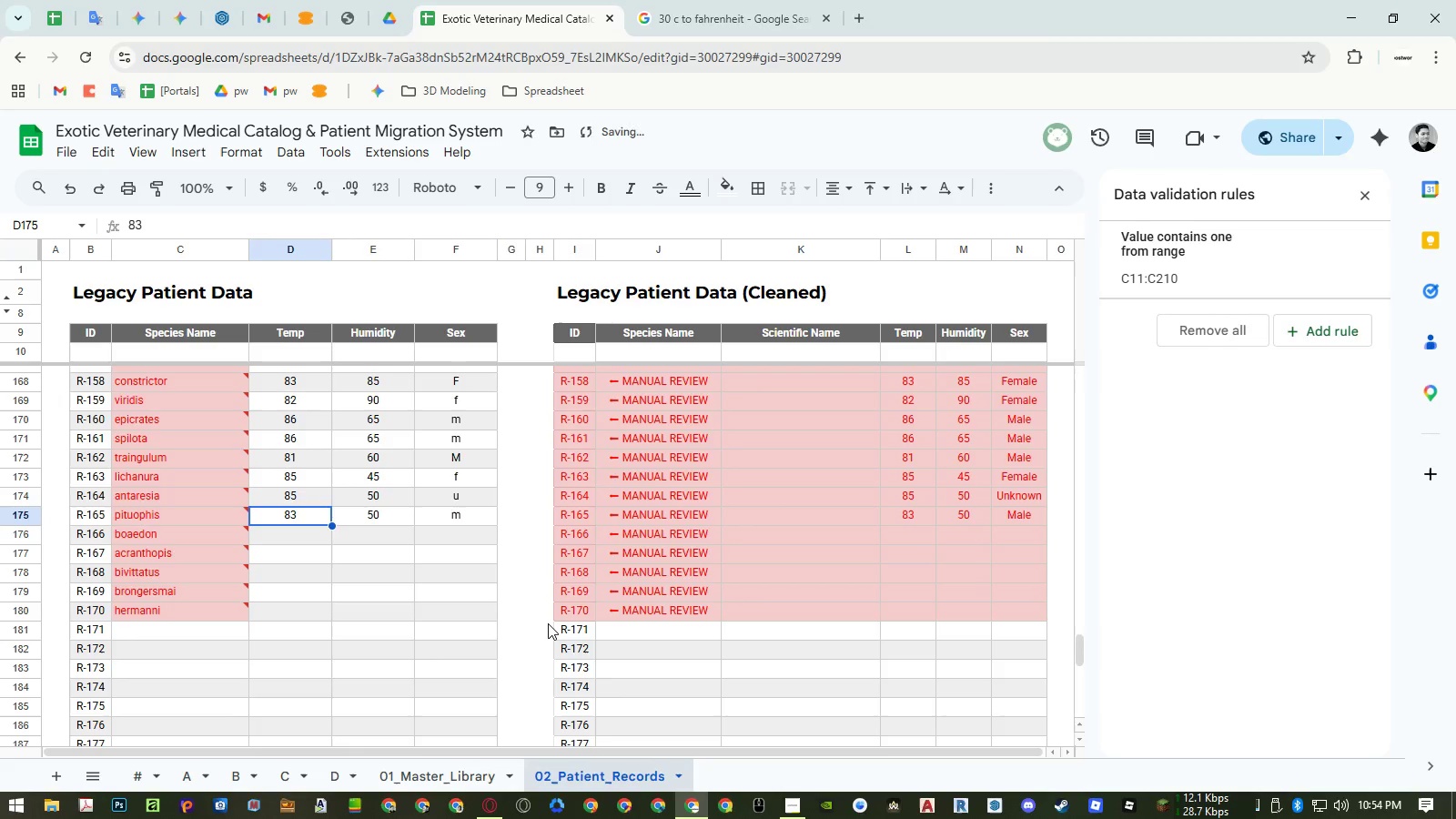 
key(ArrowDown)
 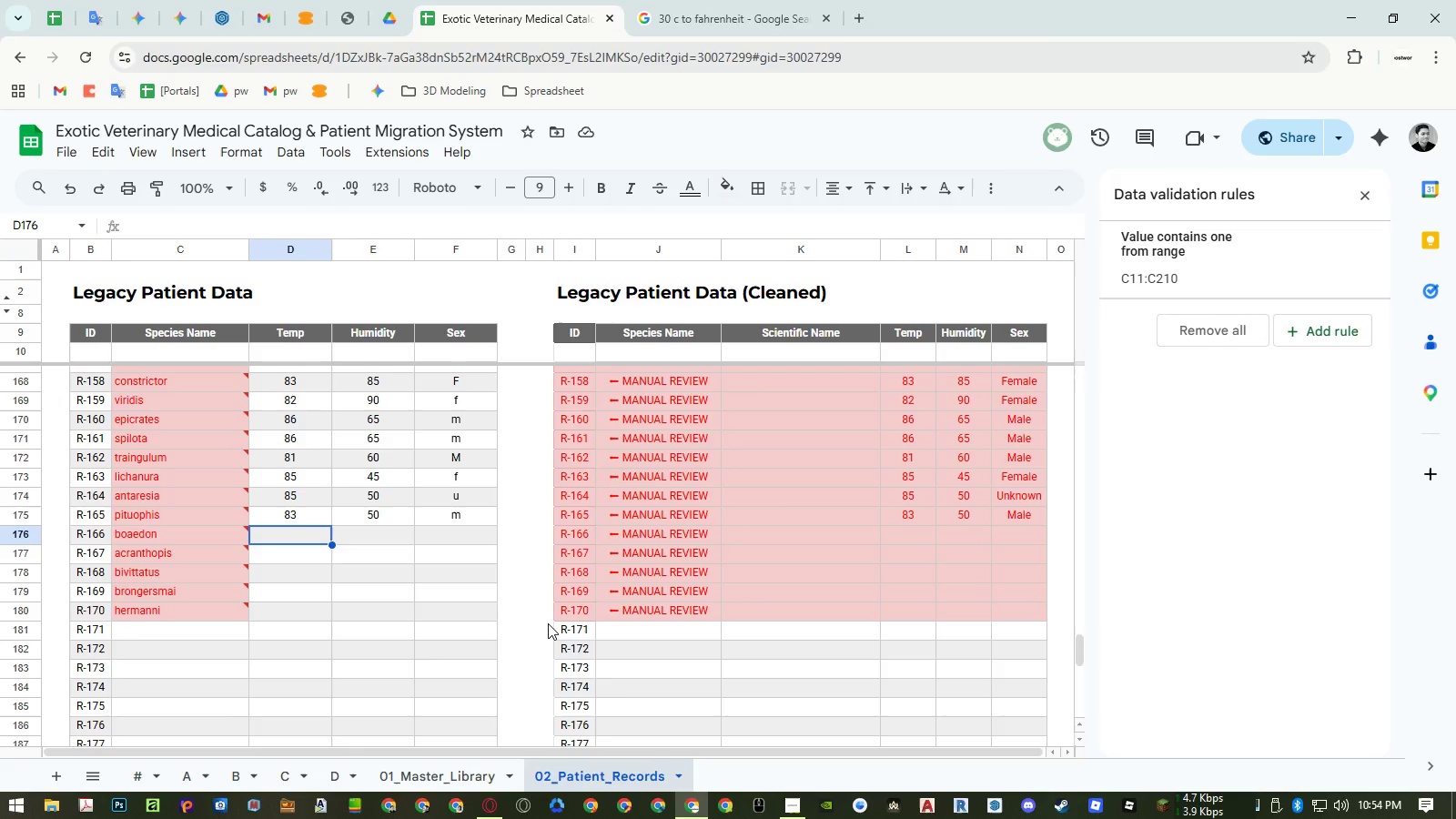 
key(Numpad8)
 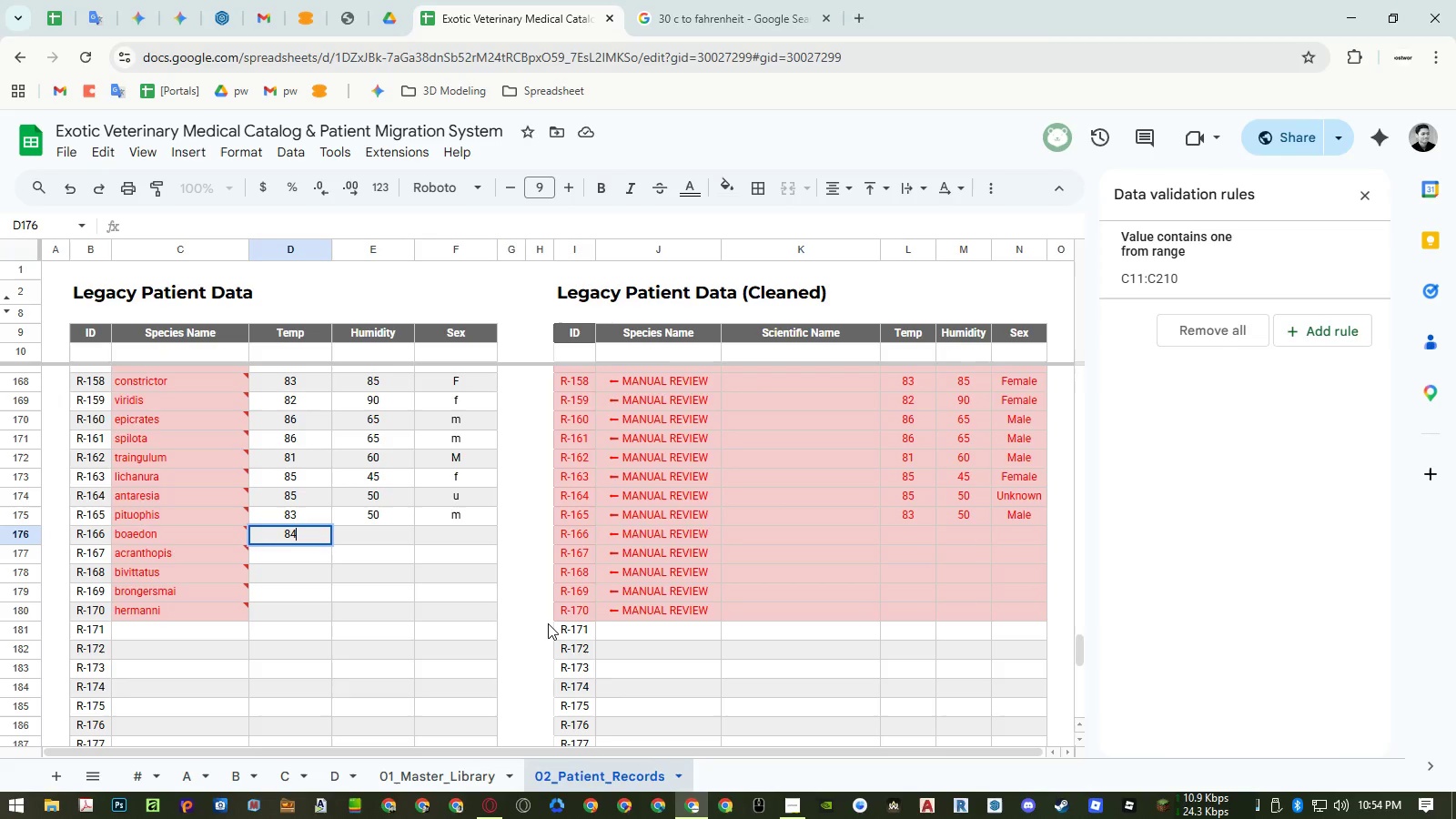 
key(Numpad4)
 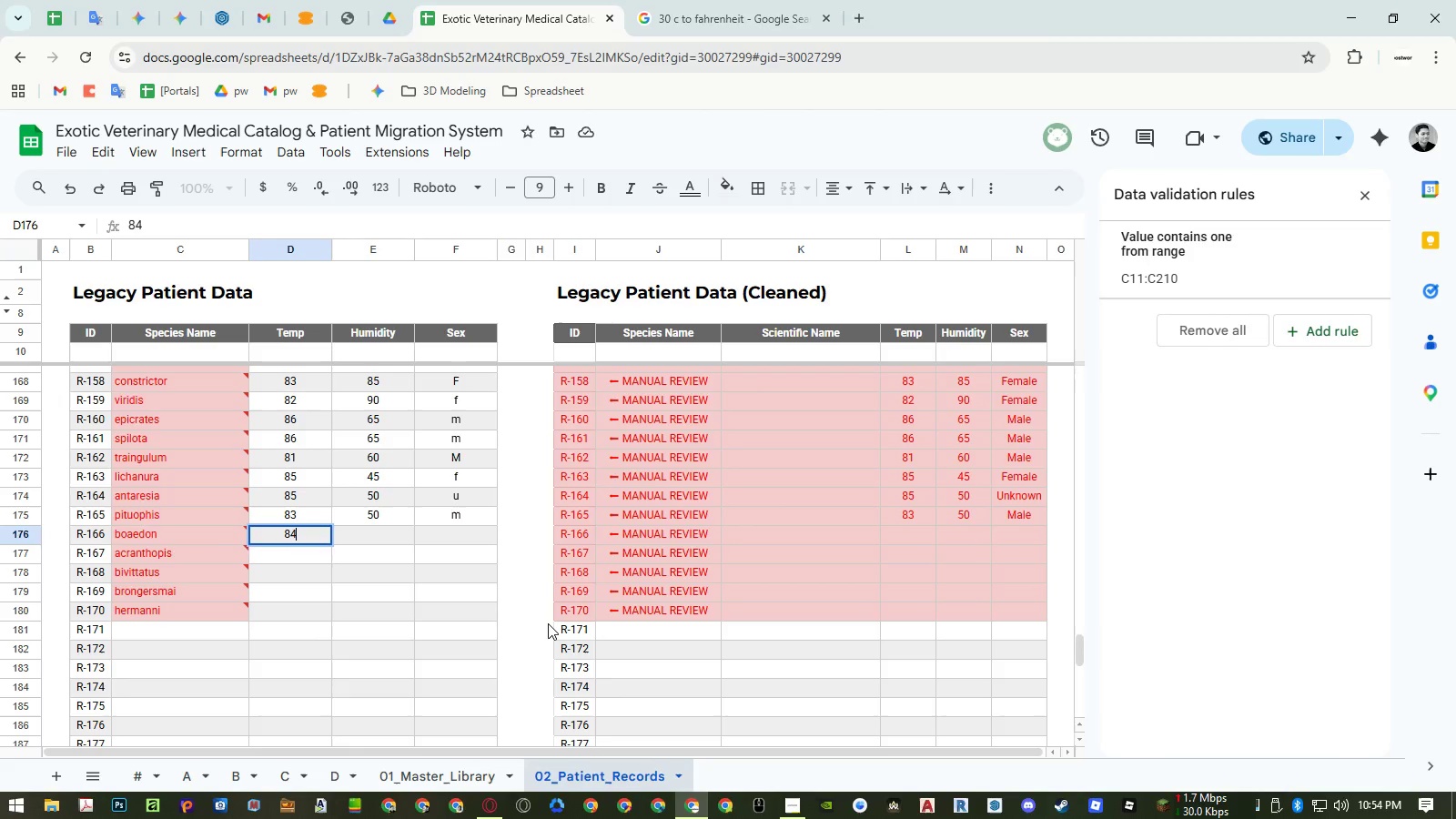 
key(NumpadEnter)
 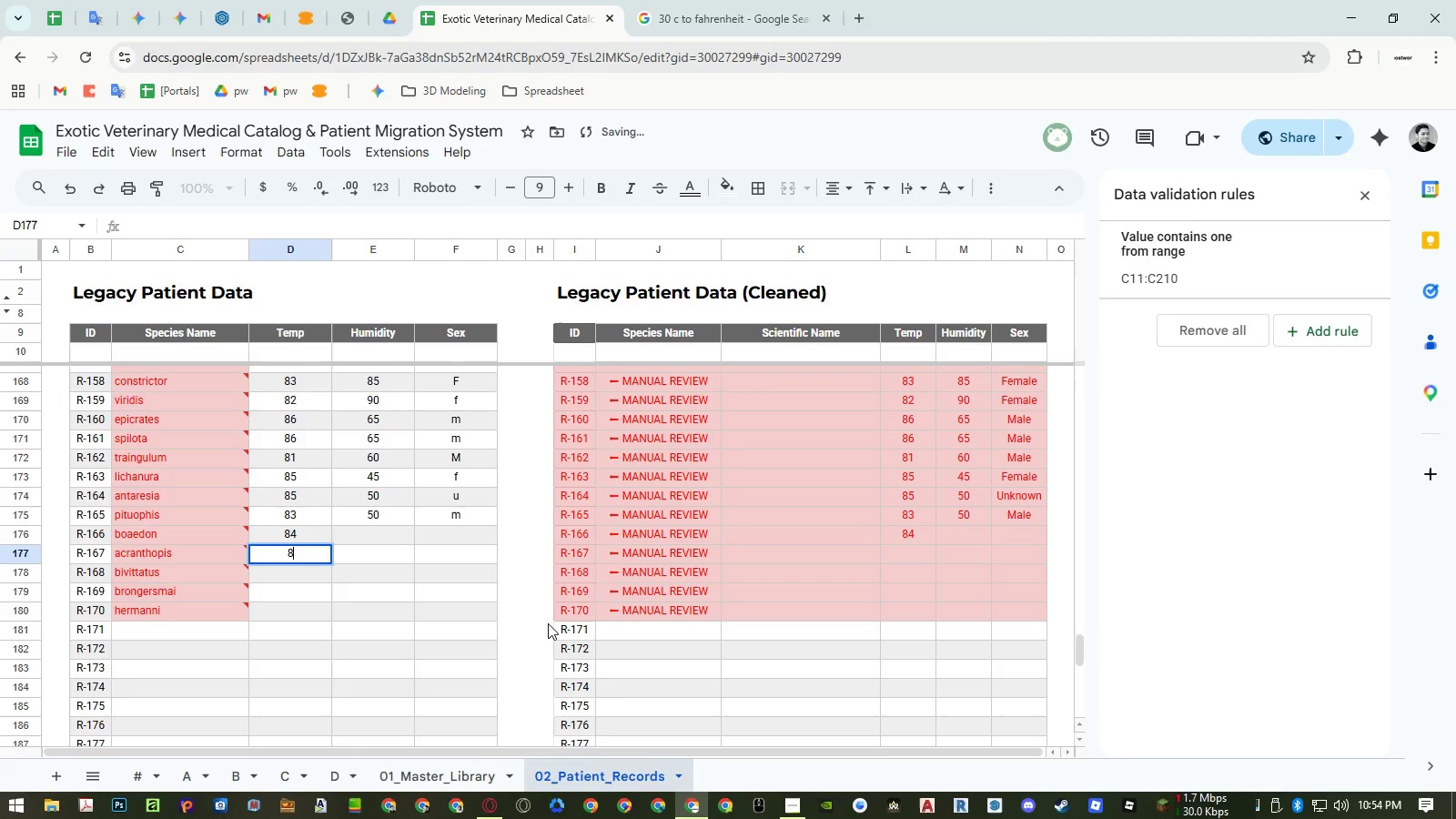 
key(Numpad8)
 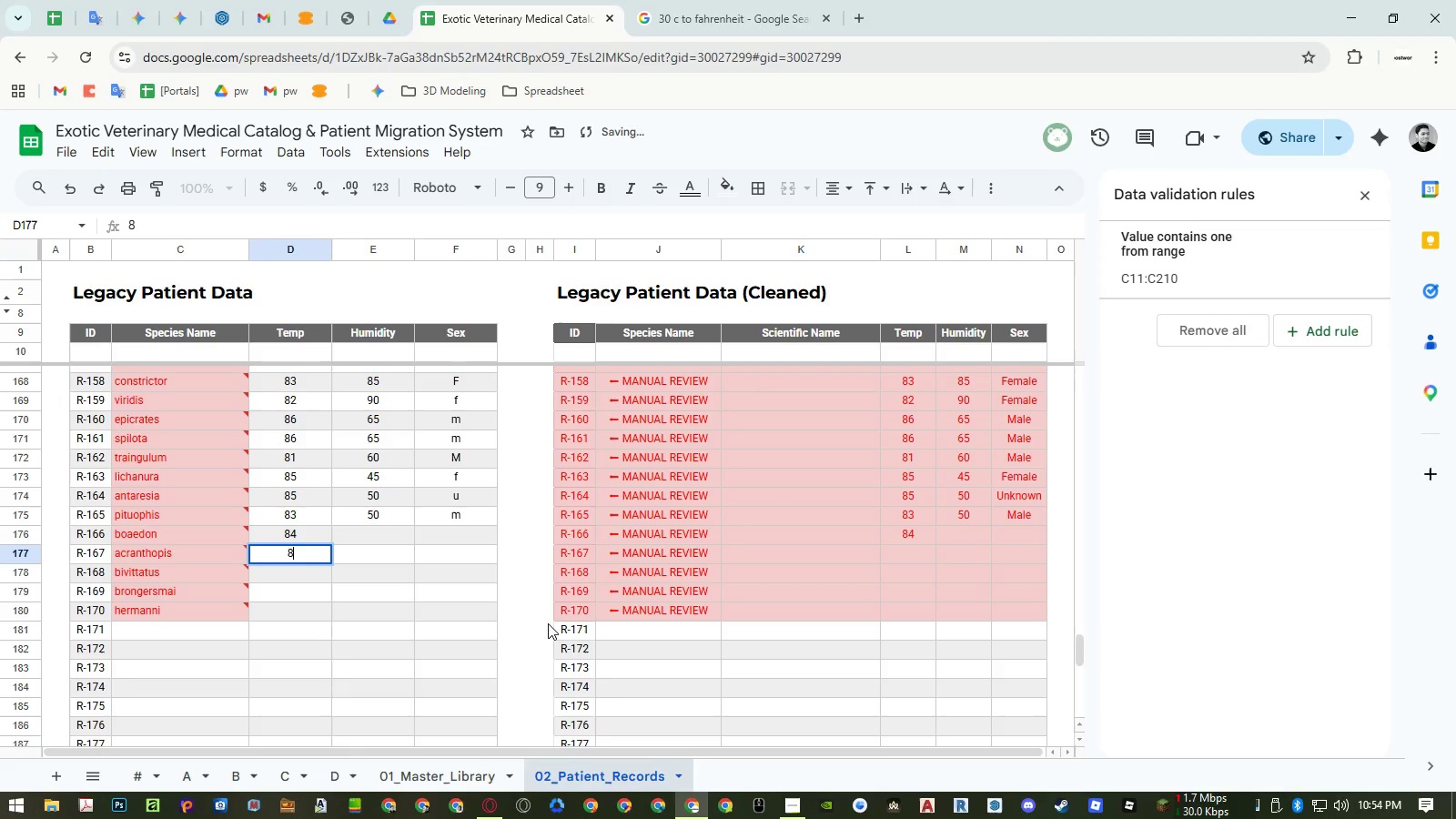 
key(Numpad3)
 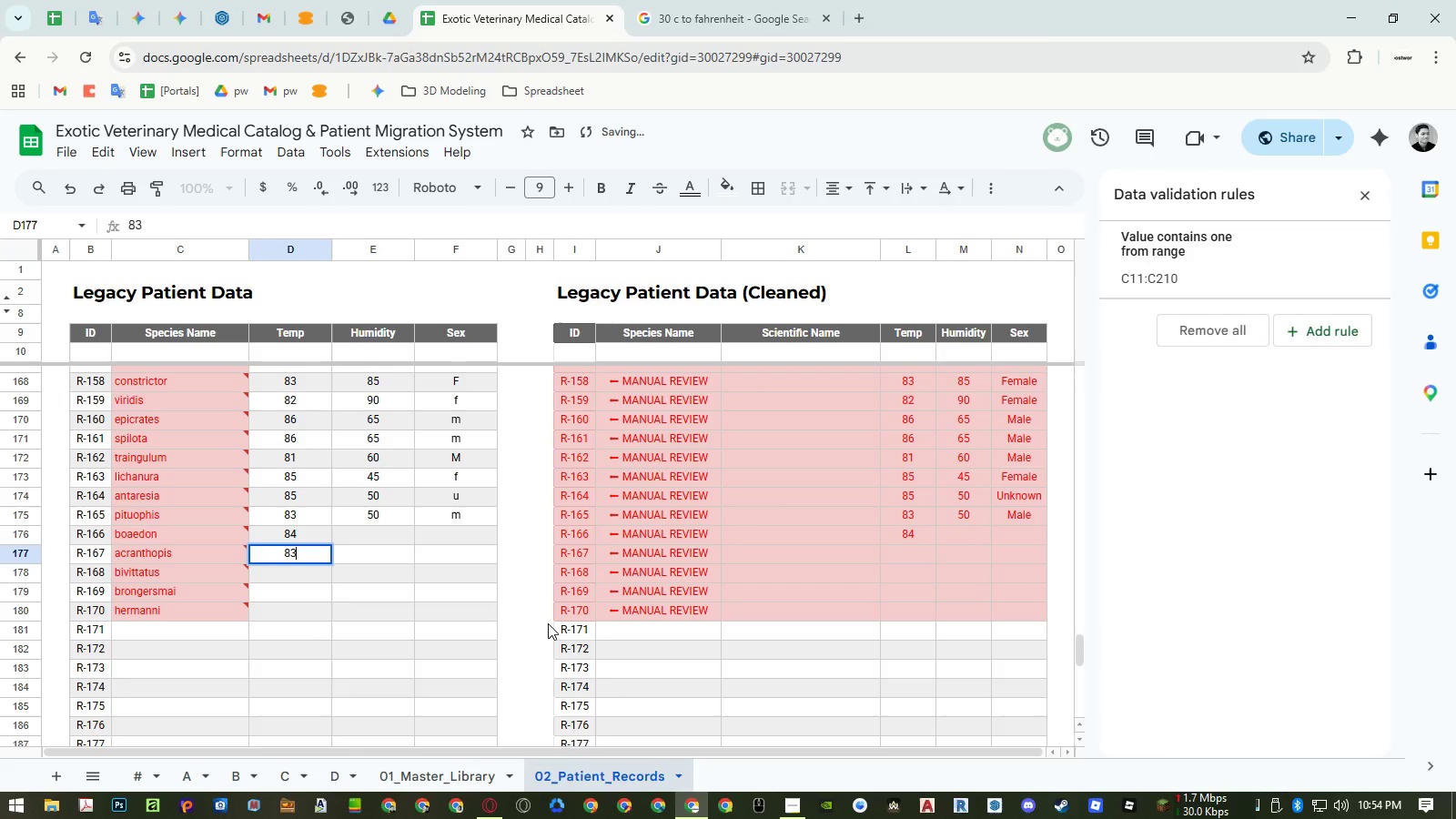 
key(NumpadEnter)
 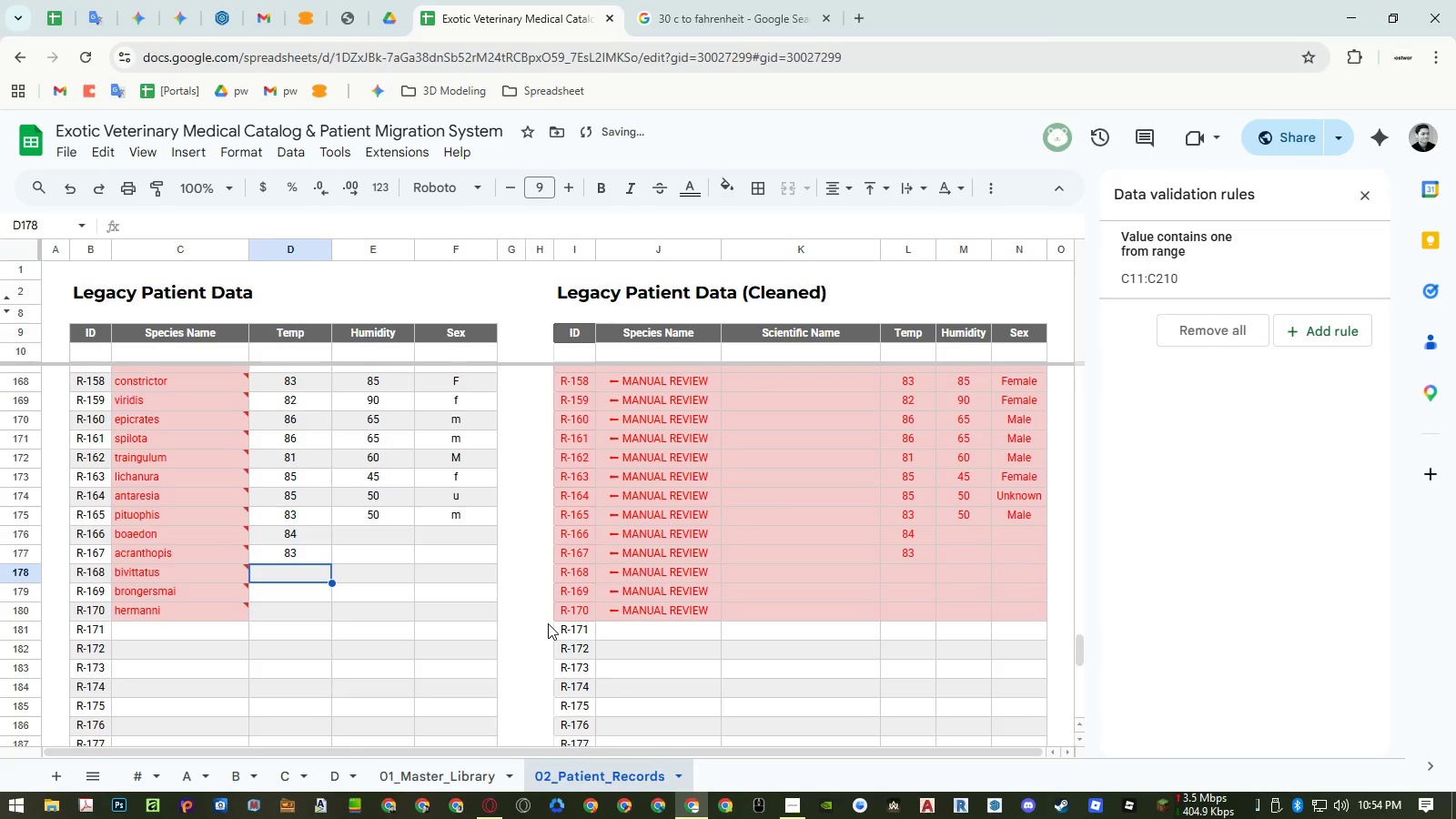 
key(Numpad8)
 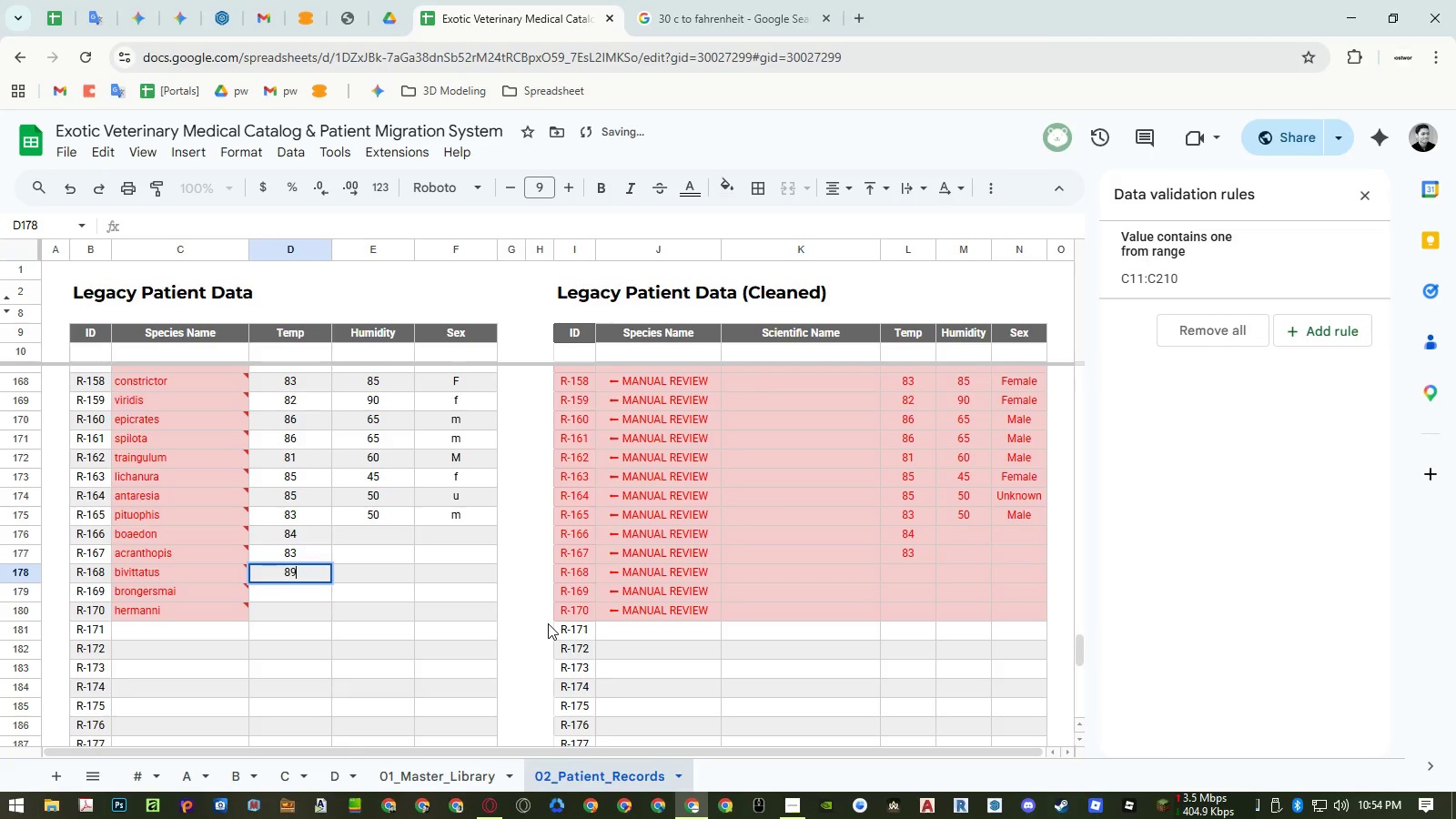 
key(Numpad9)
 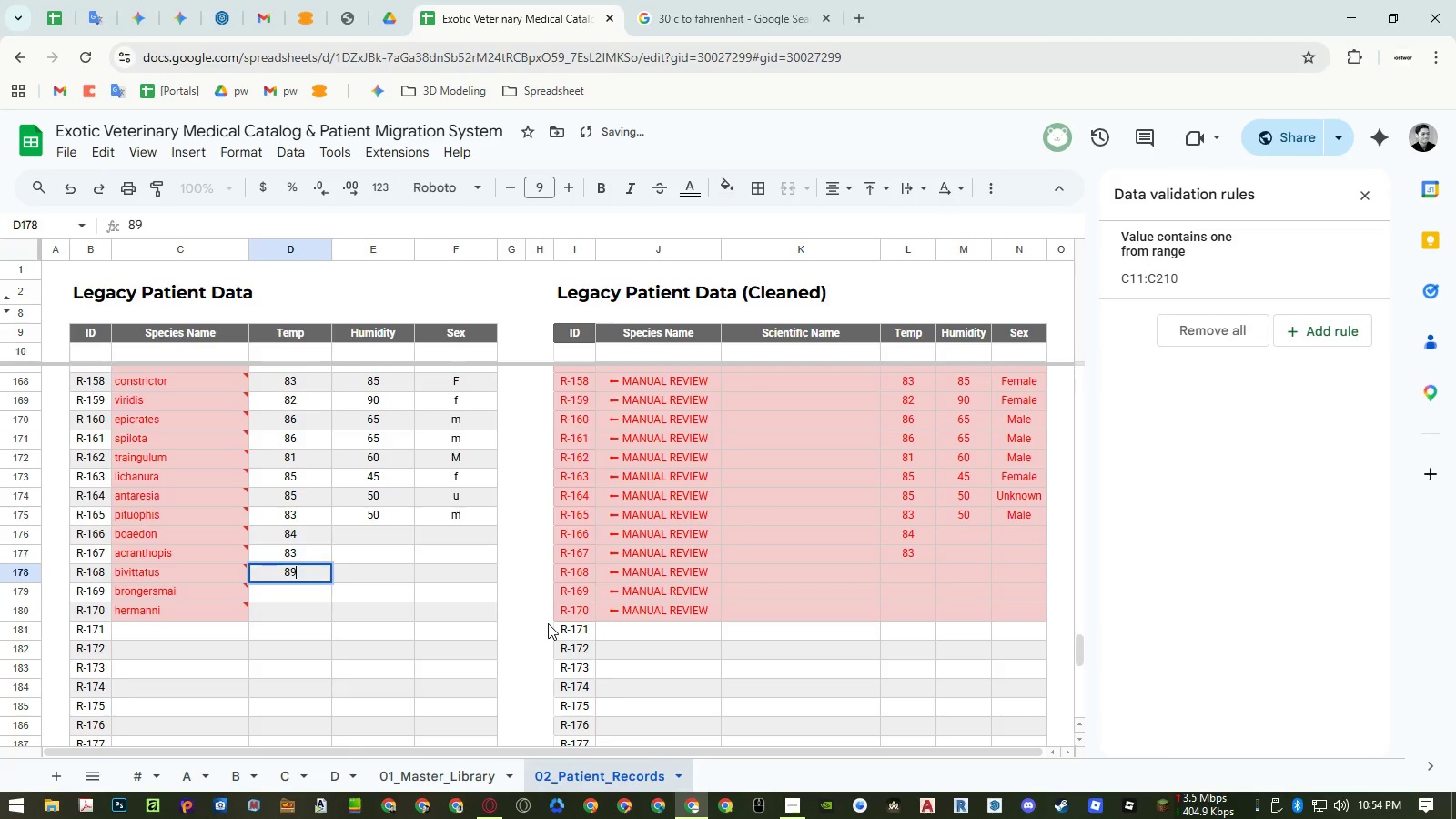 
key(NumpadEnter)
 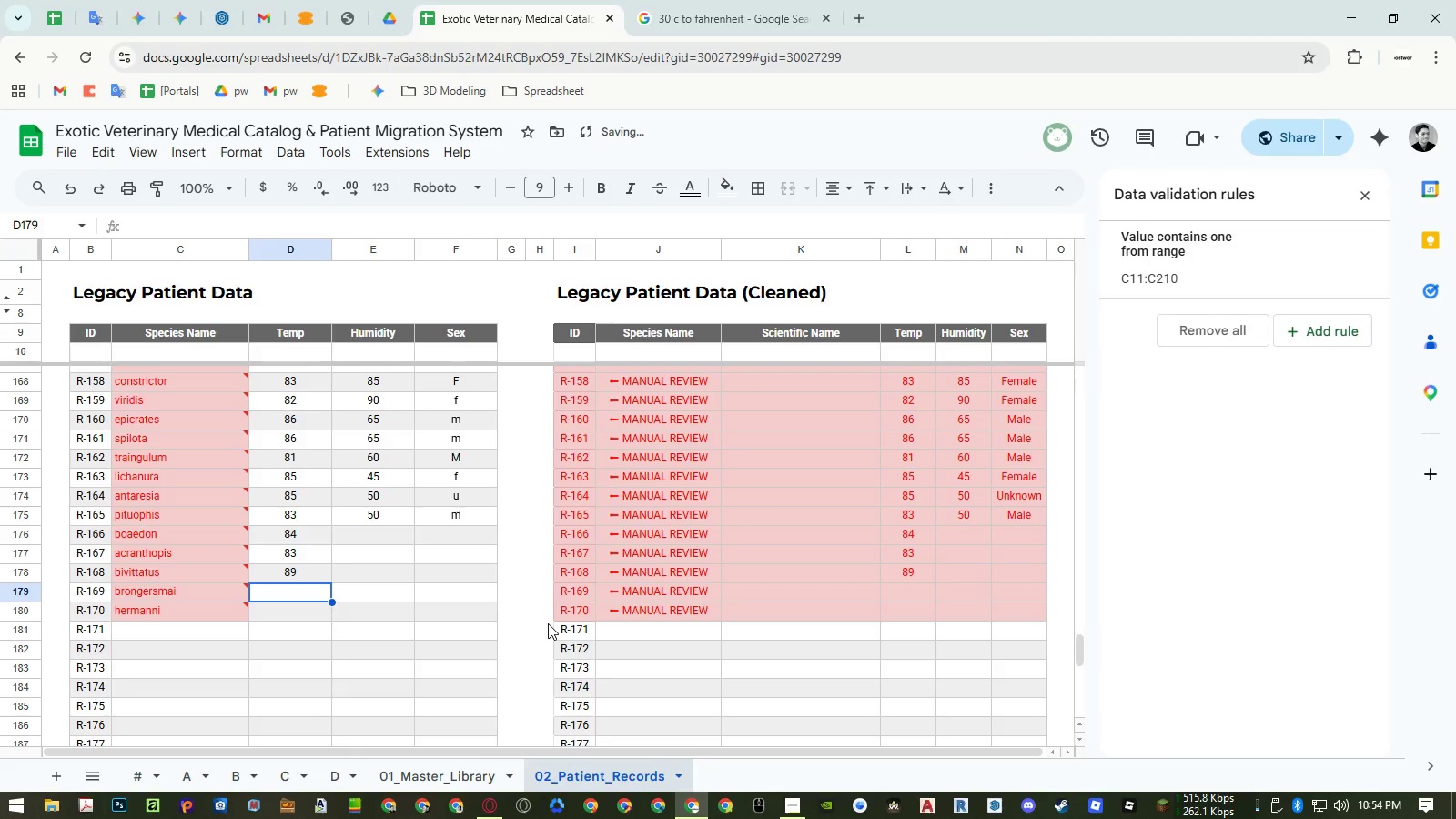 
key(Numpad8)
 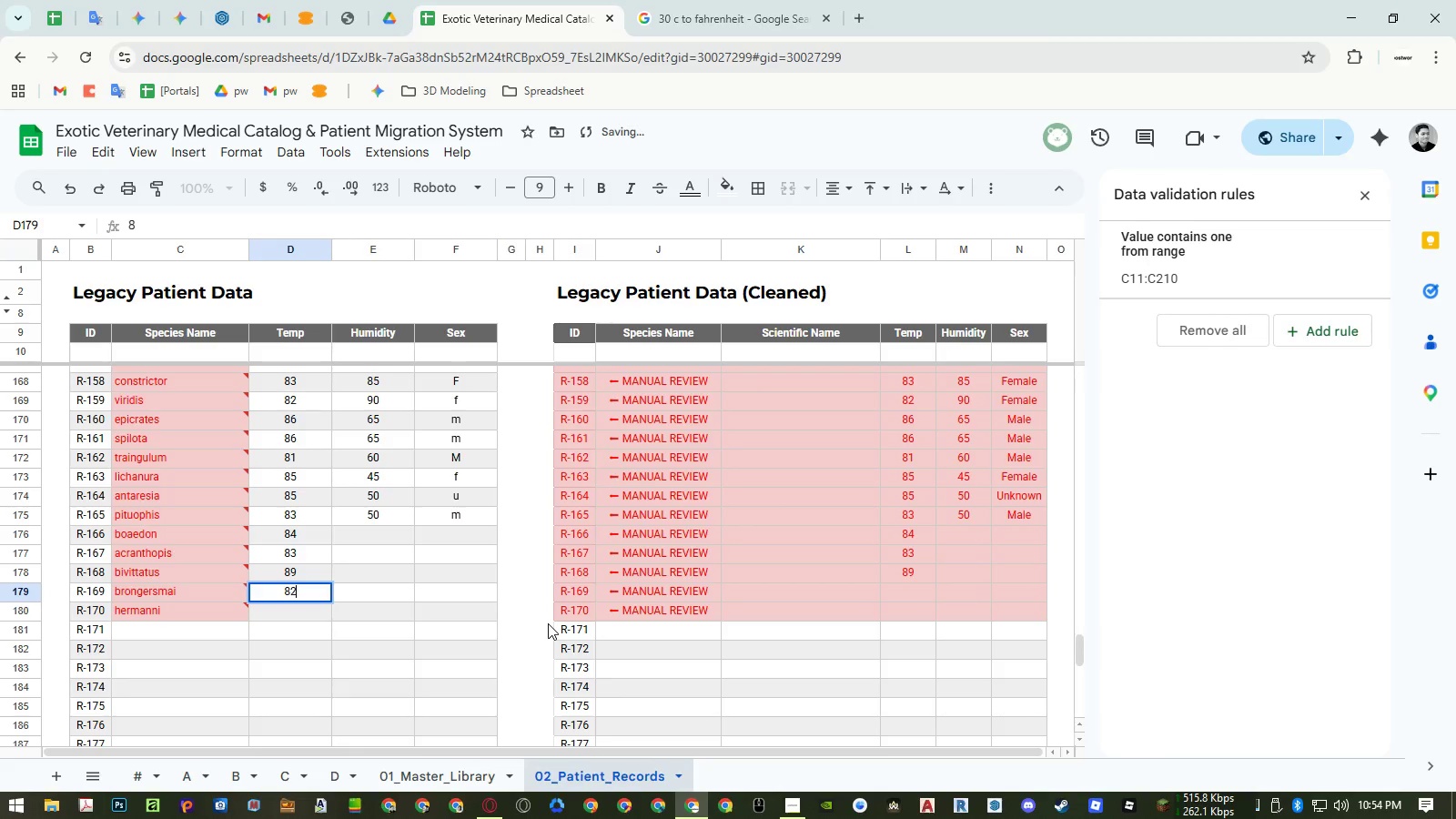 
key(Numpad2)
 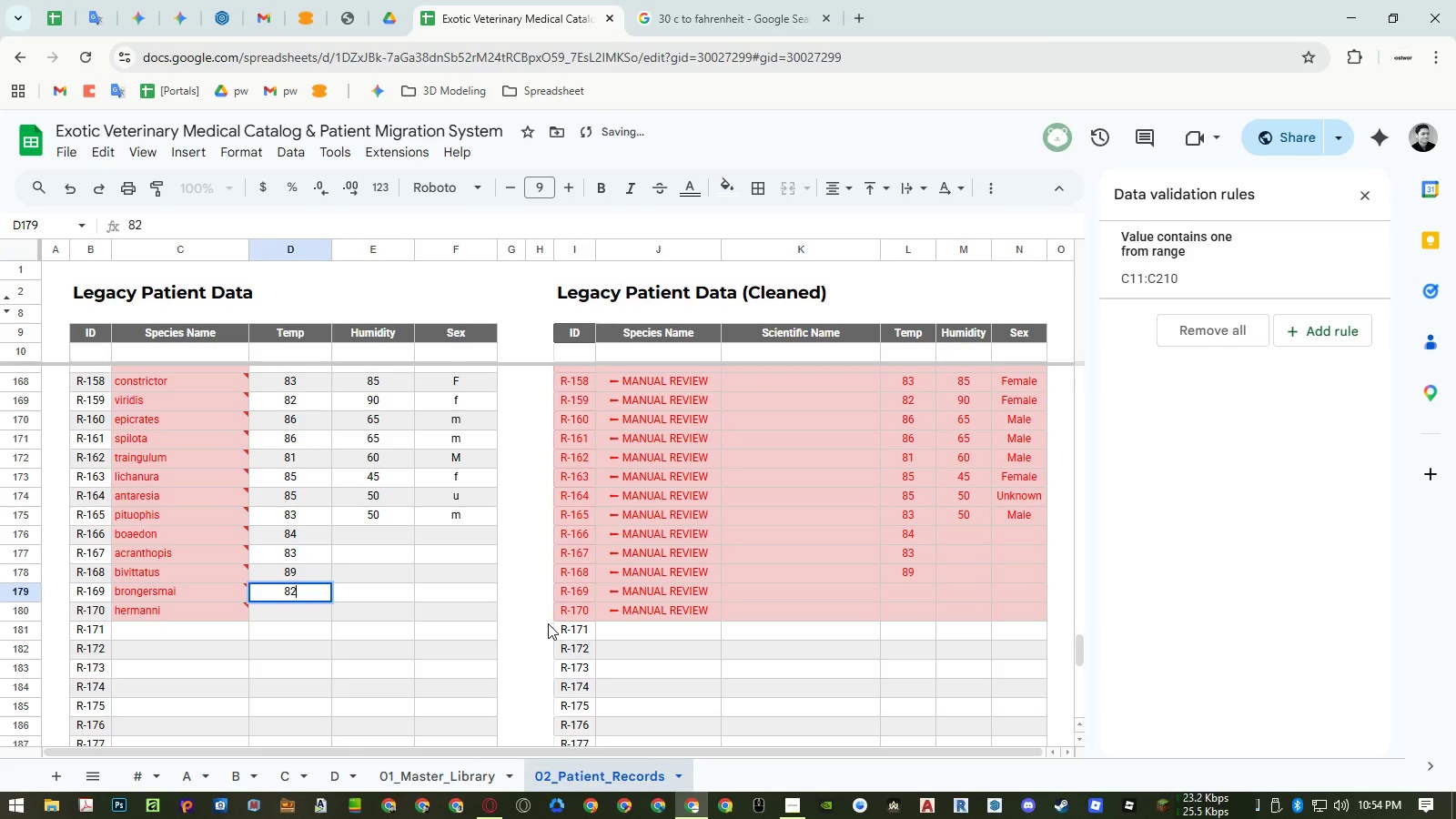 
key(NumpadEnter)
 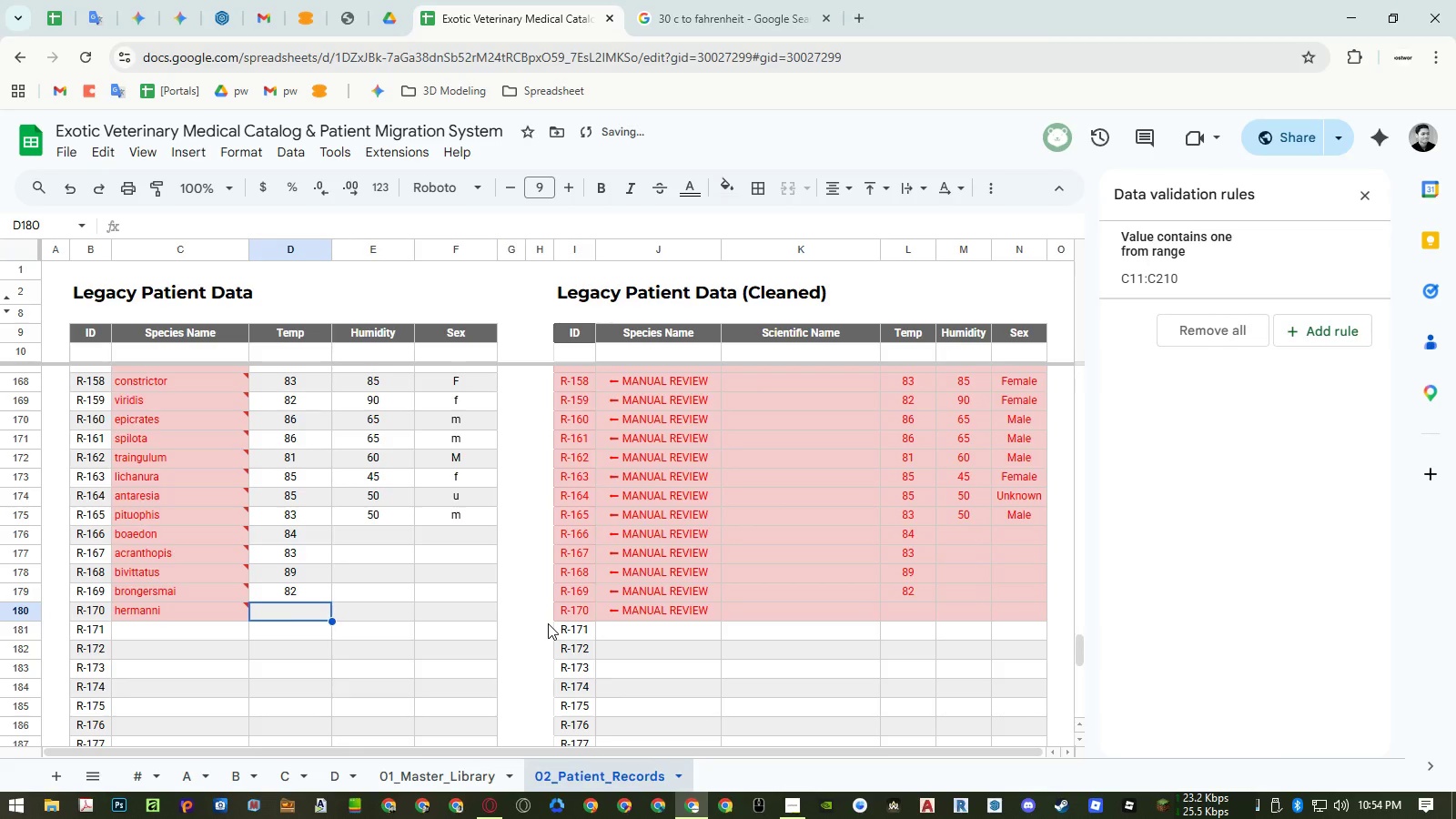 
key(Numpad8)
 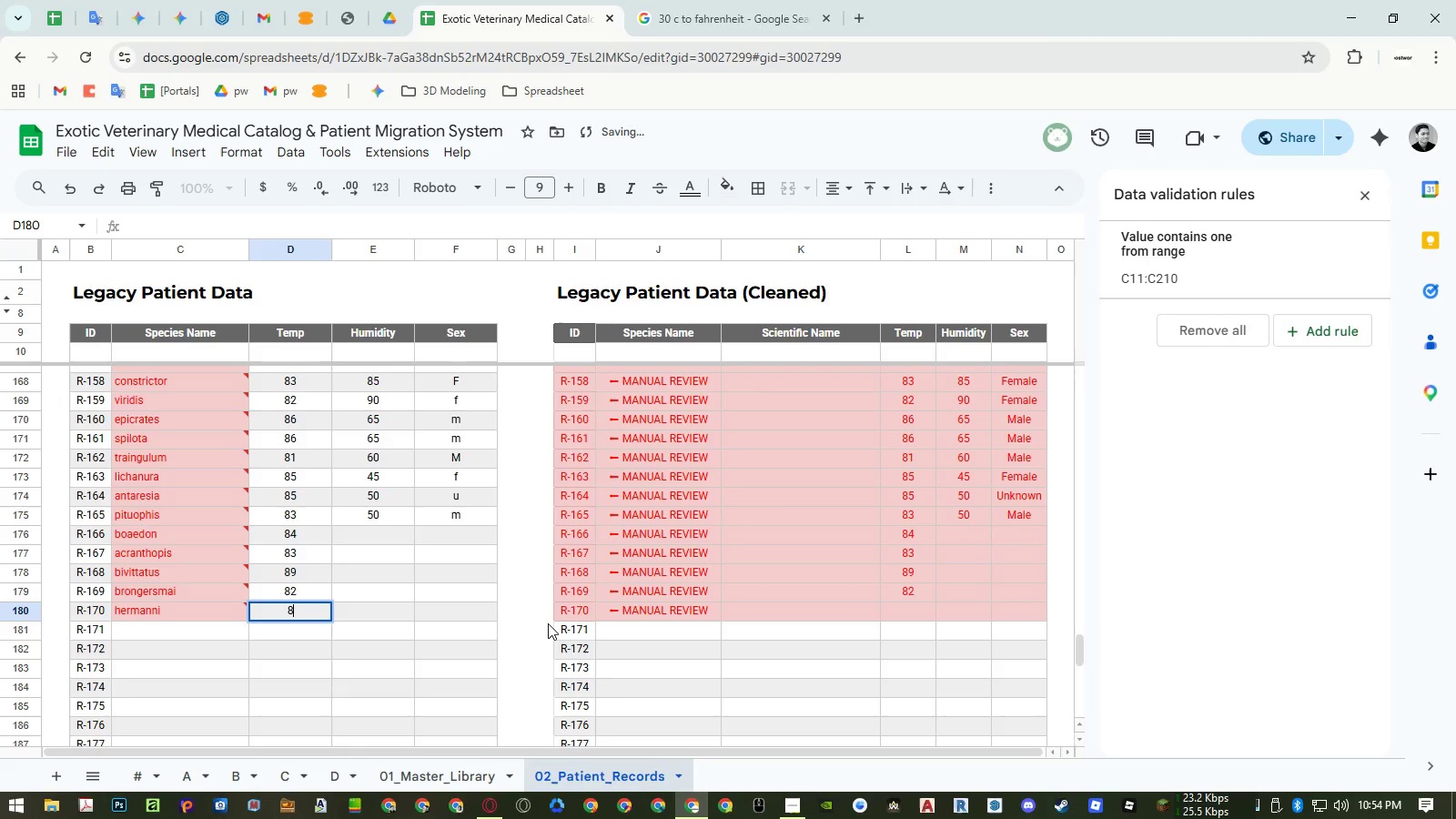 
key(Numpad8)
 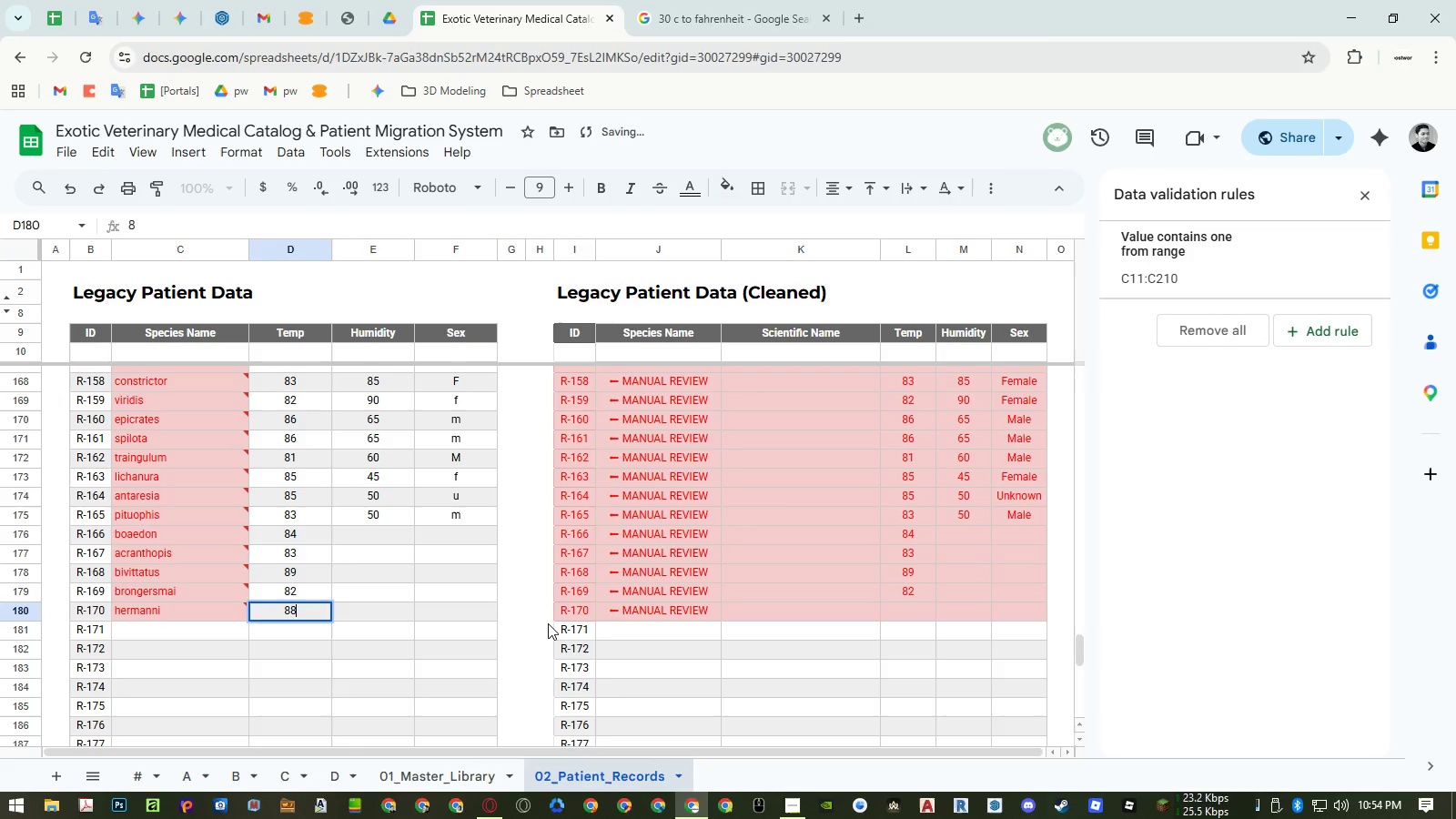 
key(NumpadEnter)
 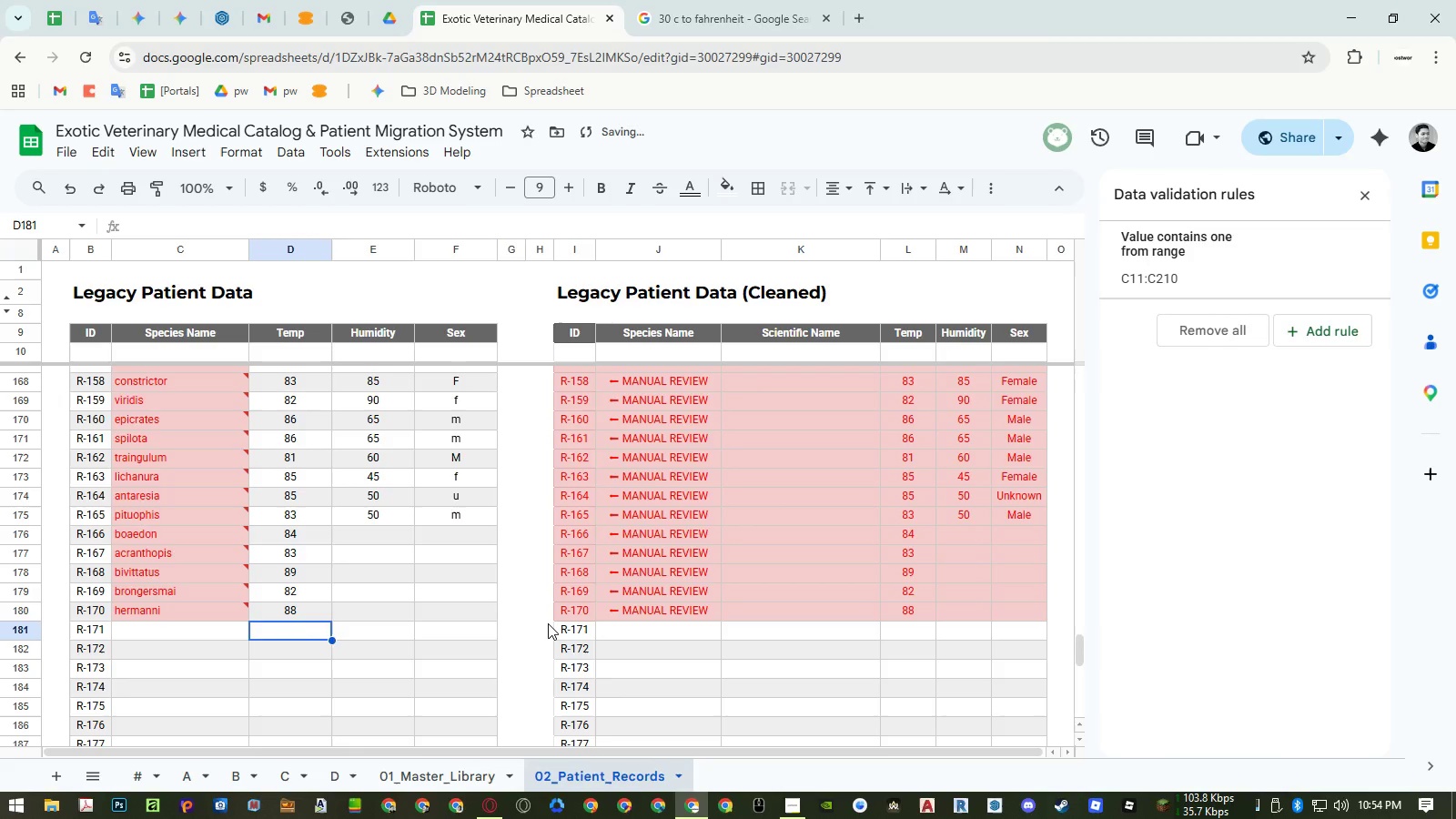 
key(ArrowRight)
 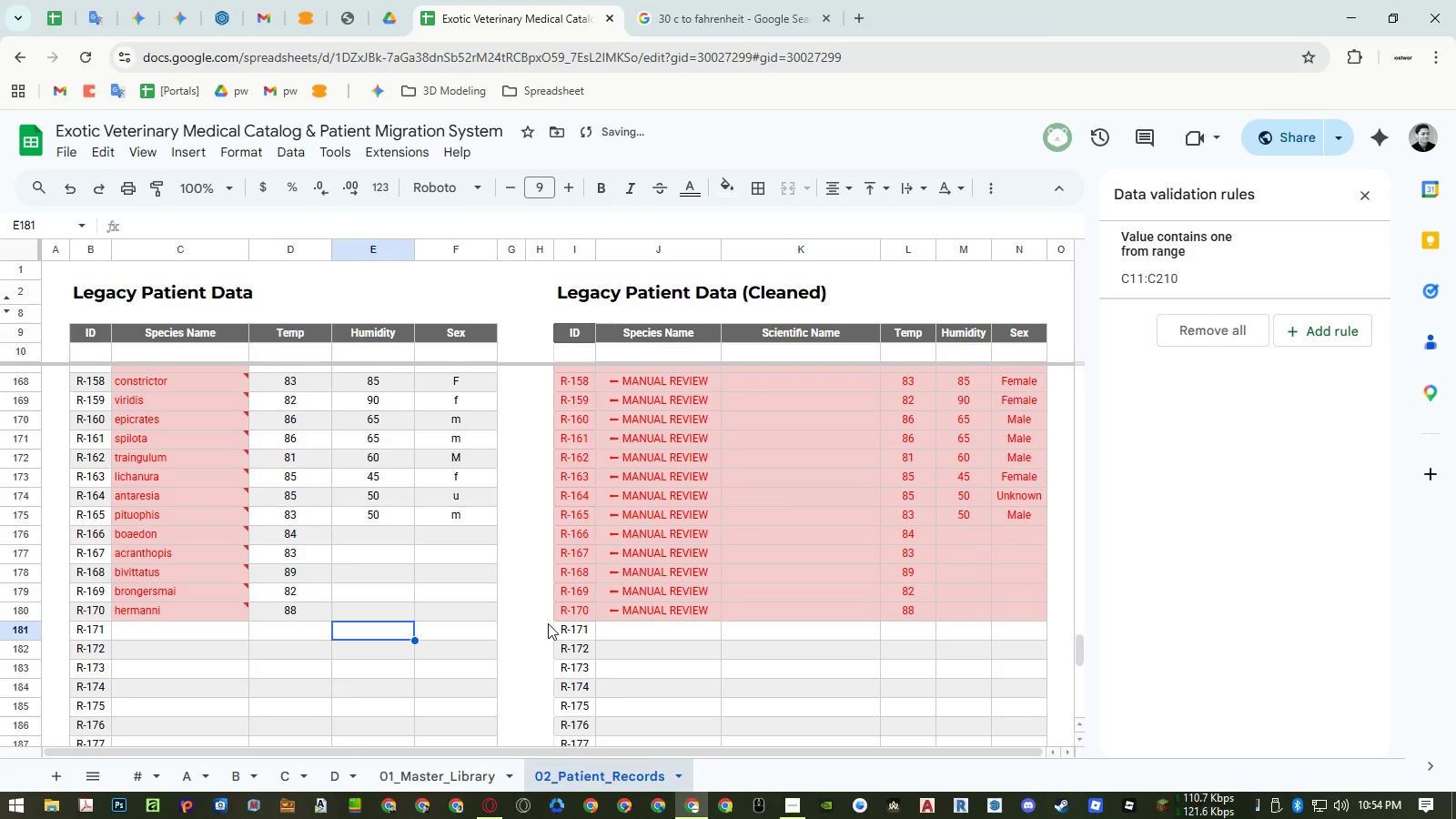 
key(Control+ControlLeft)
 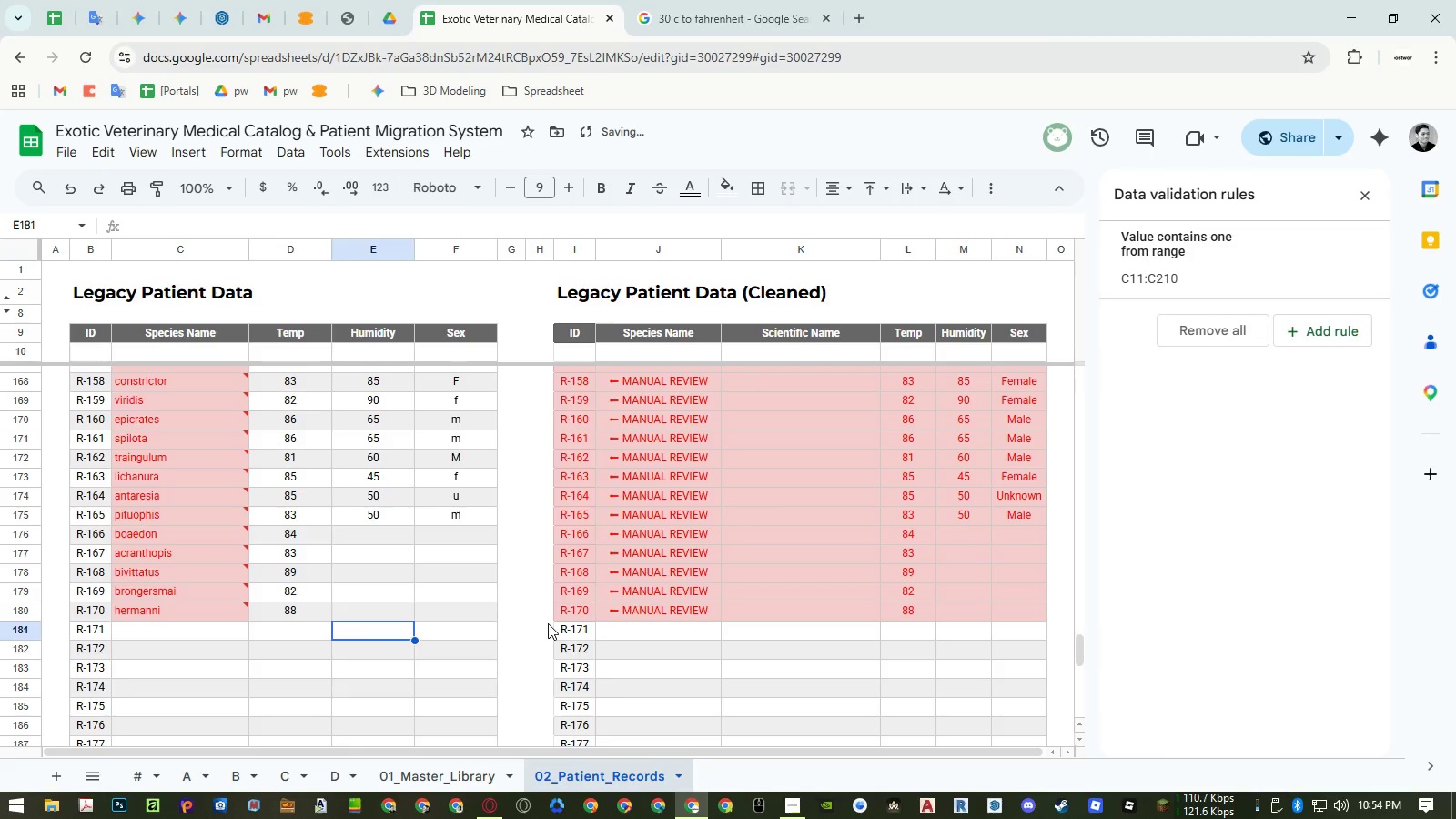 
key(Control+ArrowUp)
 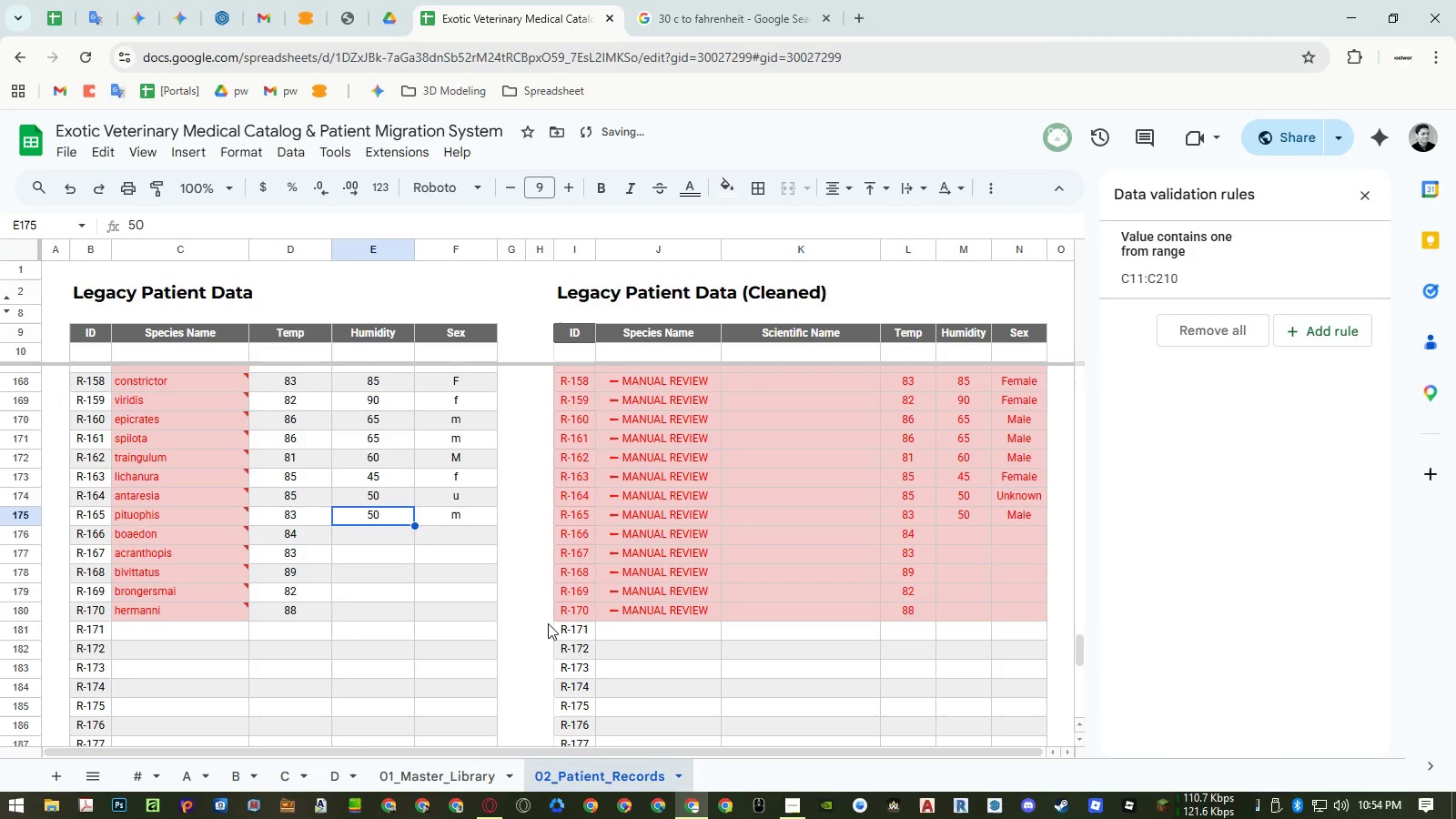 
key(ArrowDown)
 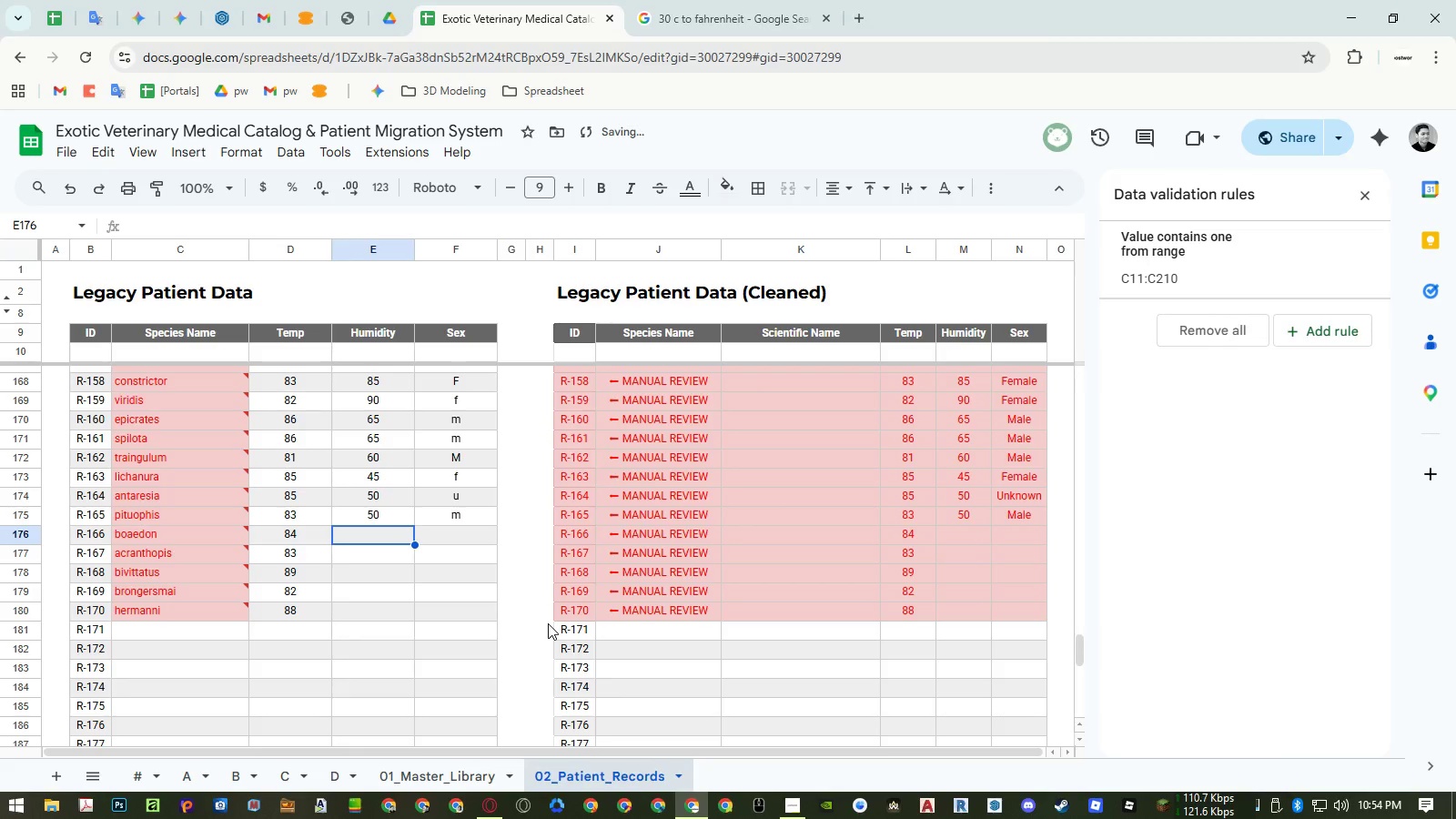 
key(Numpad5)
 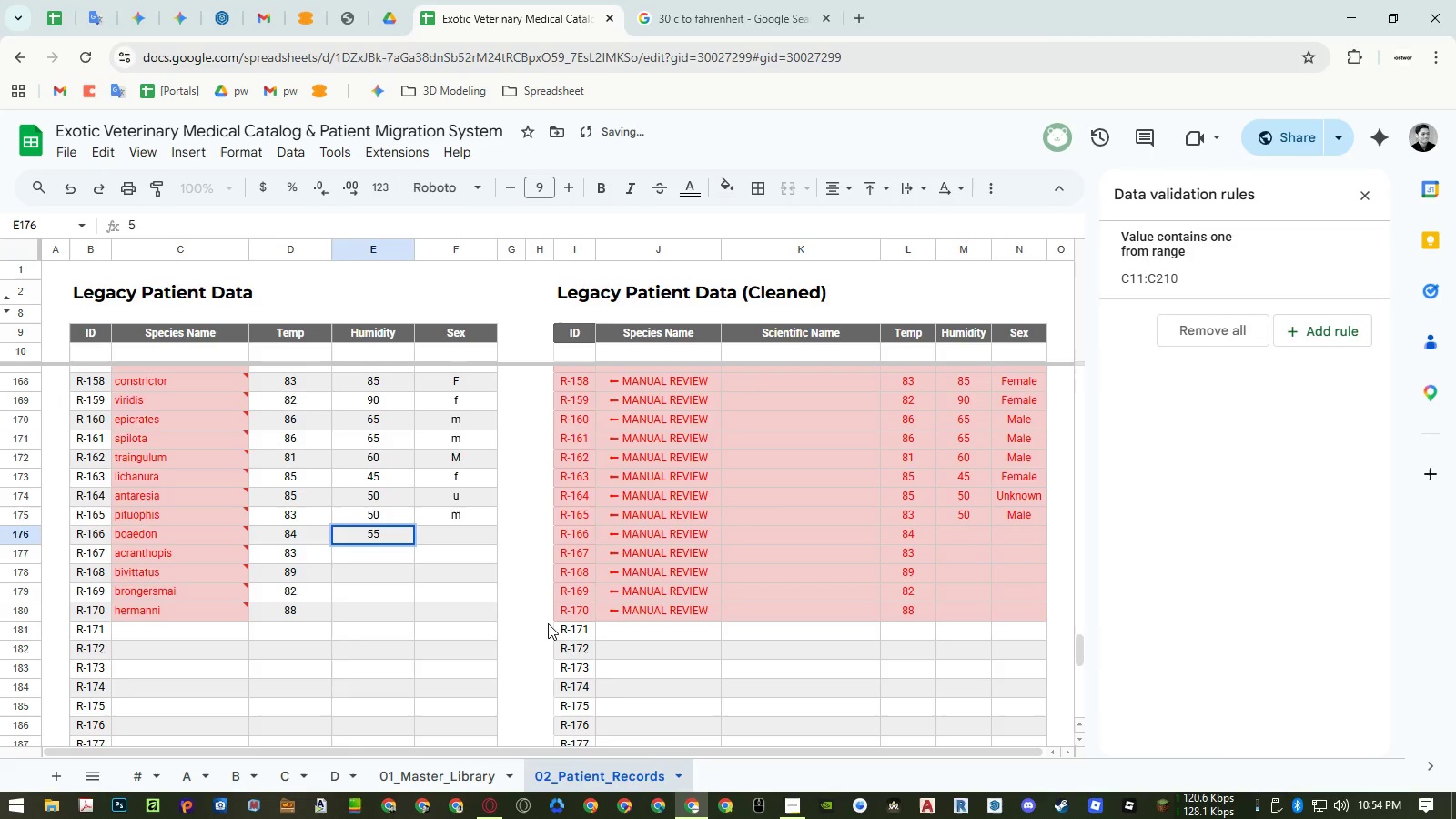 
key(Numpad5)
 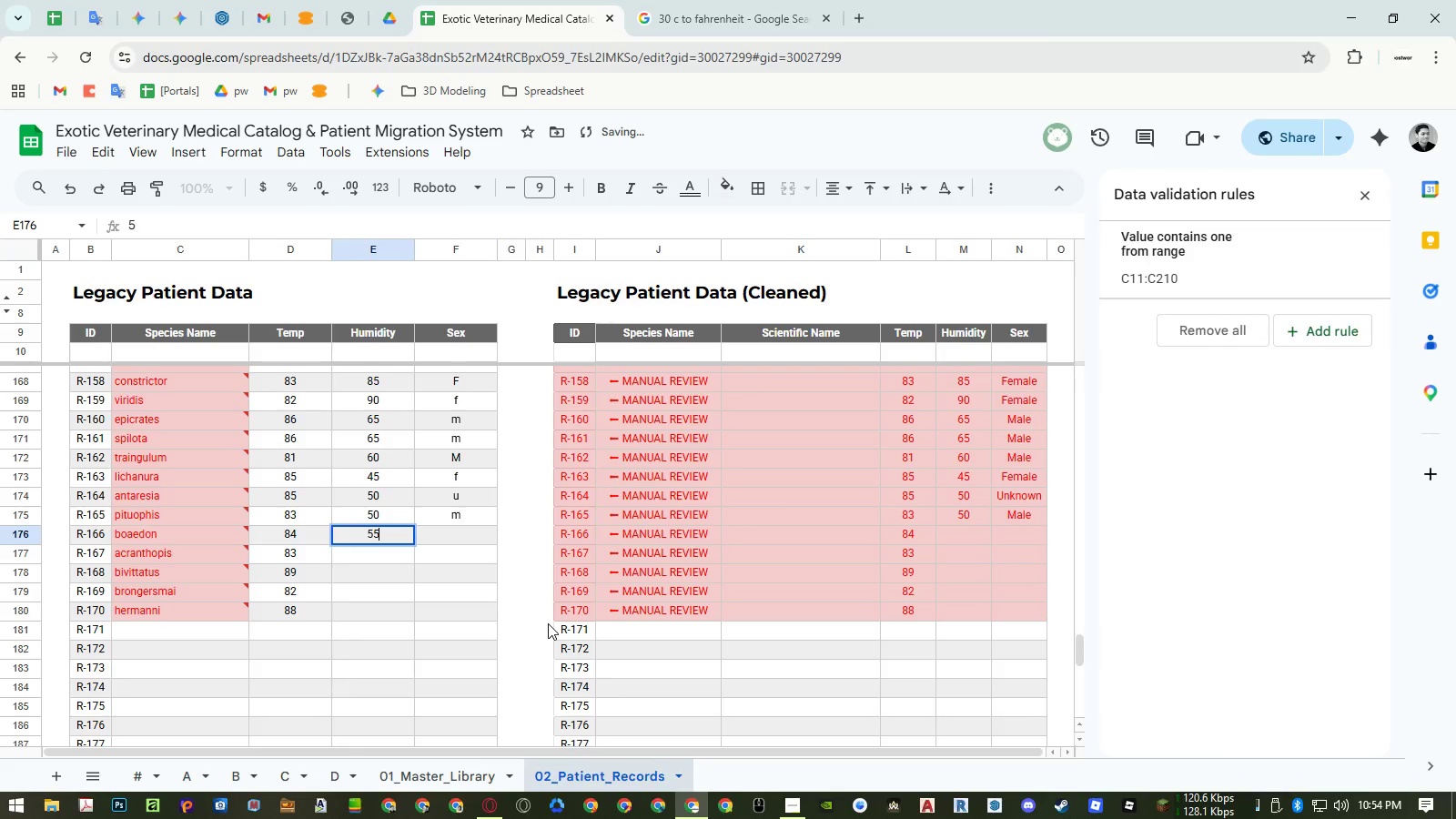 
key(NumpadEnter)
 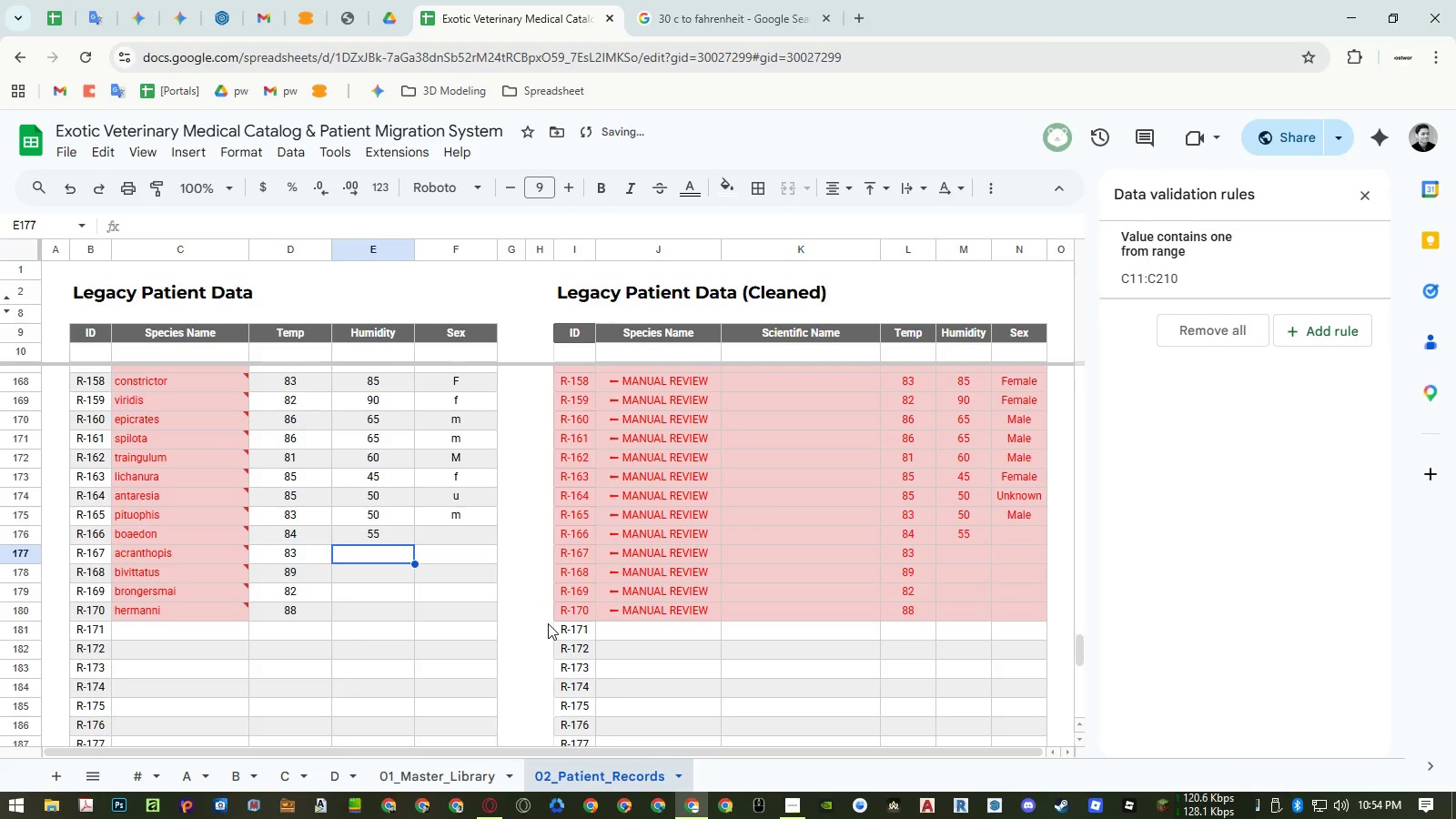 
key(Numpad6)
 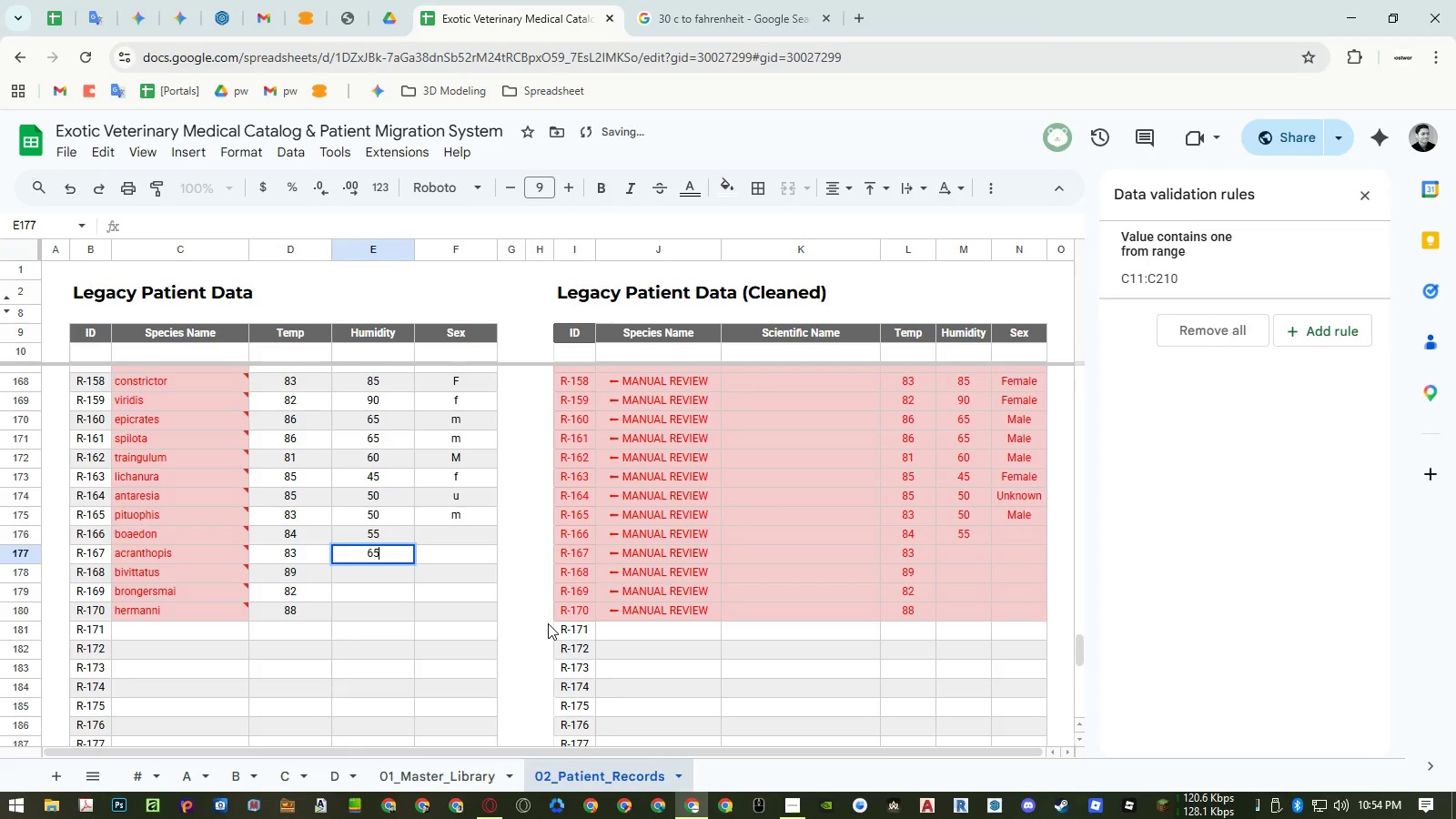 
key(Numpad5)
 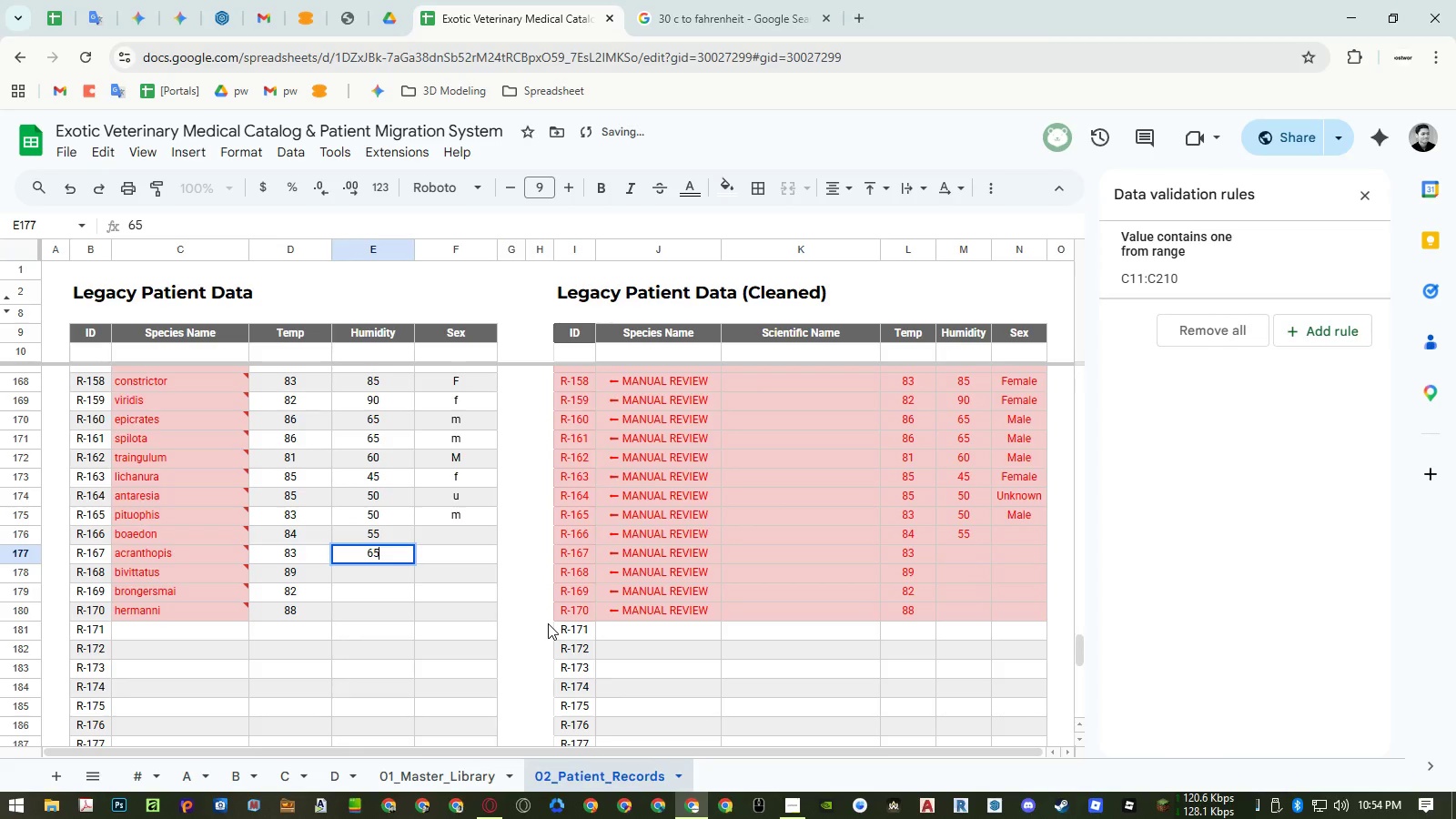 
key(NumpadEnter)
 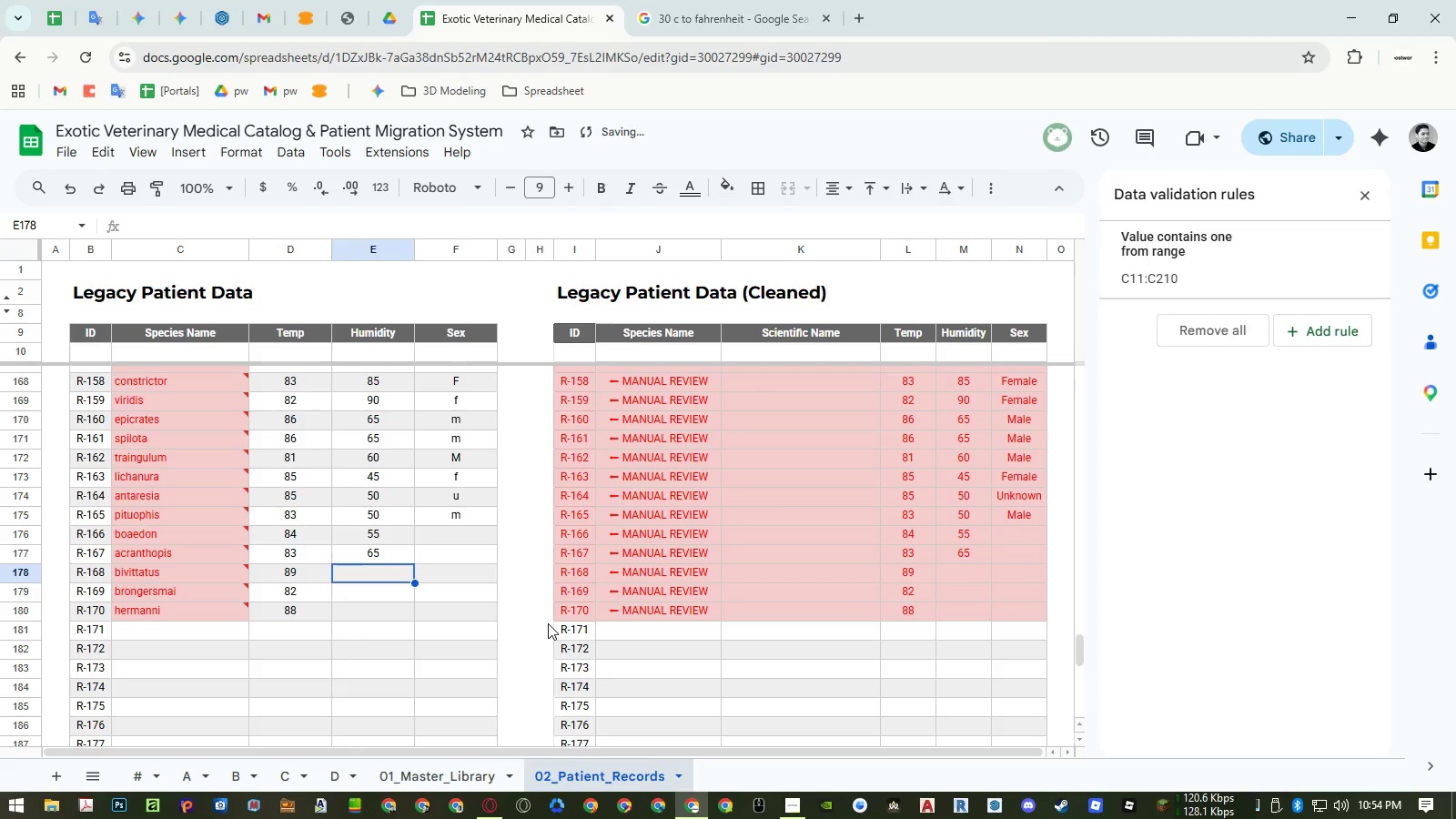 
key(Numpad7)
 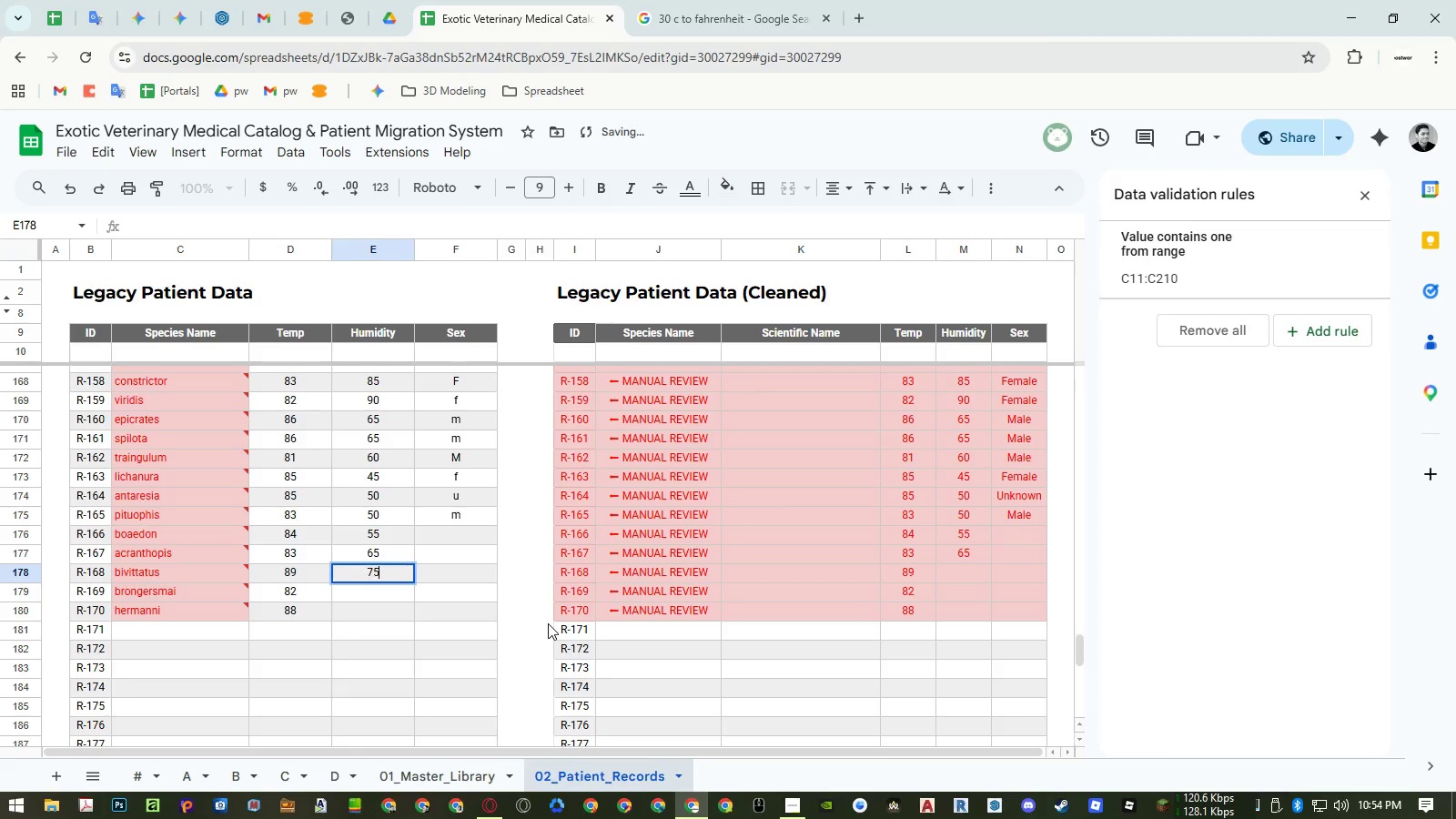 
key(Numpad5)
 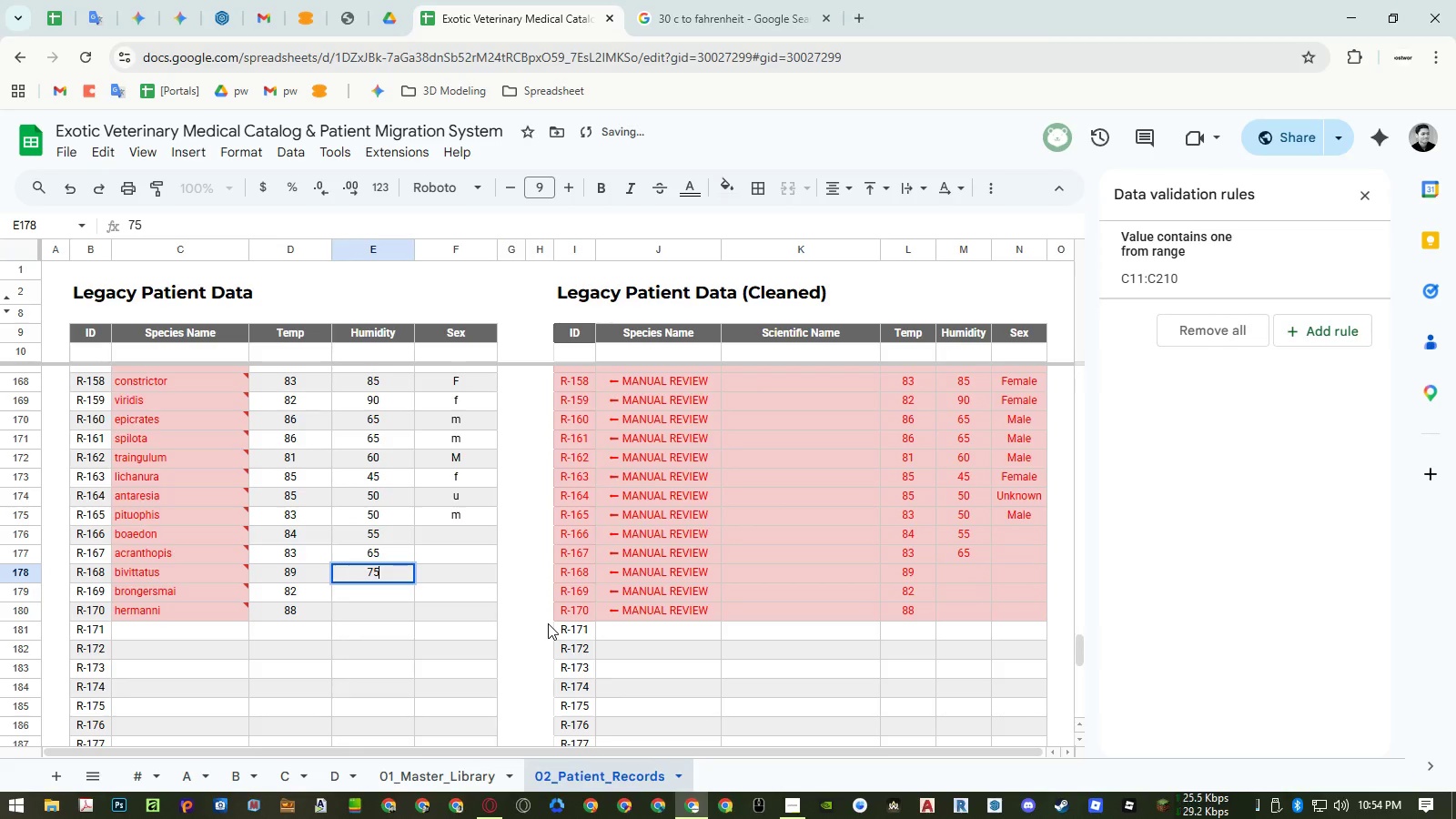 
key(NumpadEnter)
 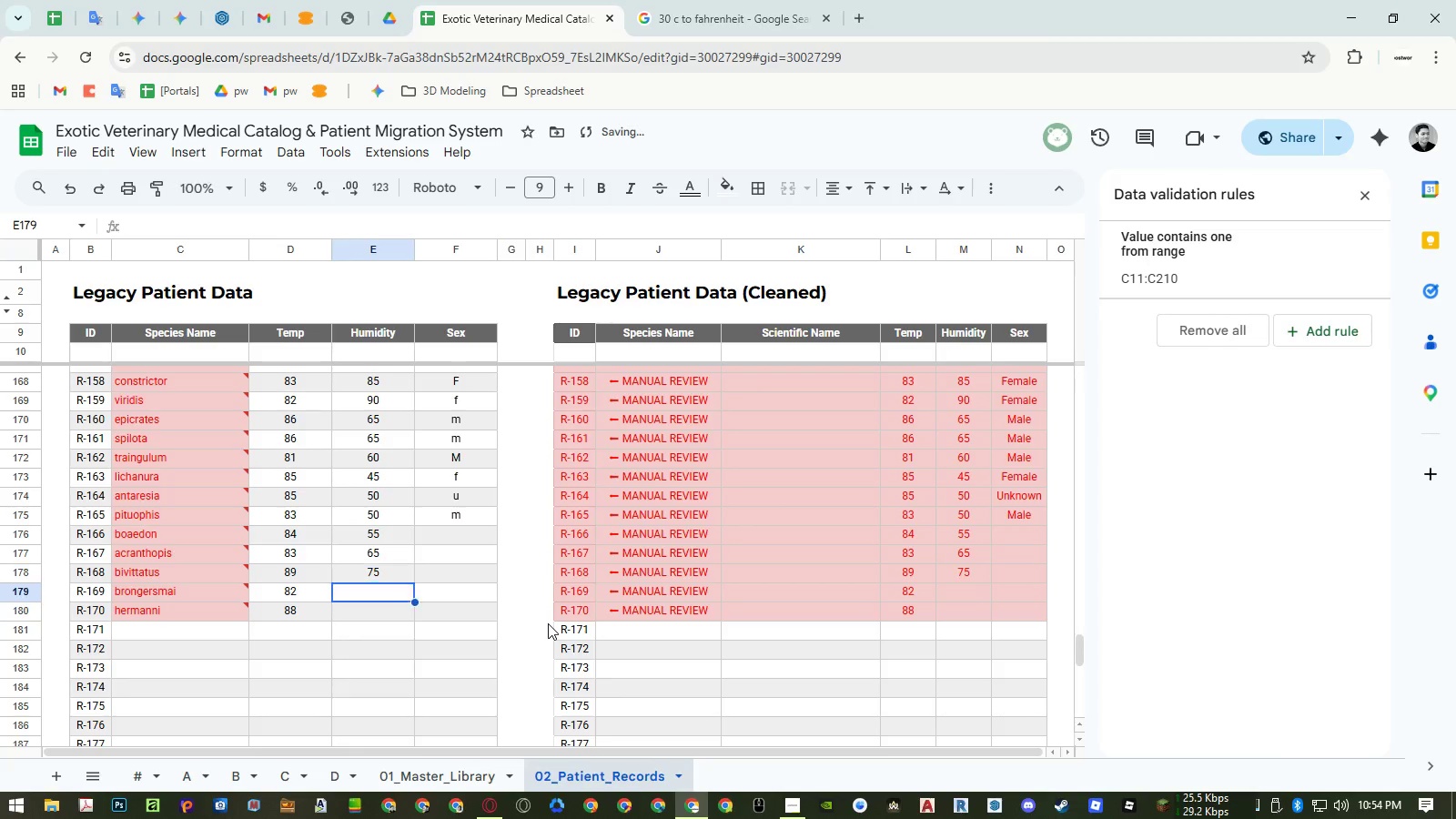 
key(Numpad7)
 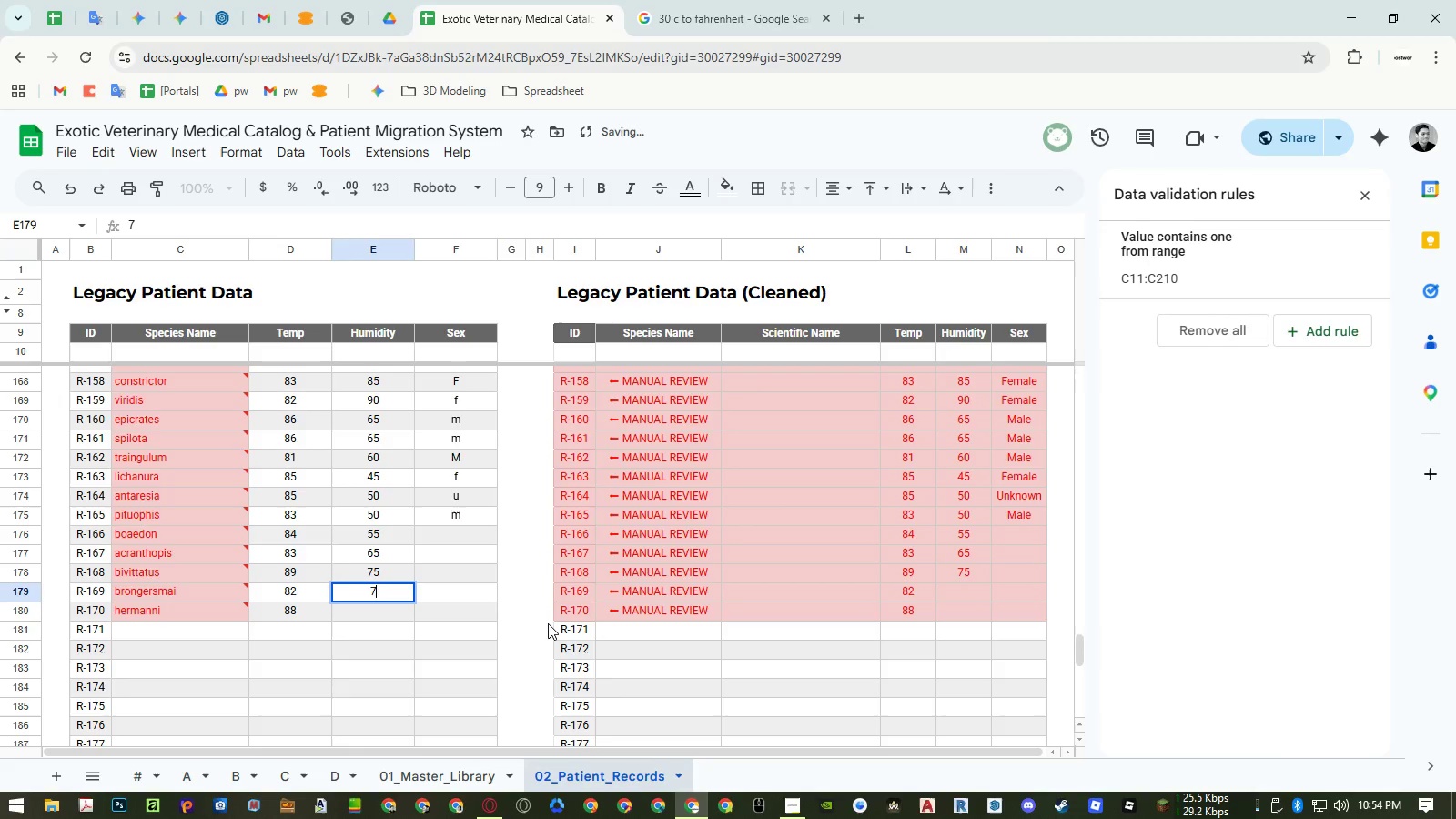 
key(Numpad0)
 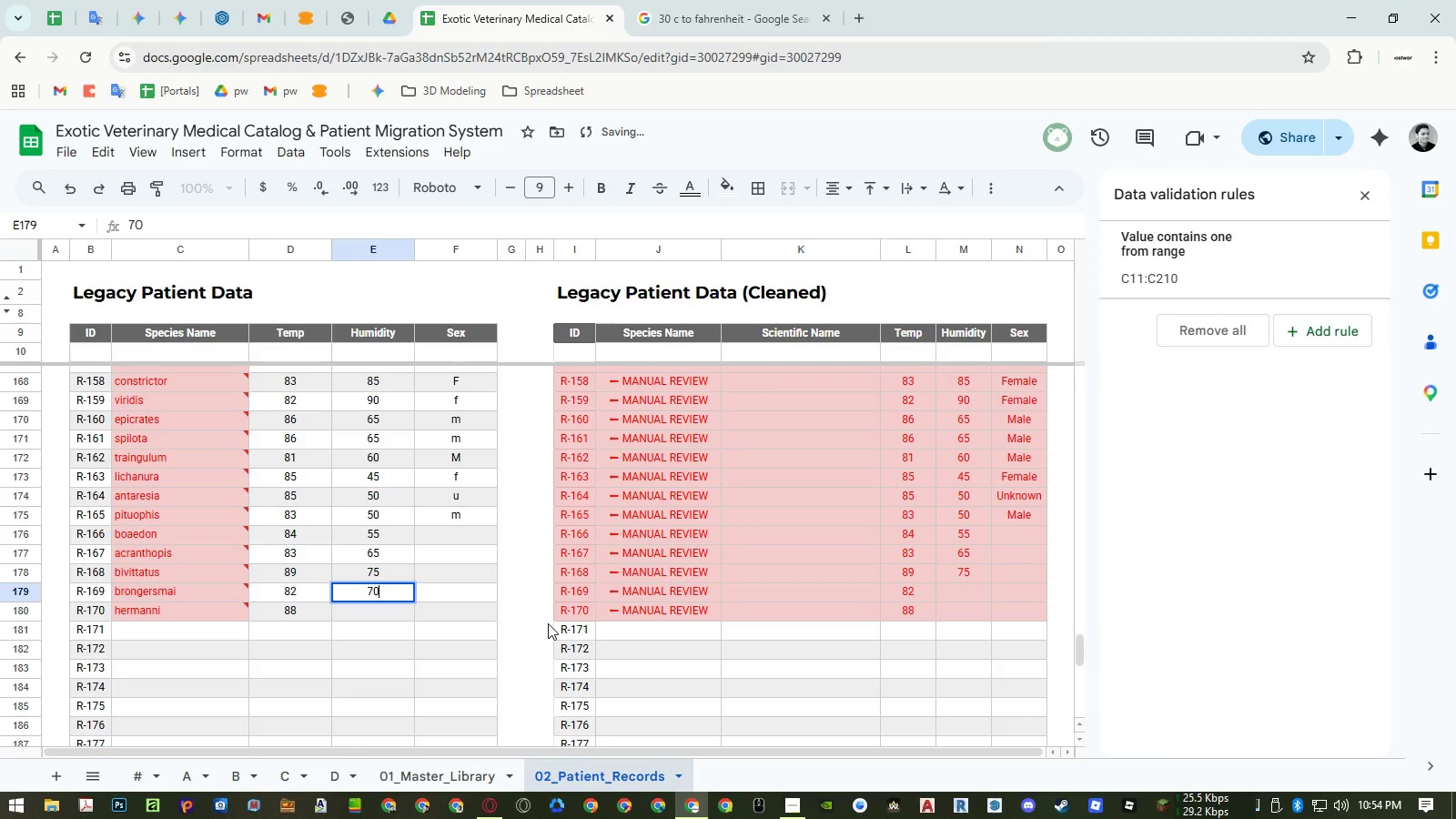 
key(NumpadEnter)
 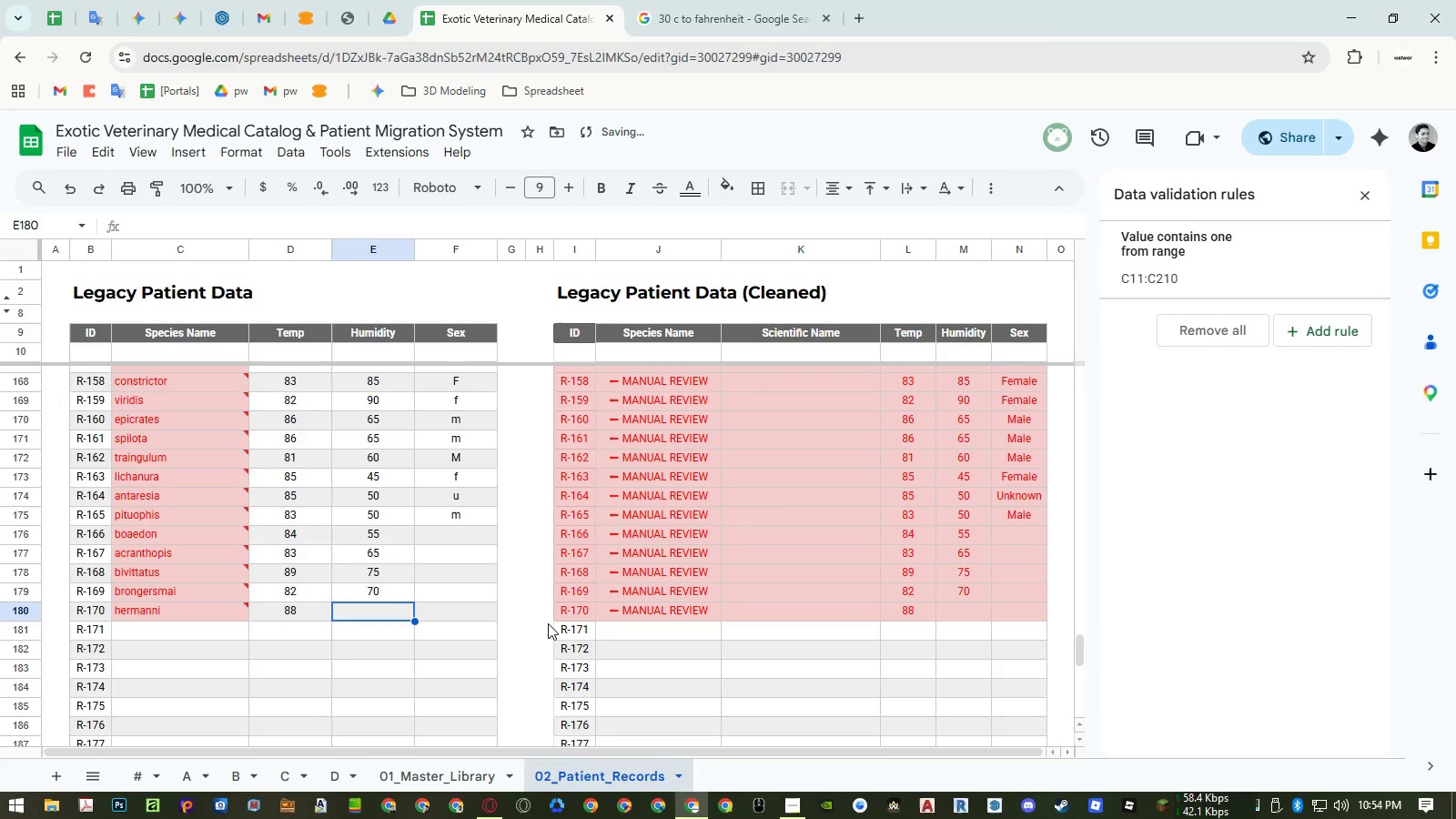 
key(Numpad5)
 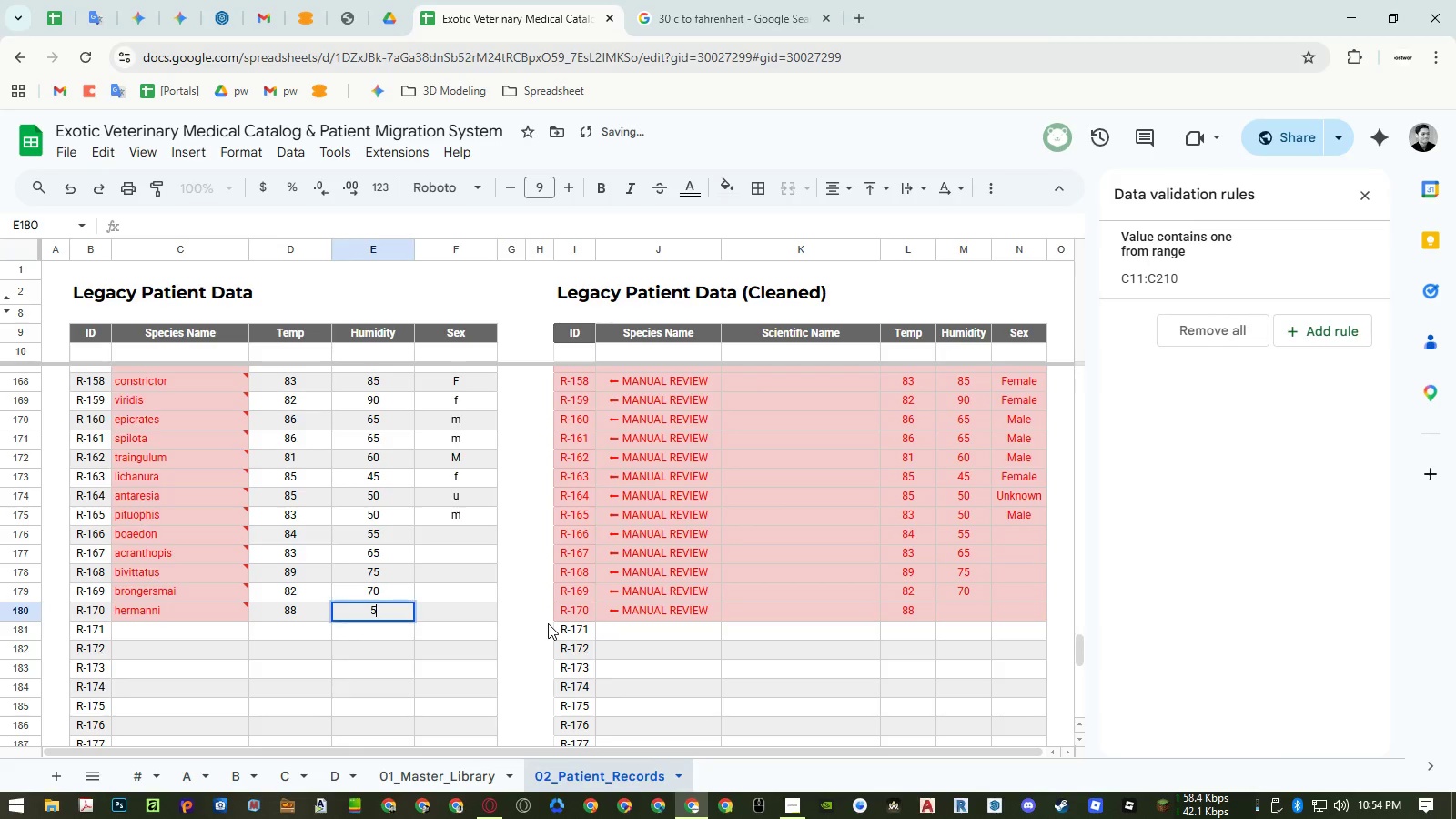 
key(Numpad5)
 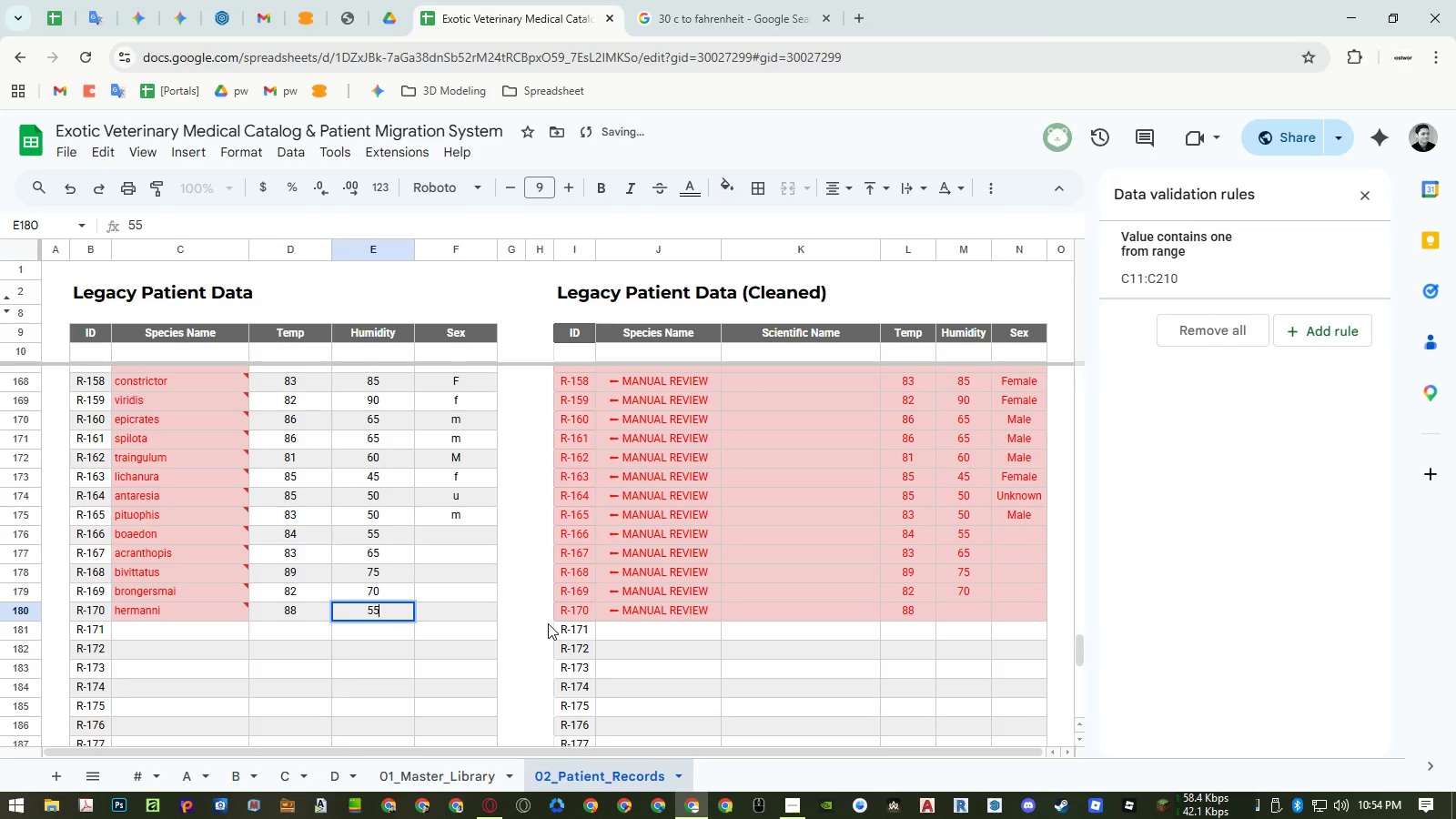 
key(NumpadEnter)
 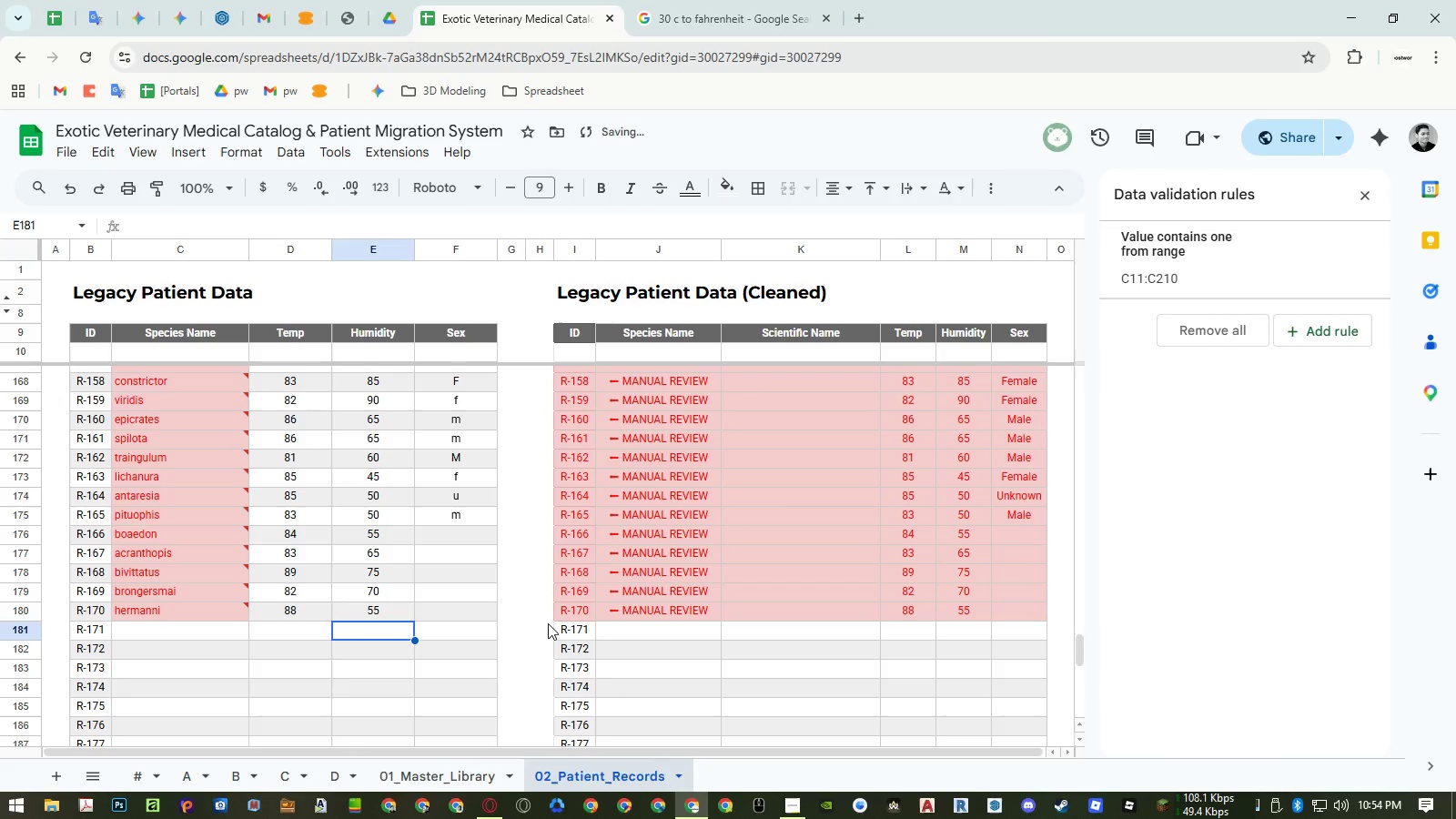 
key(ArrowRight)
 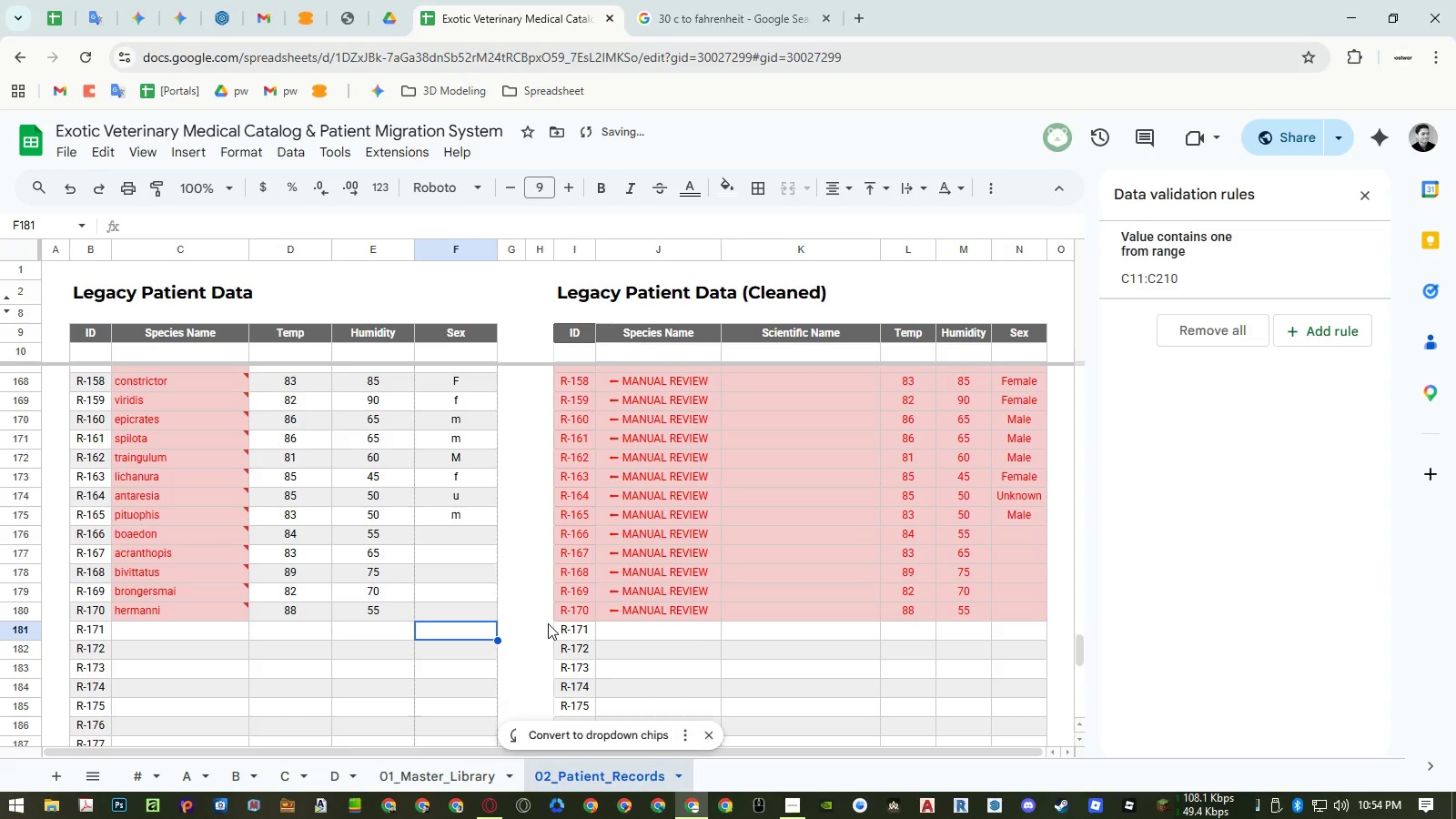 
key(Control+ControlLeft)
 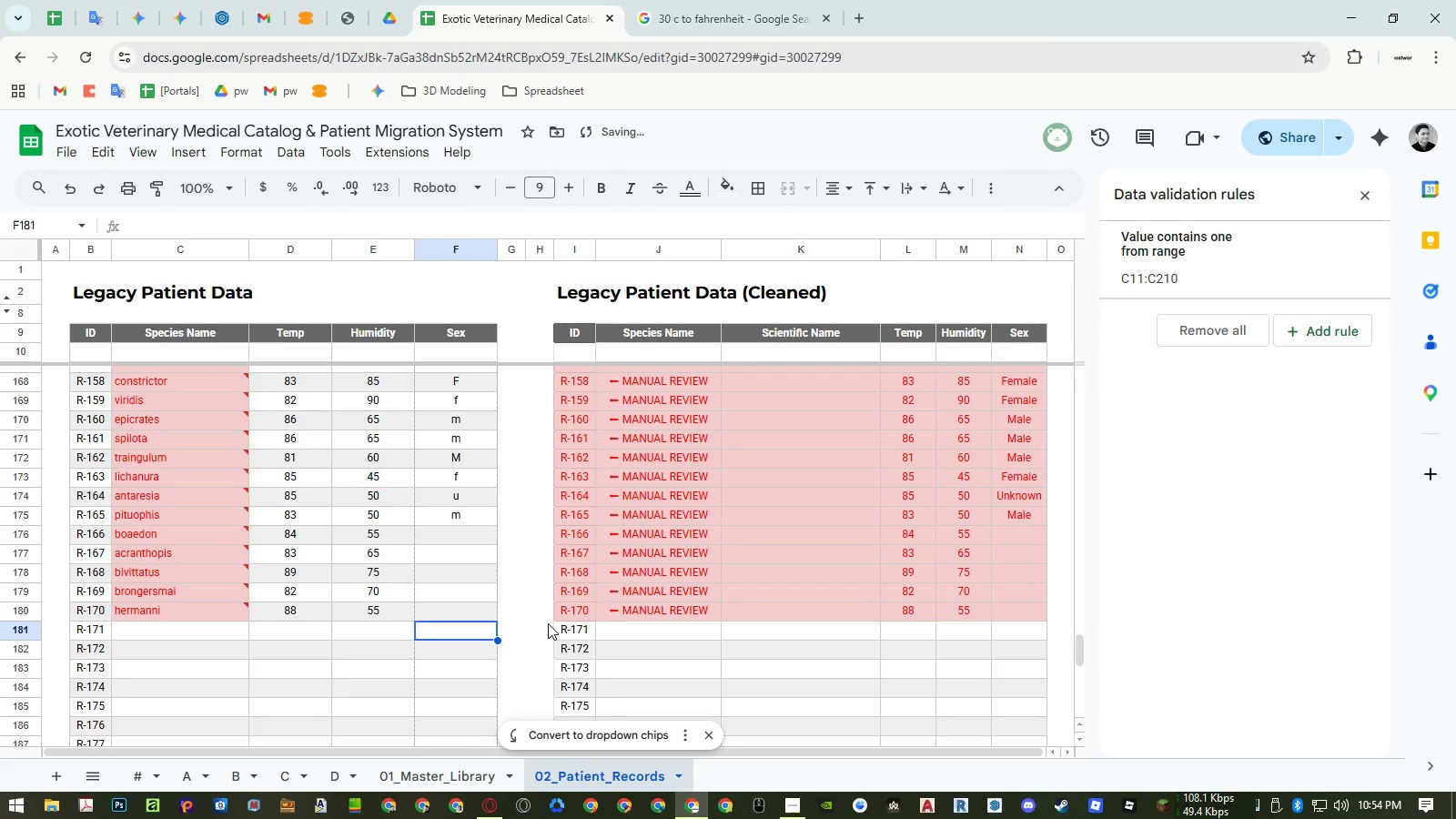 
key(Control+ArrowUp)
 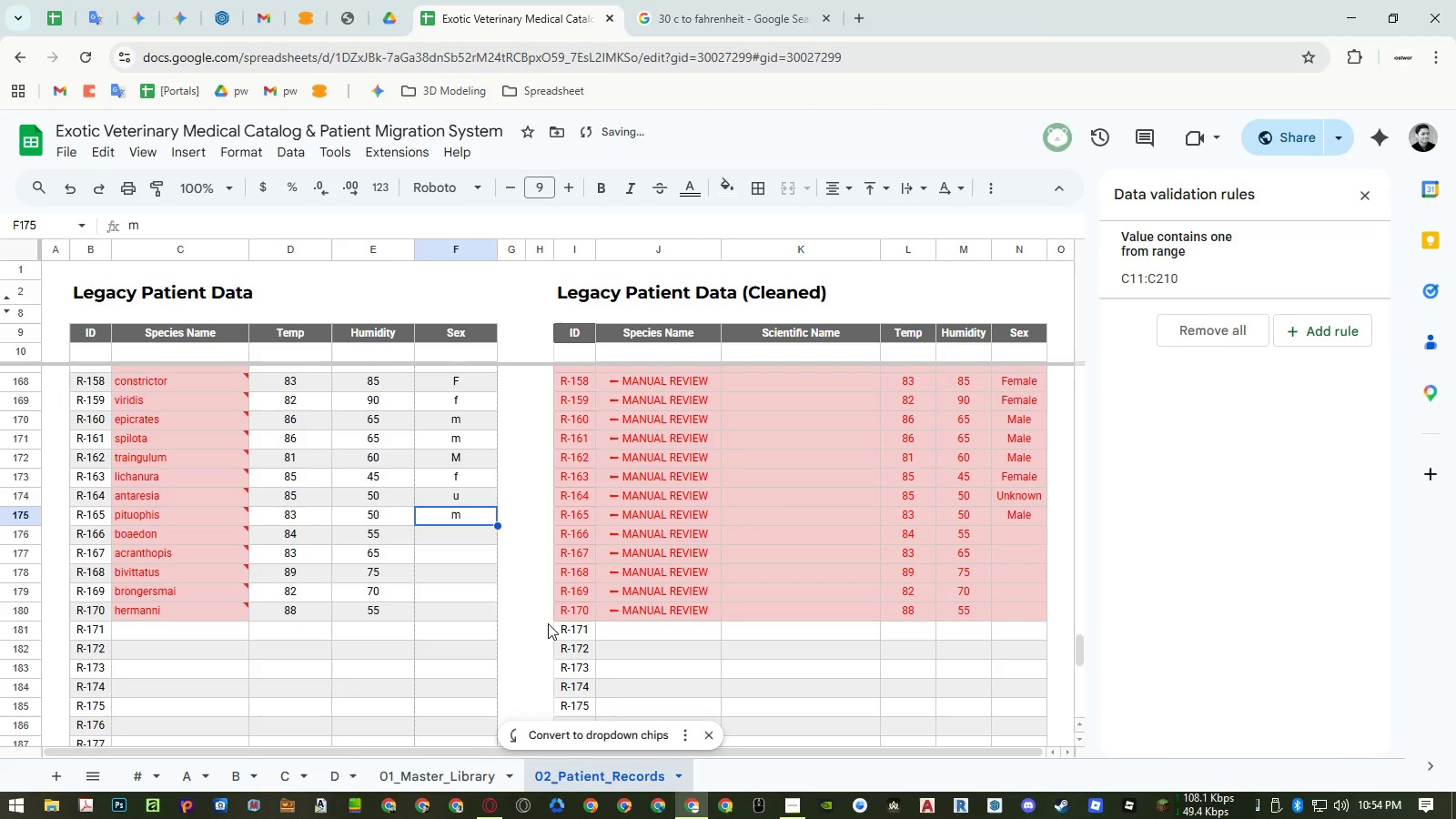 
key(ArrowDown)
 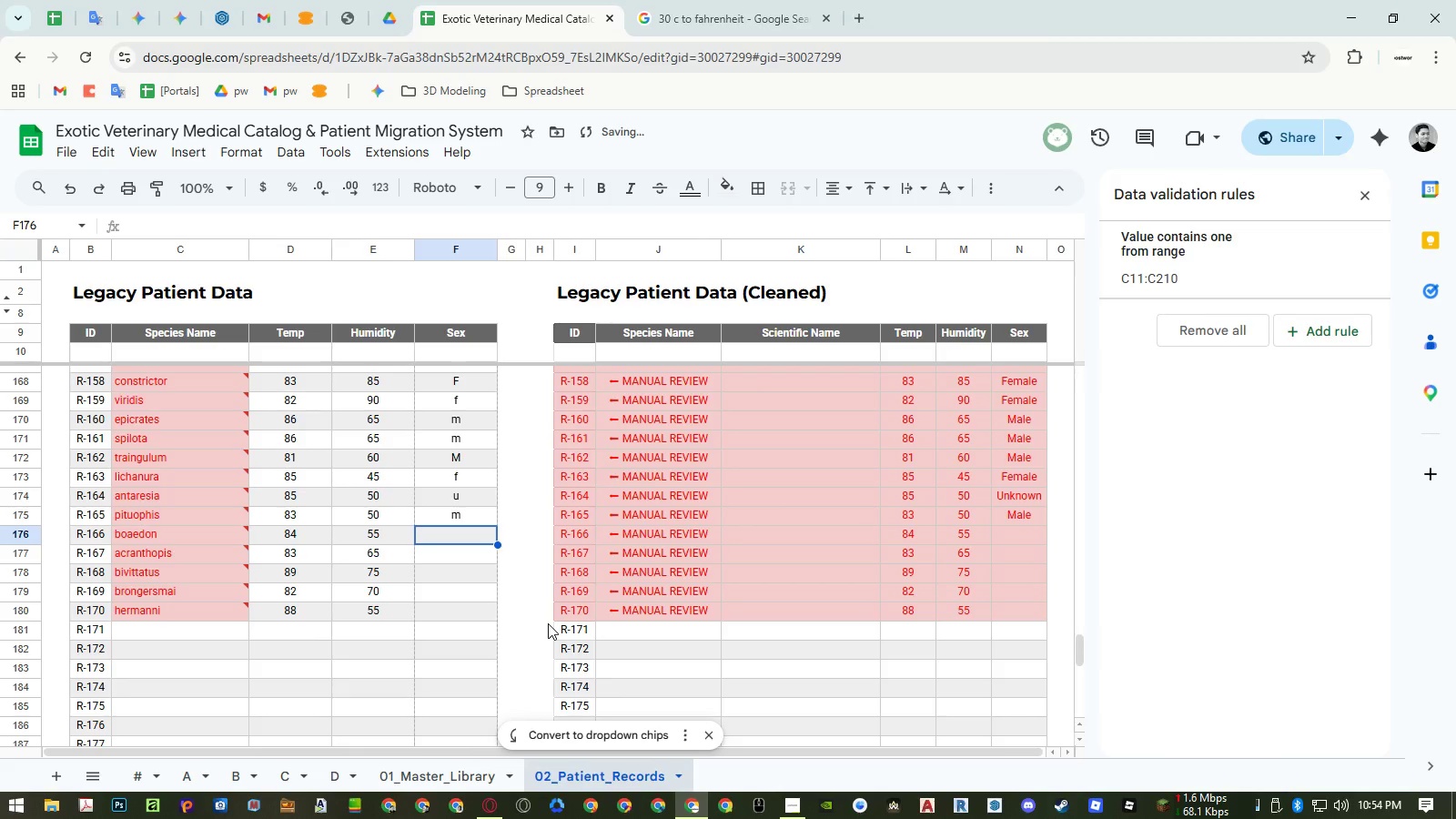 
key(F)
 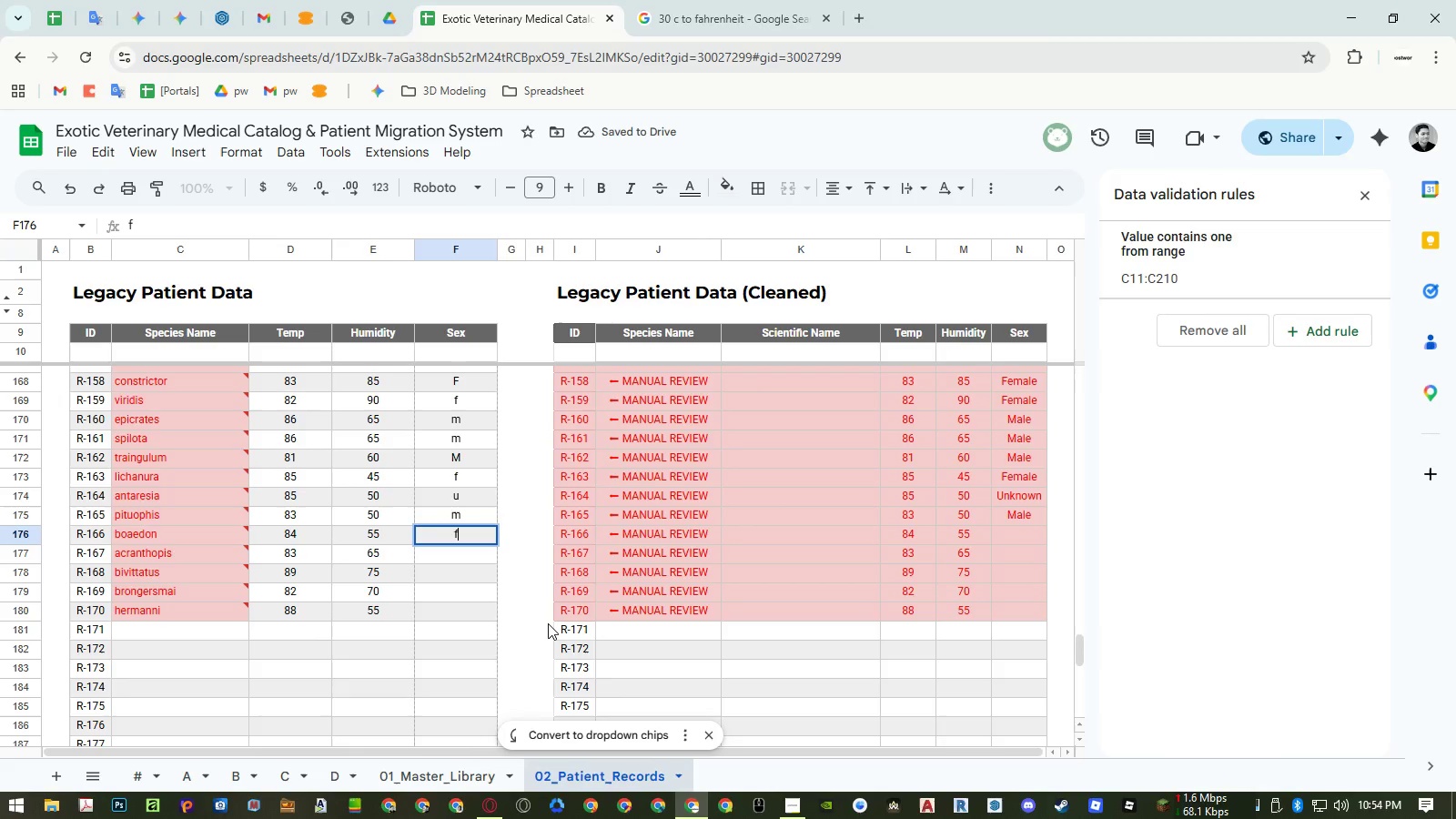 
key(Enter)
 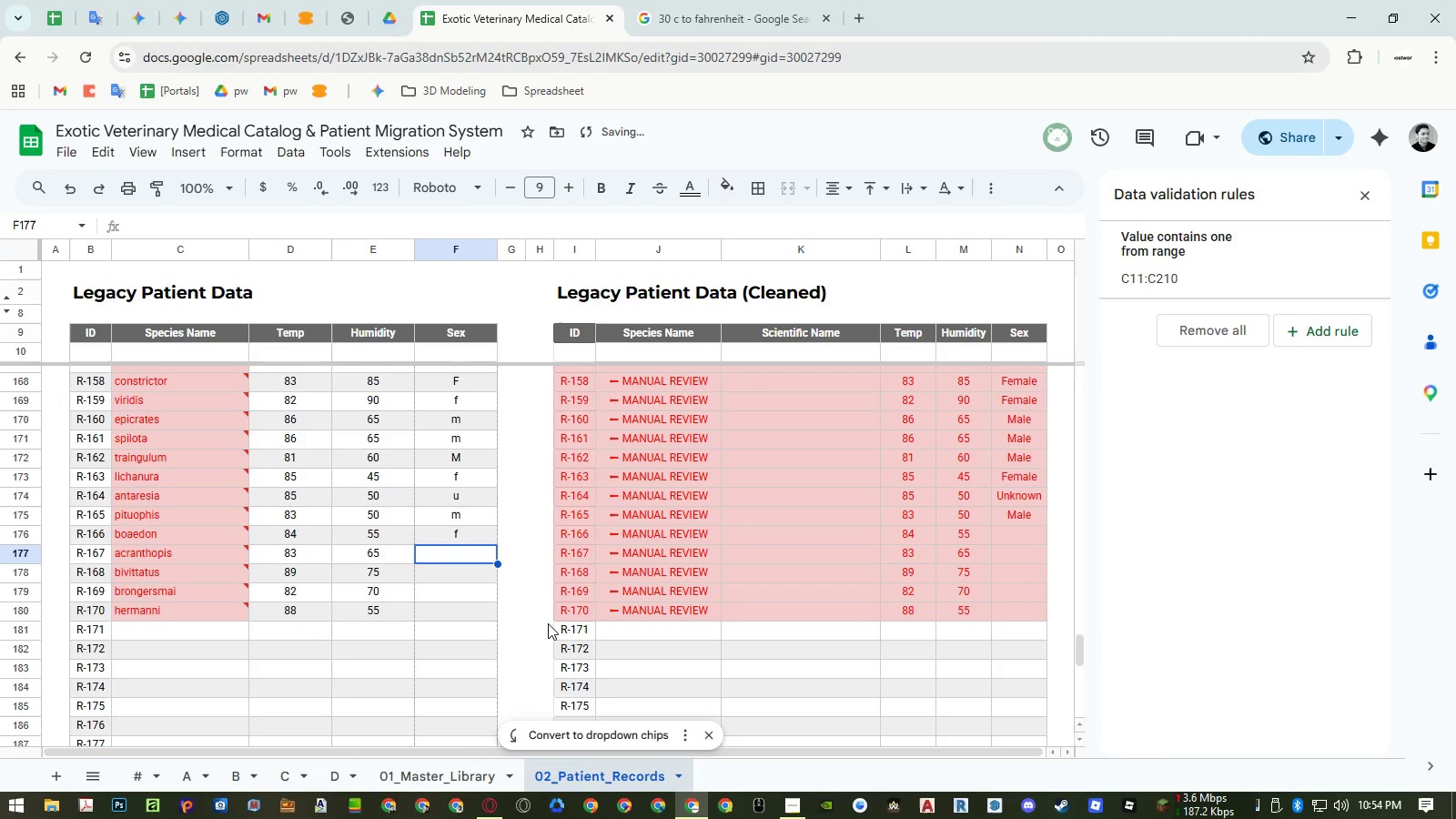 
key(Shift+ShiftLeft)
 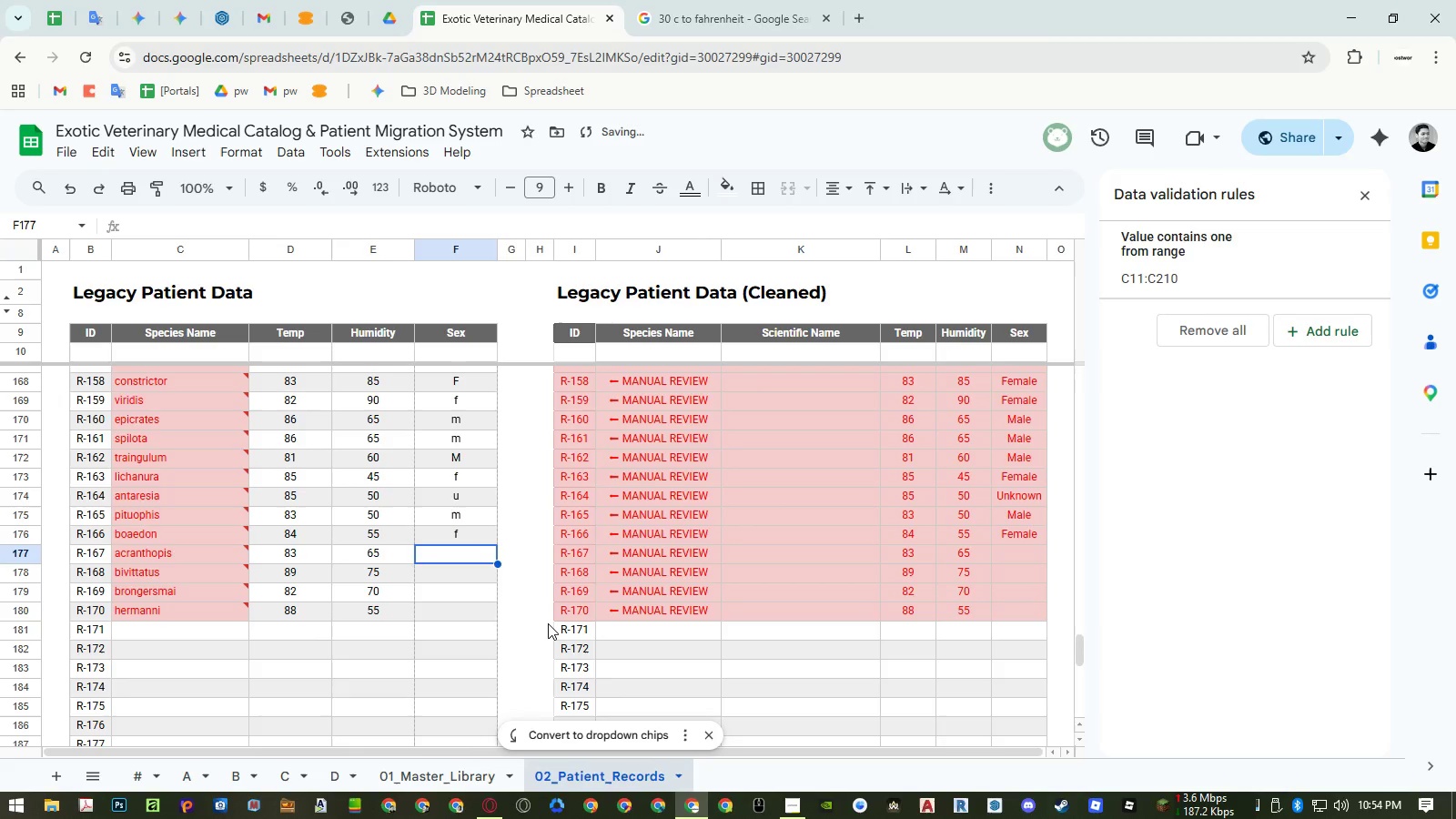 
key(Shift+M)
 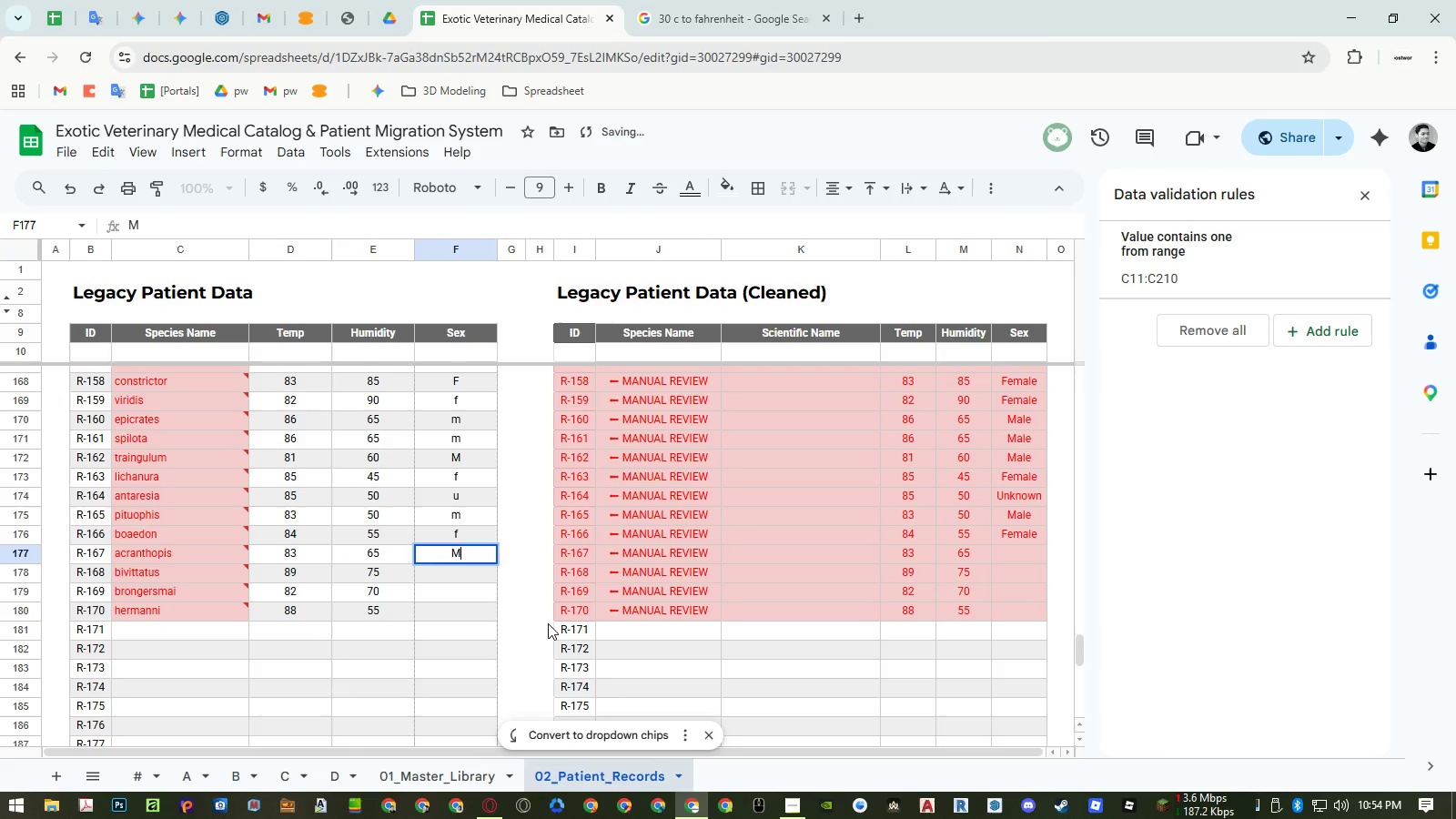 
key(Enter)
 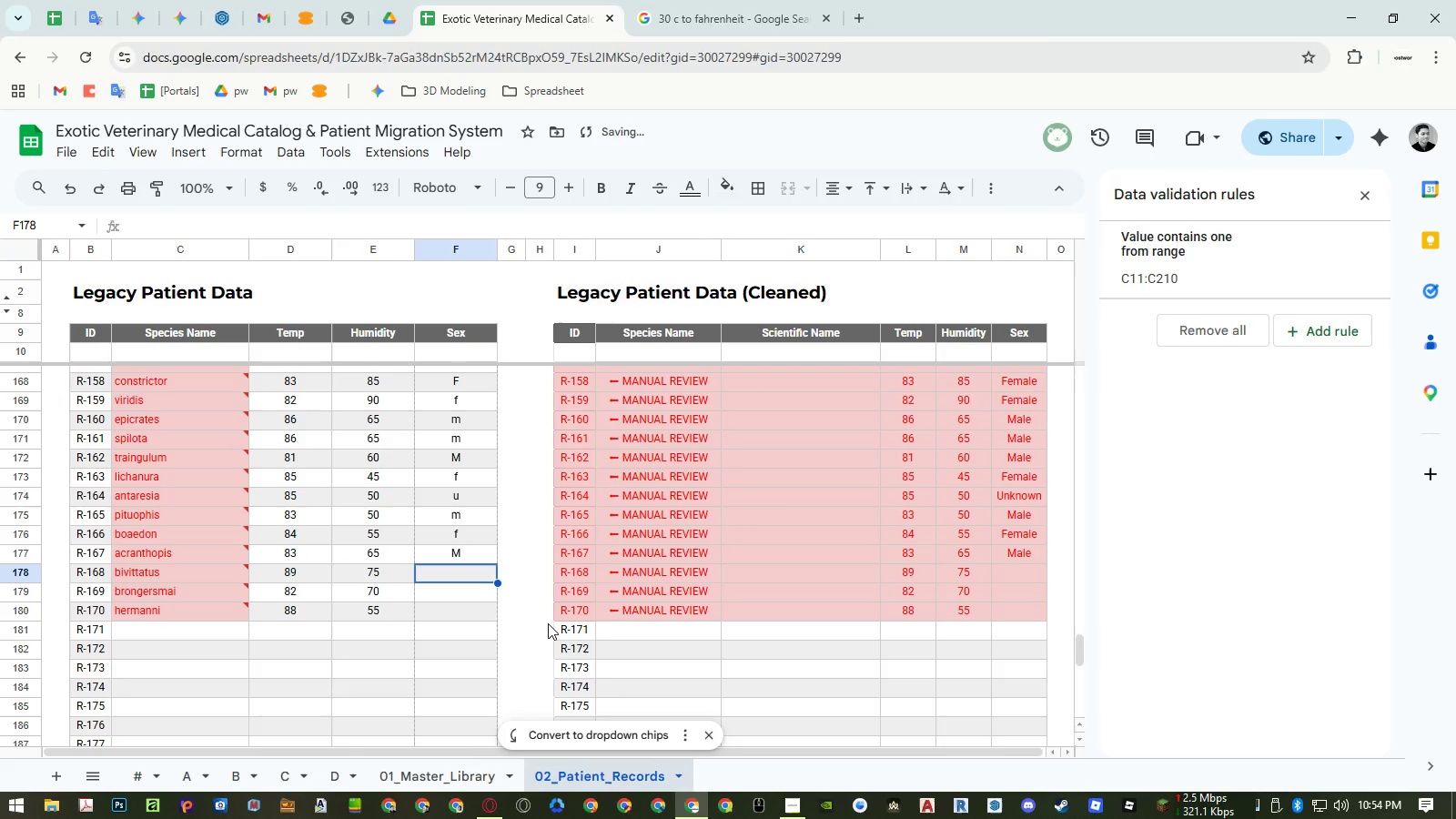 
key(Shift+F)
 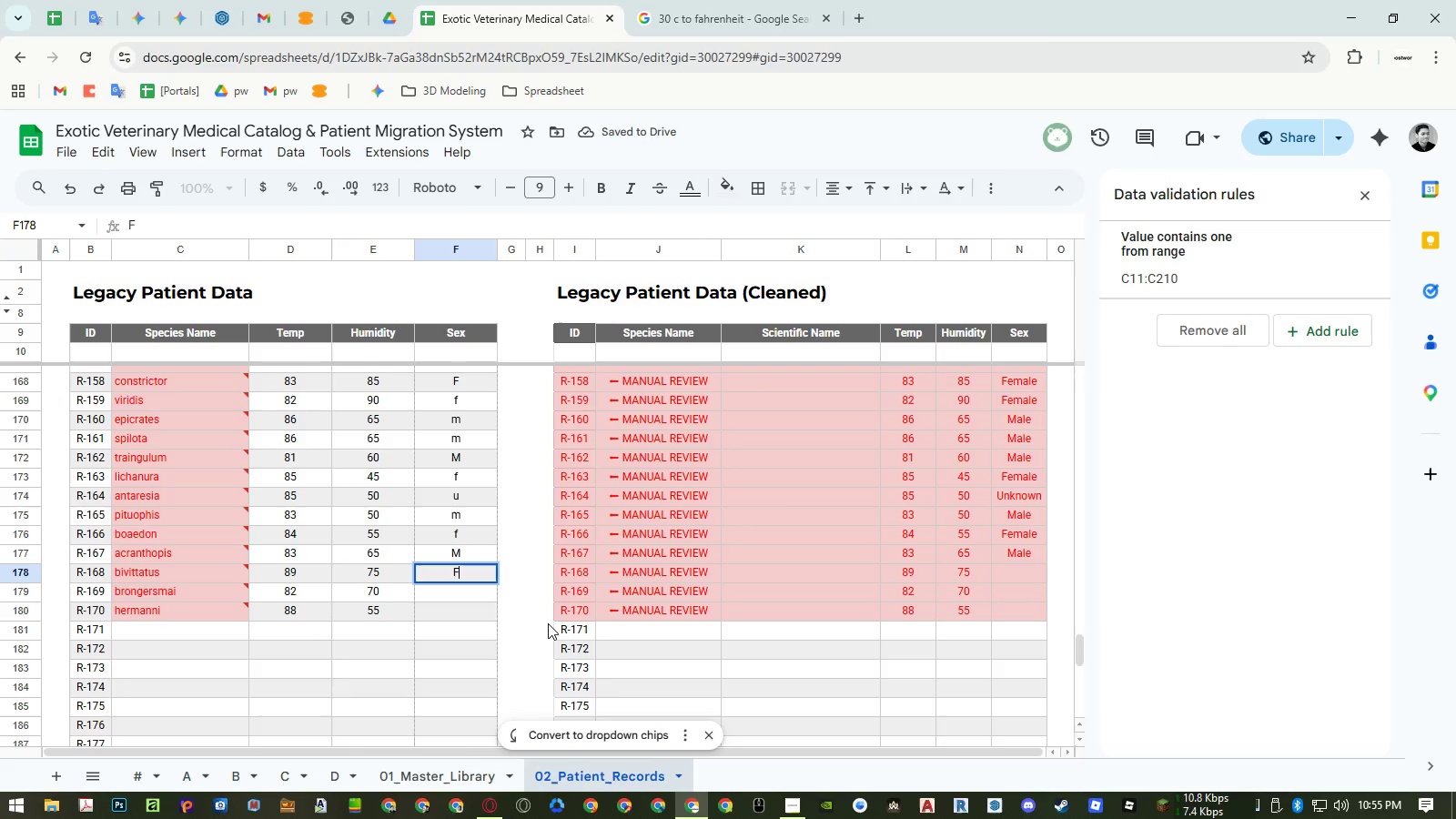 
key(Enter)
 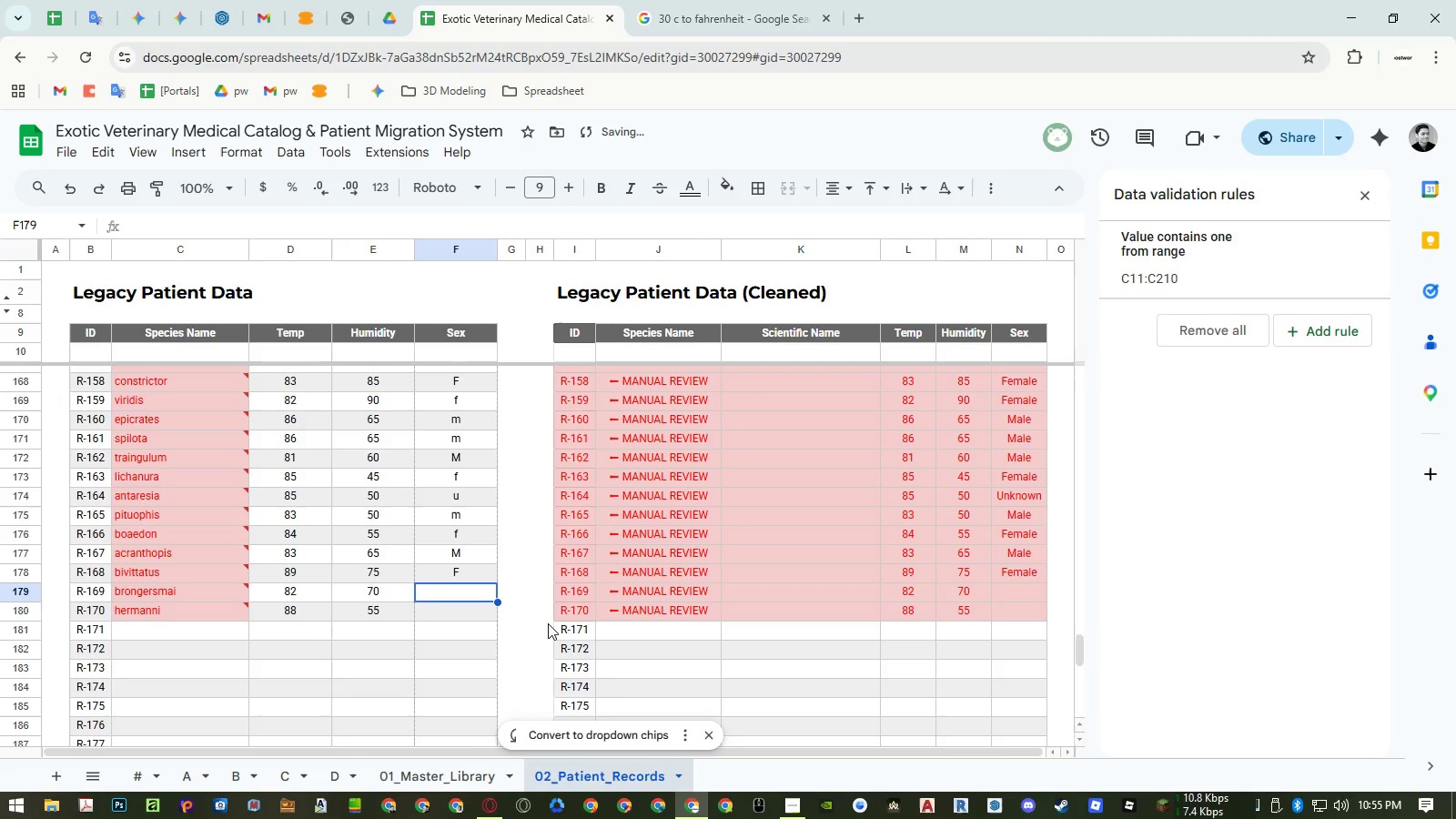 
key(M)
 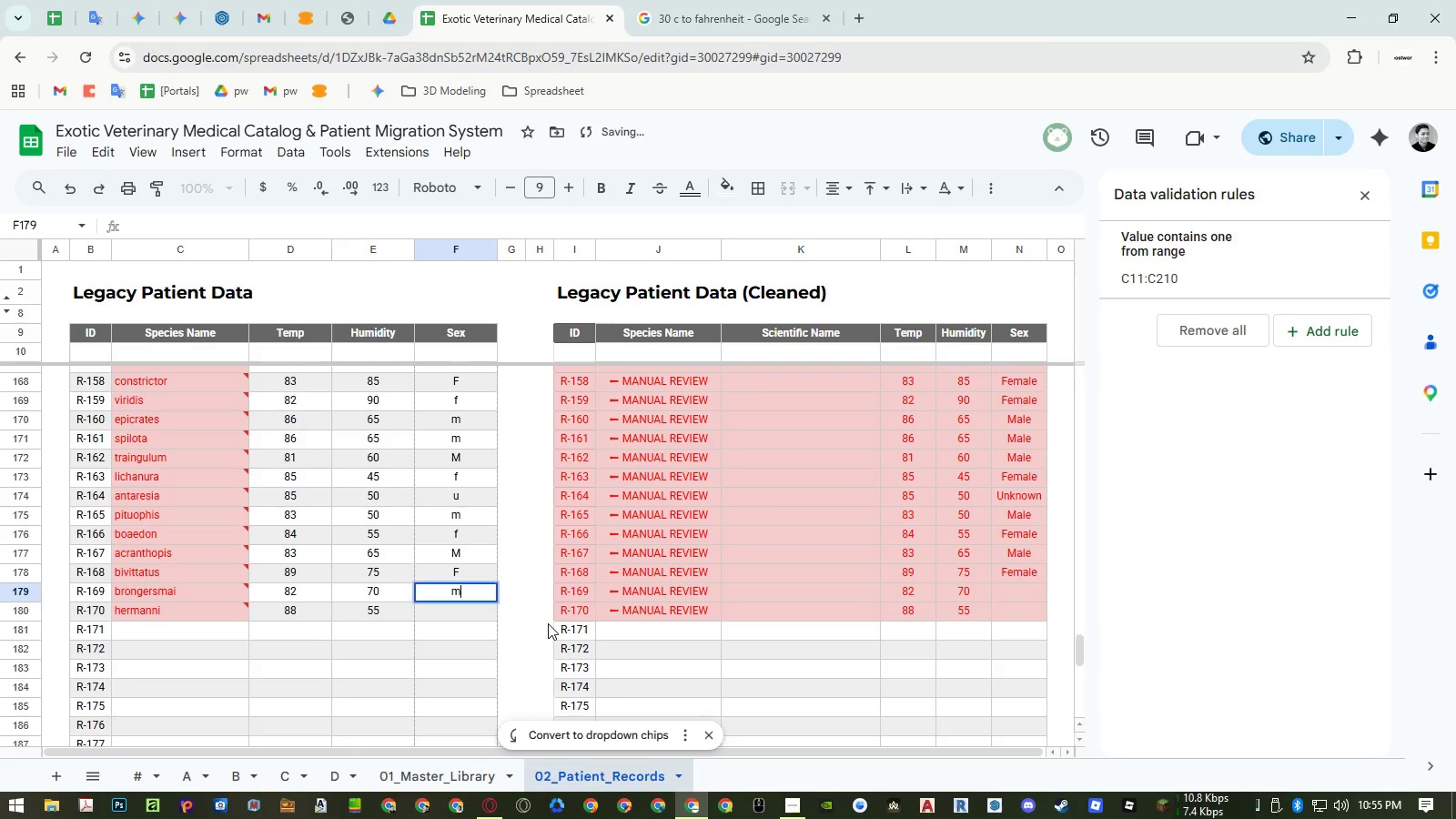 
key(Enter)
 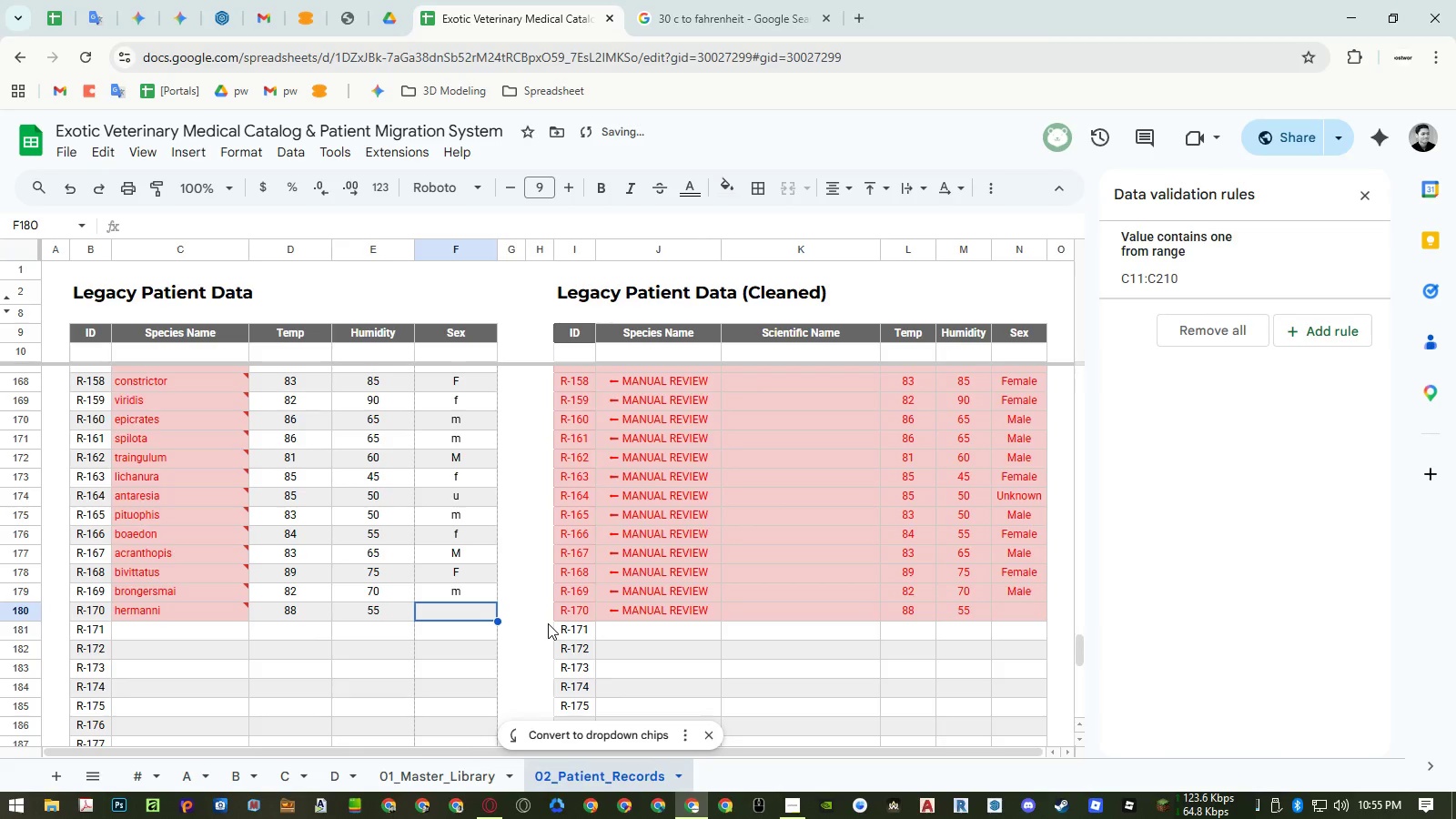 
key(F)
 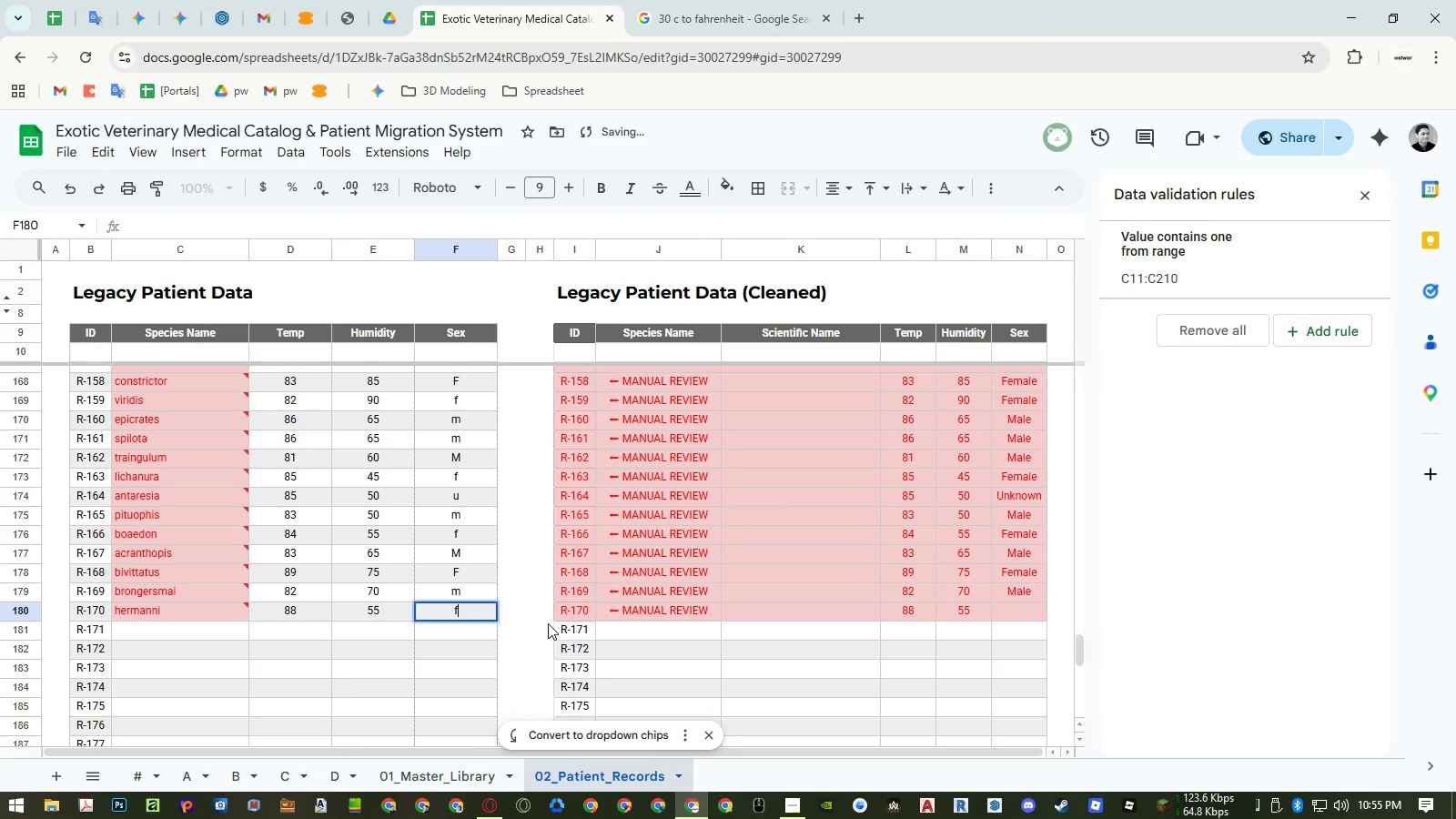 
key(Enter)
 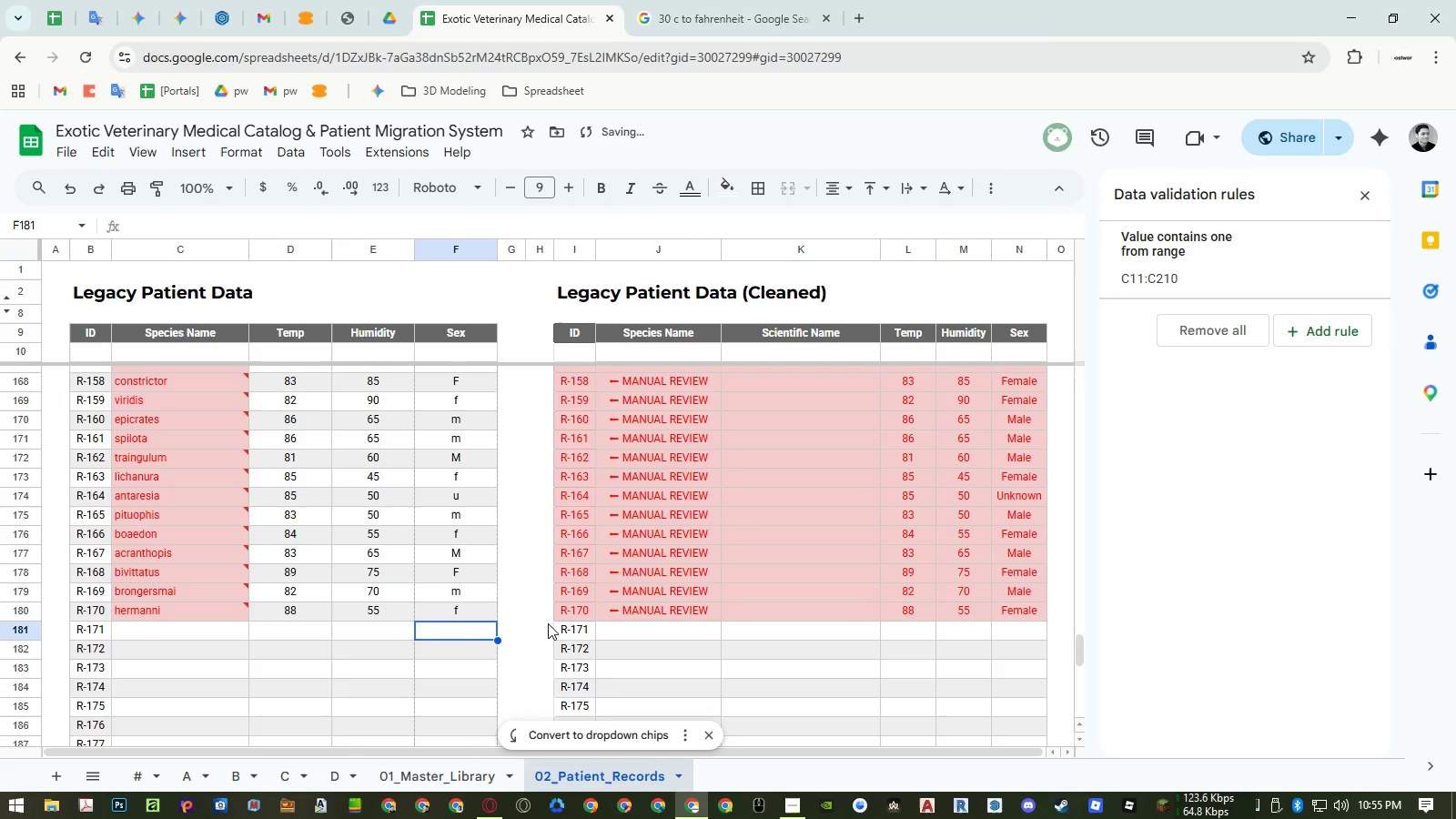 
key(Control+ControlLeft)
 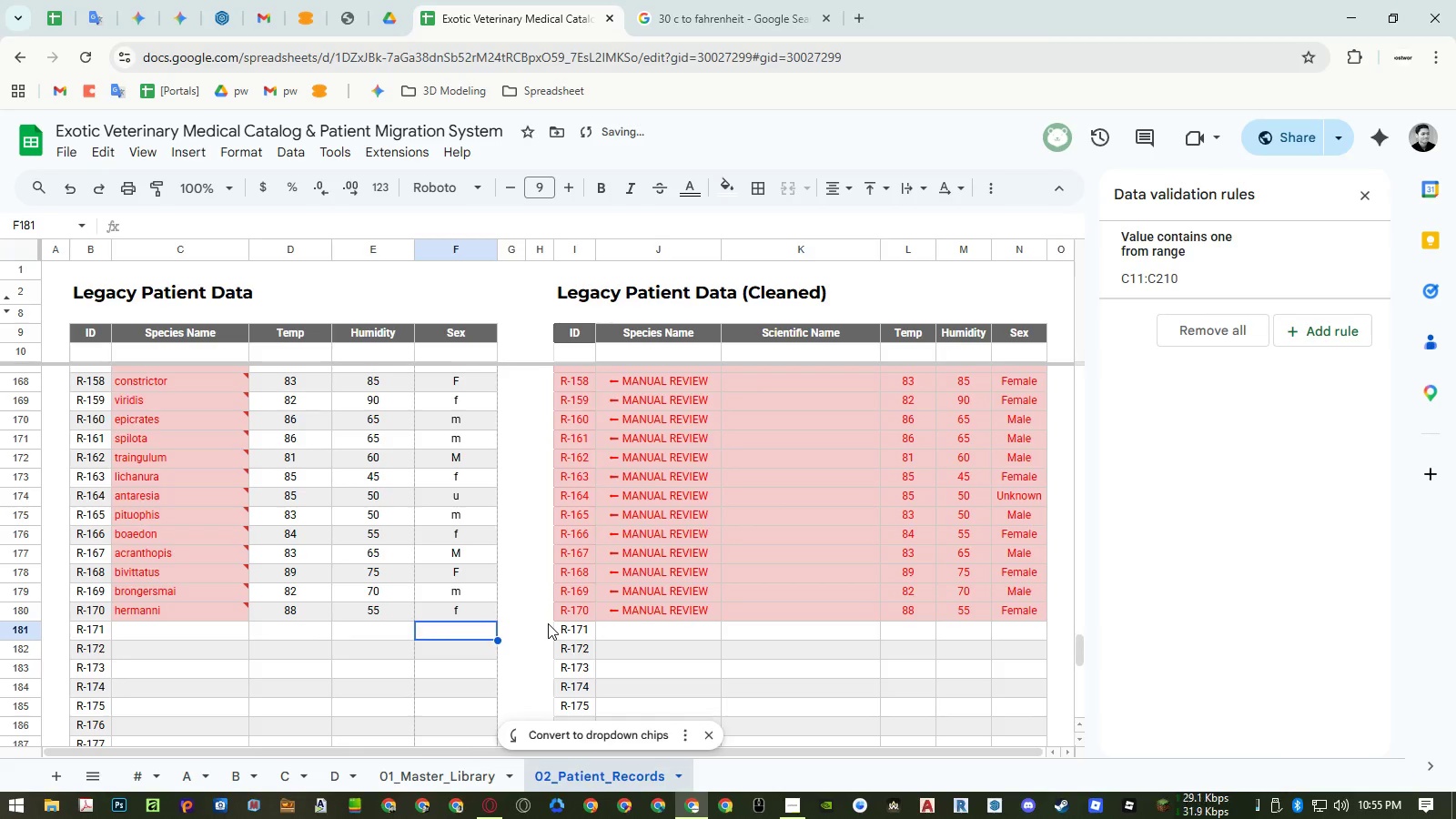 
key(Control+ArrowLeft)
 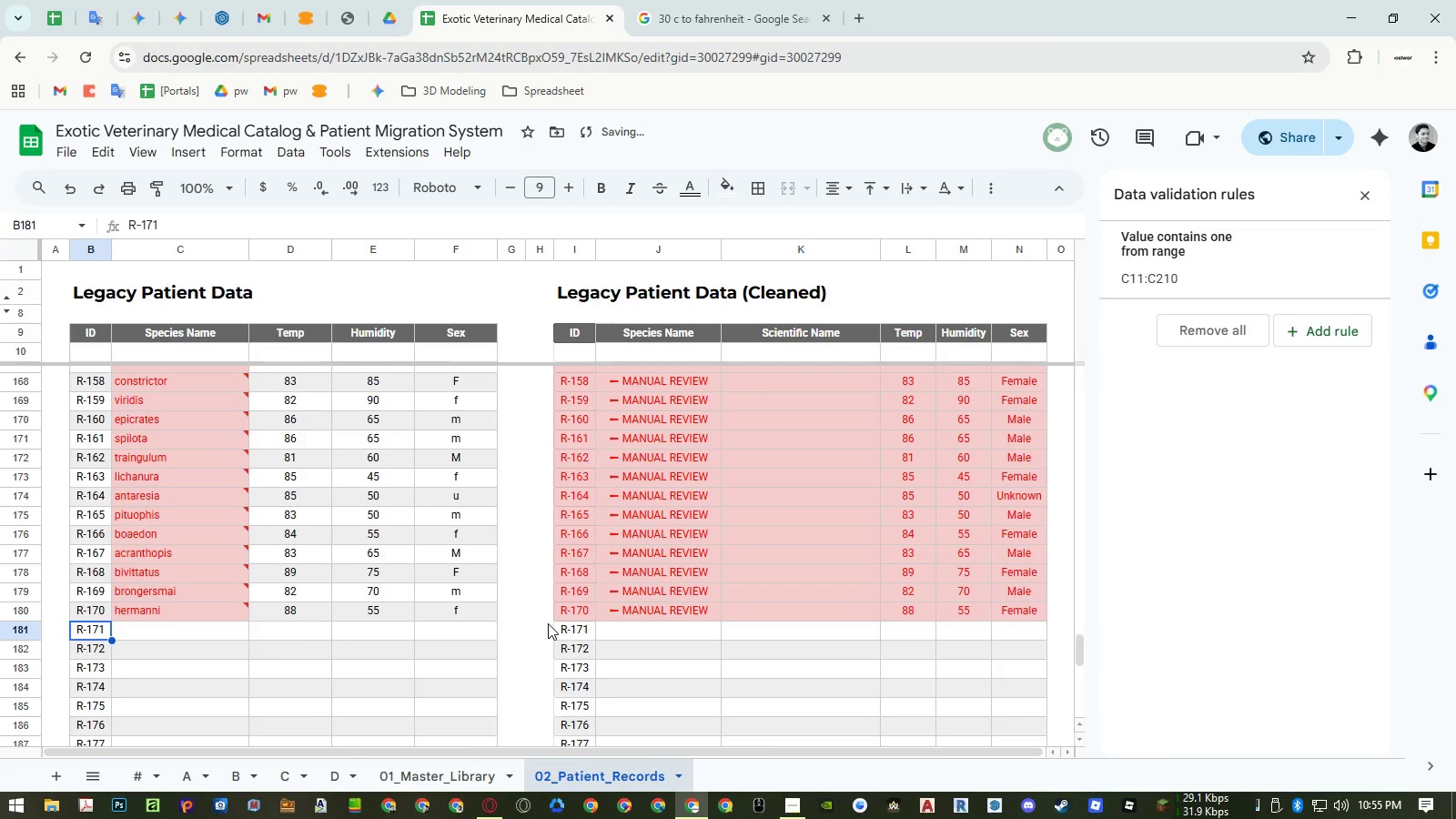 
key(ArrowRight)
 